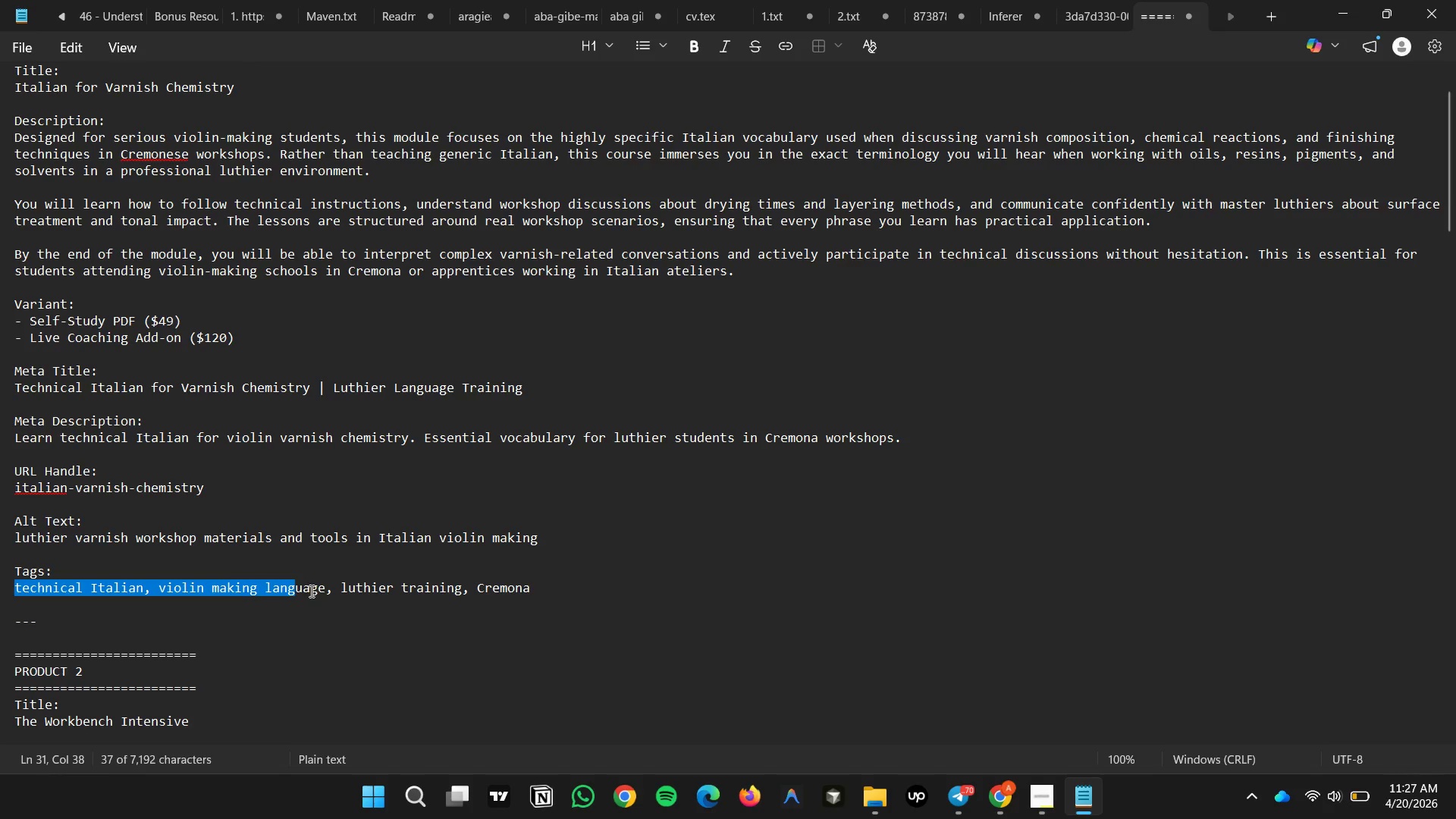 
double_click([310, 591])
 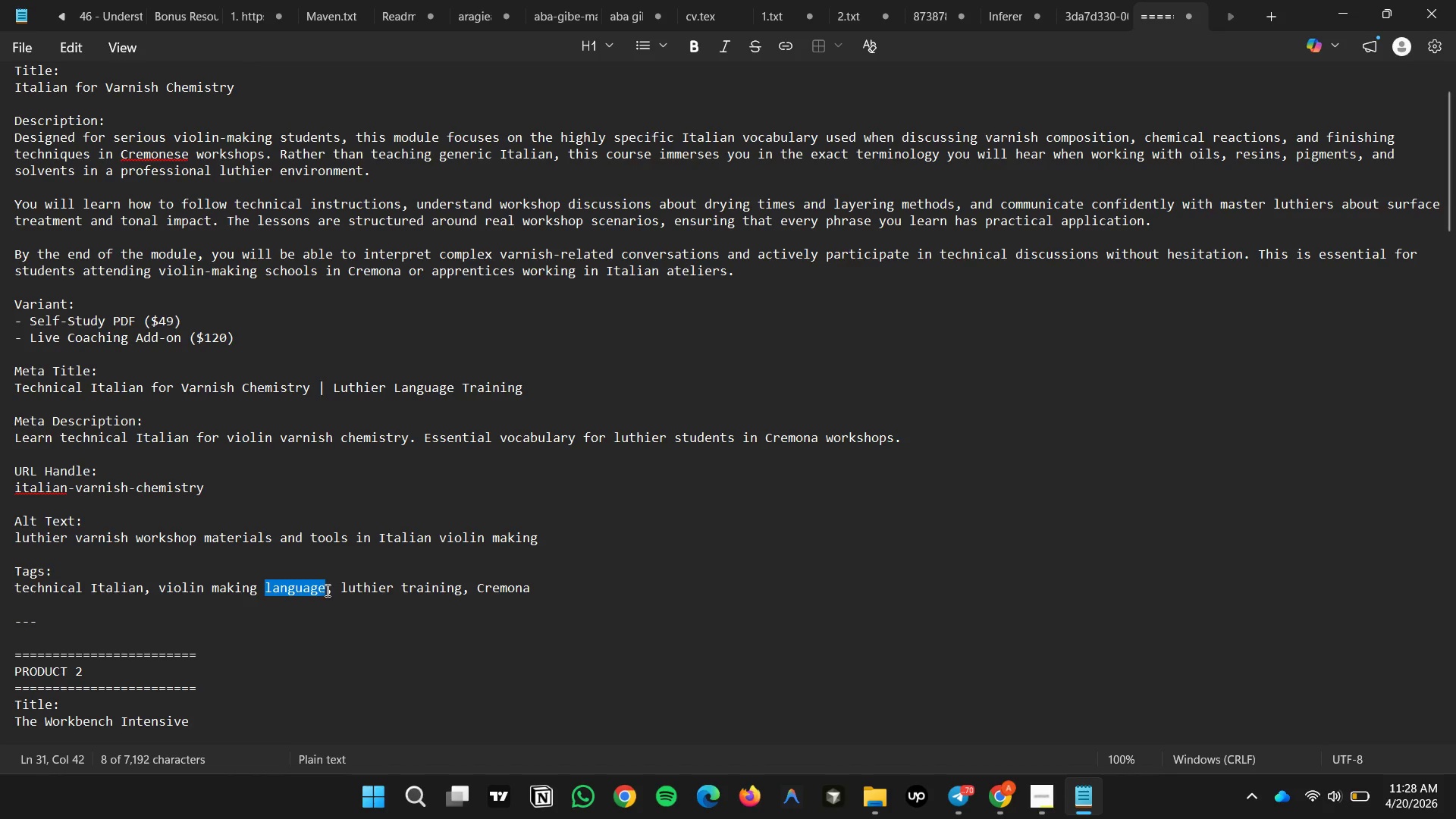 
left_click([326, 590])
 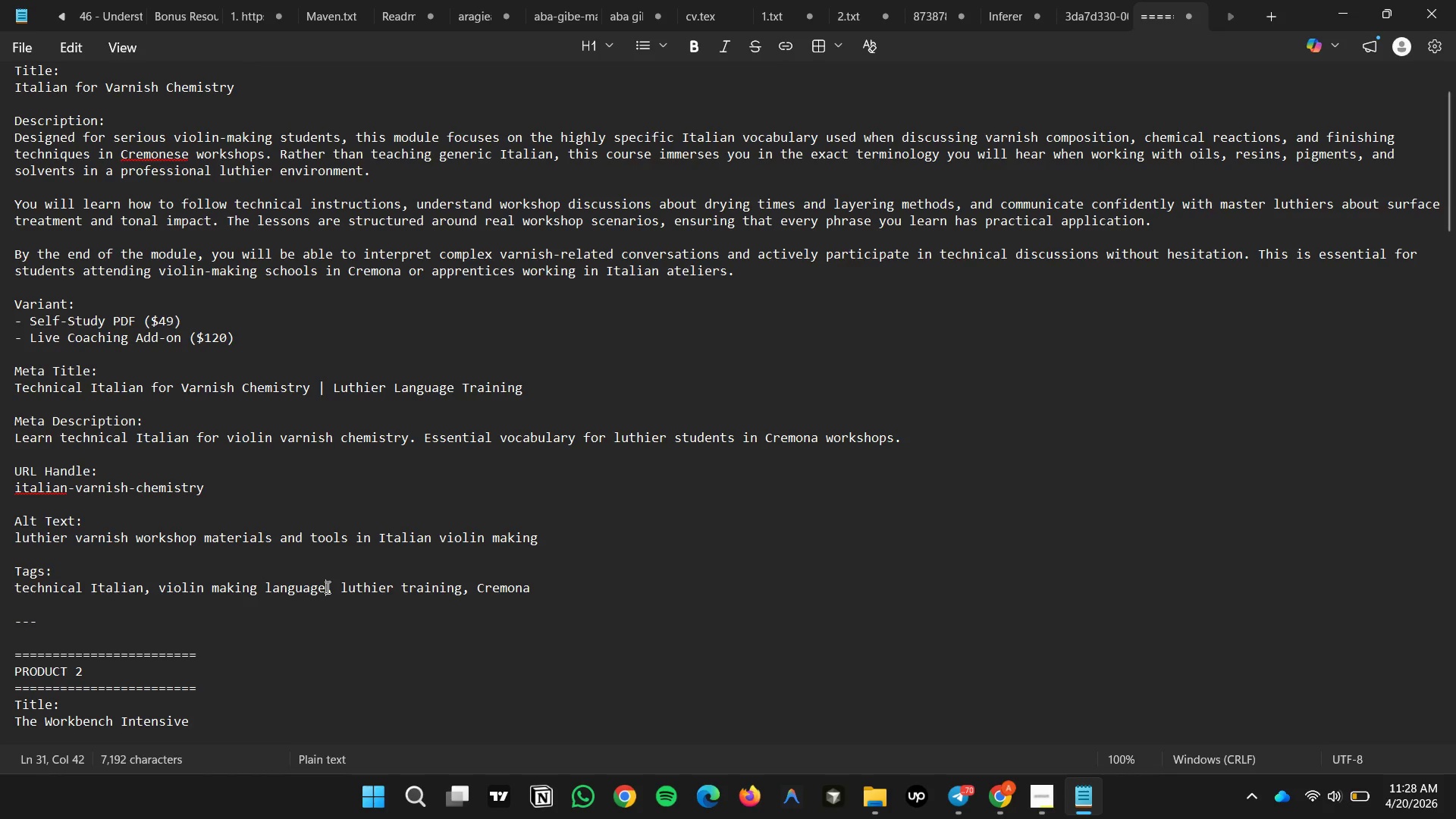 
left_click_drag(start_coordinate=[326, 587], to_coordinate=[177, 578])
 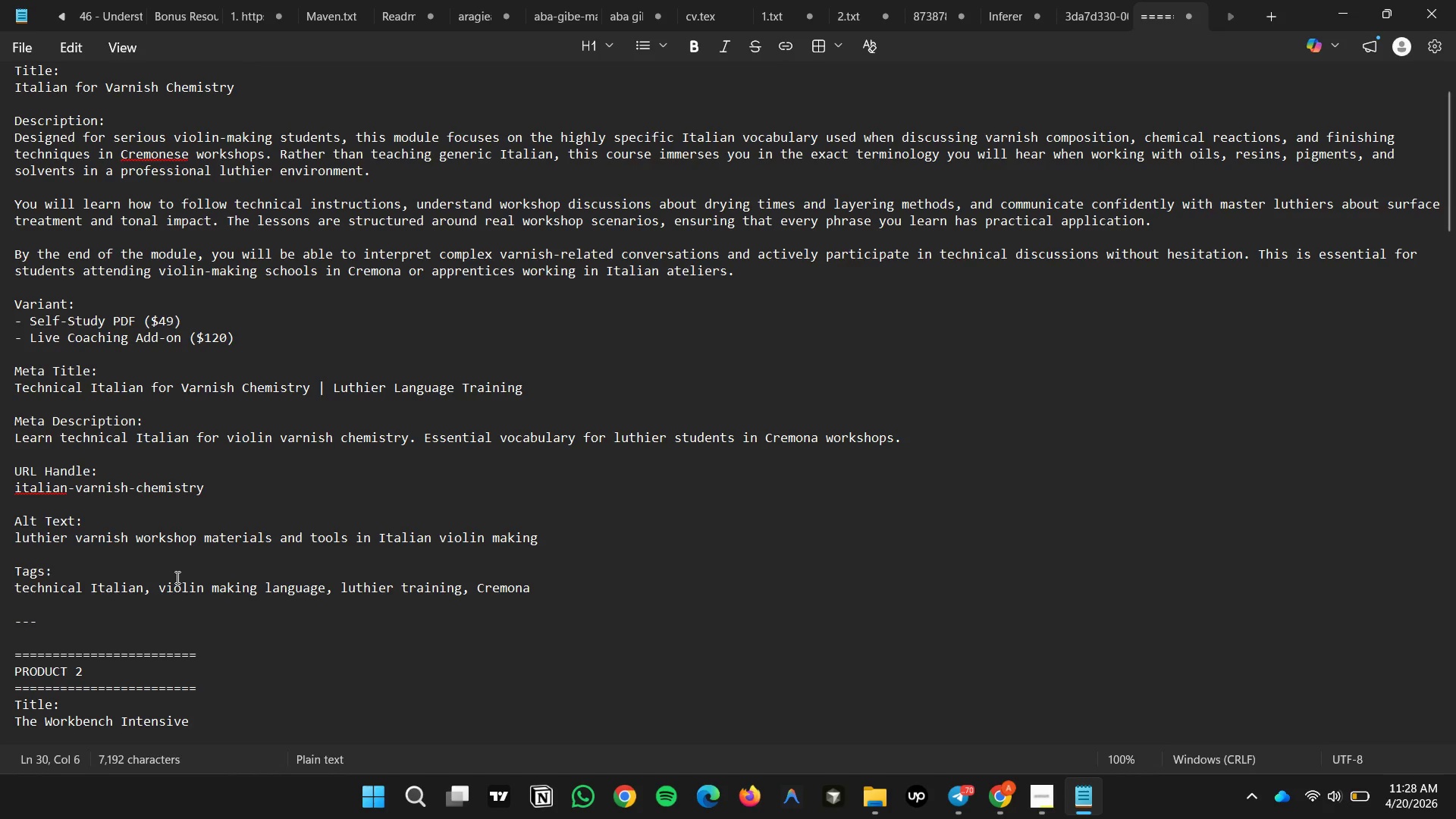 
left_click_drag(start_coordinate=[176, 577], to_coordinate=[167, 577])
 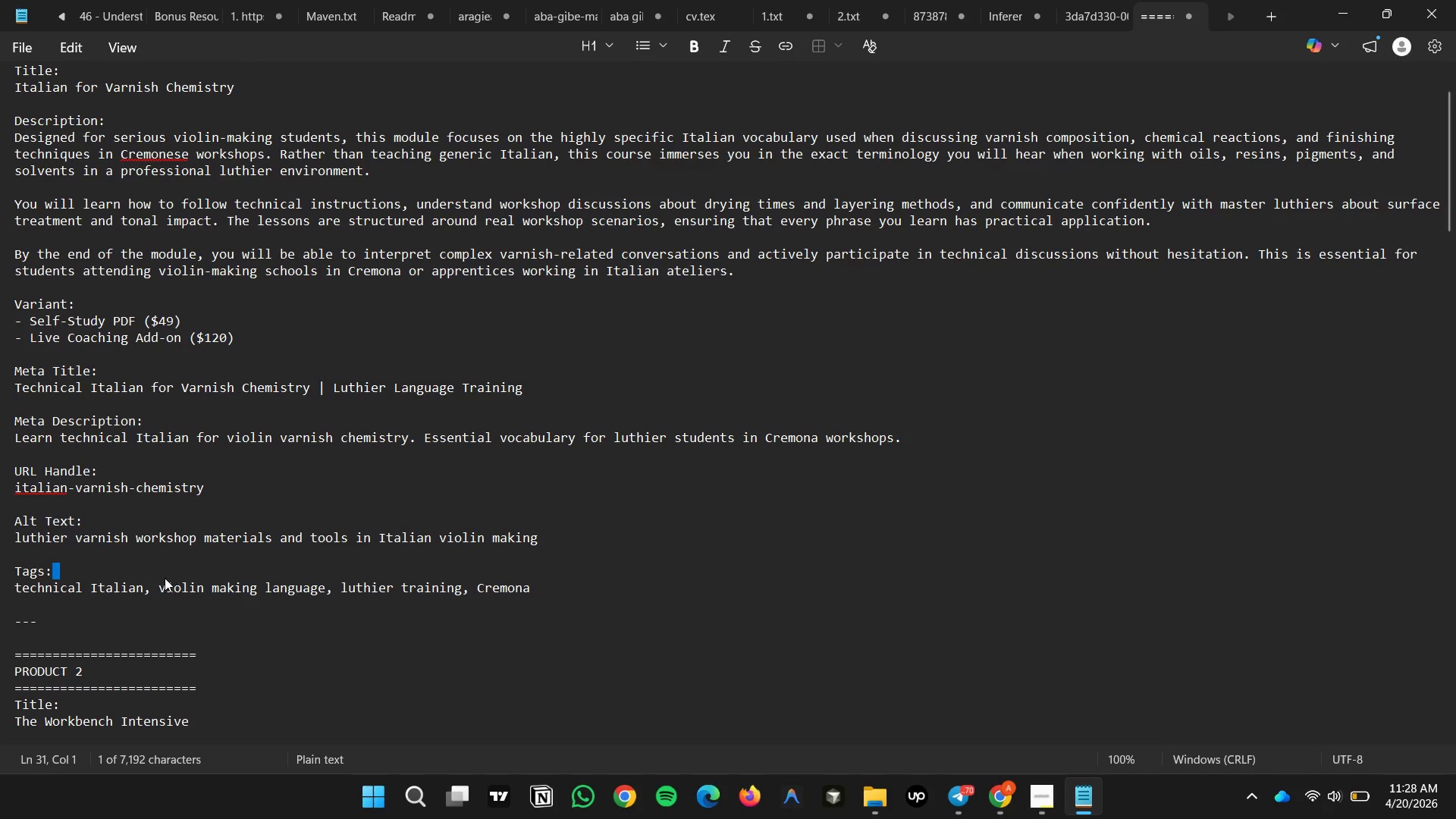 
left_click_drag(start_coordinate=[165, 578], to_coordinate=[159, 581])
 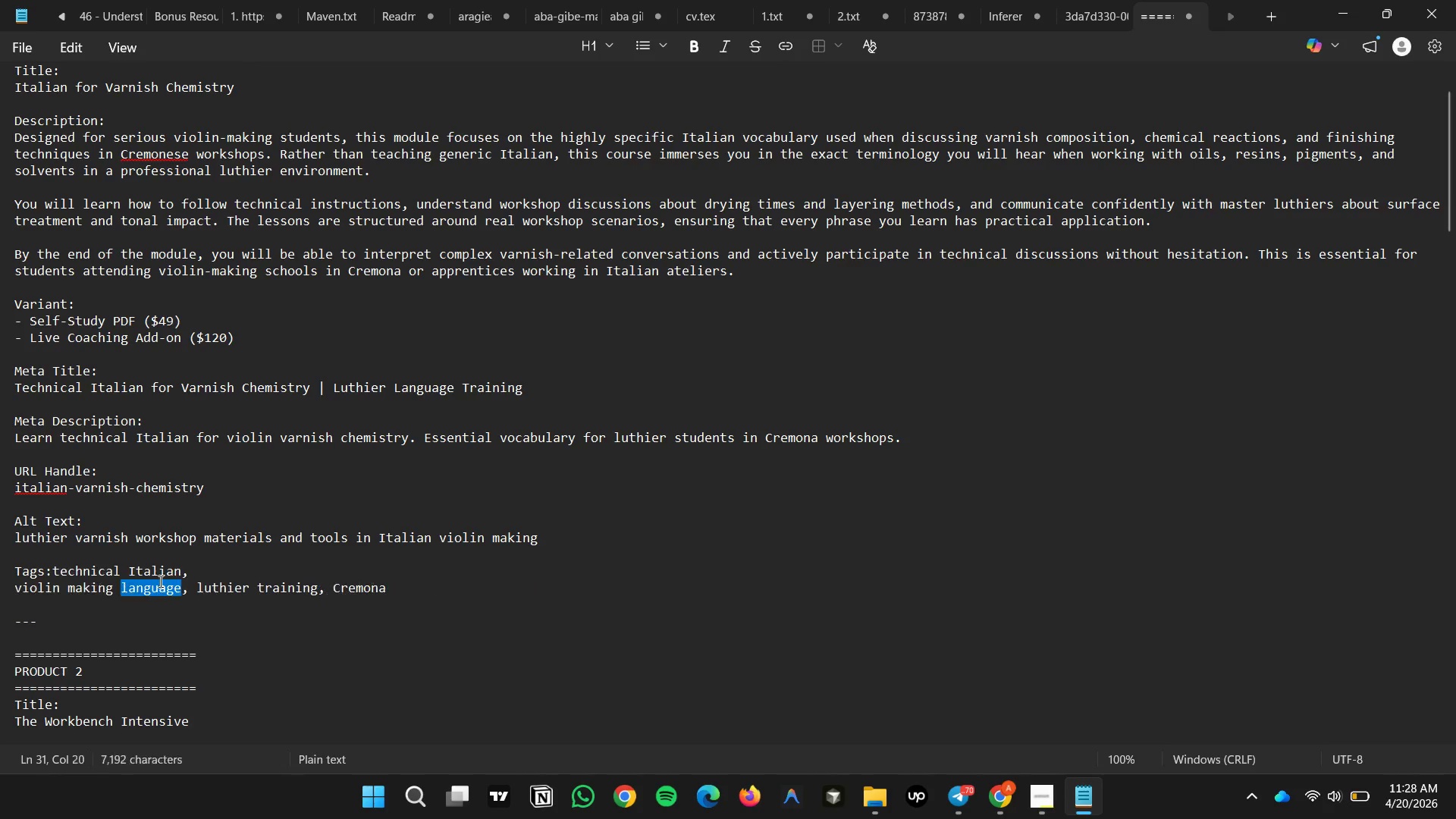 
triple_click([159, 581])
 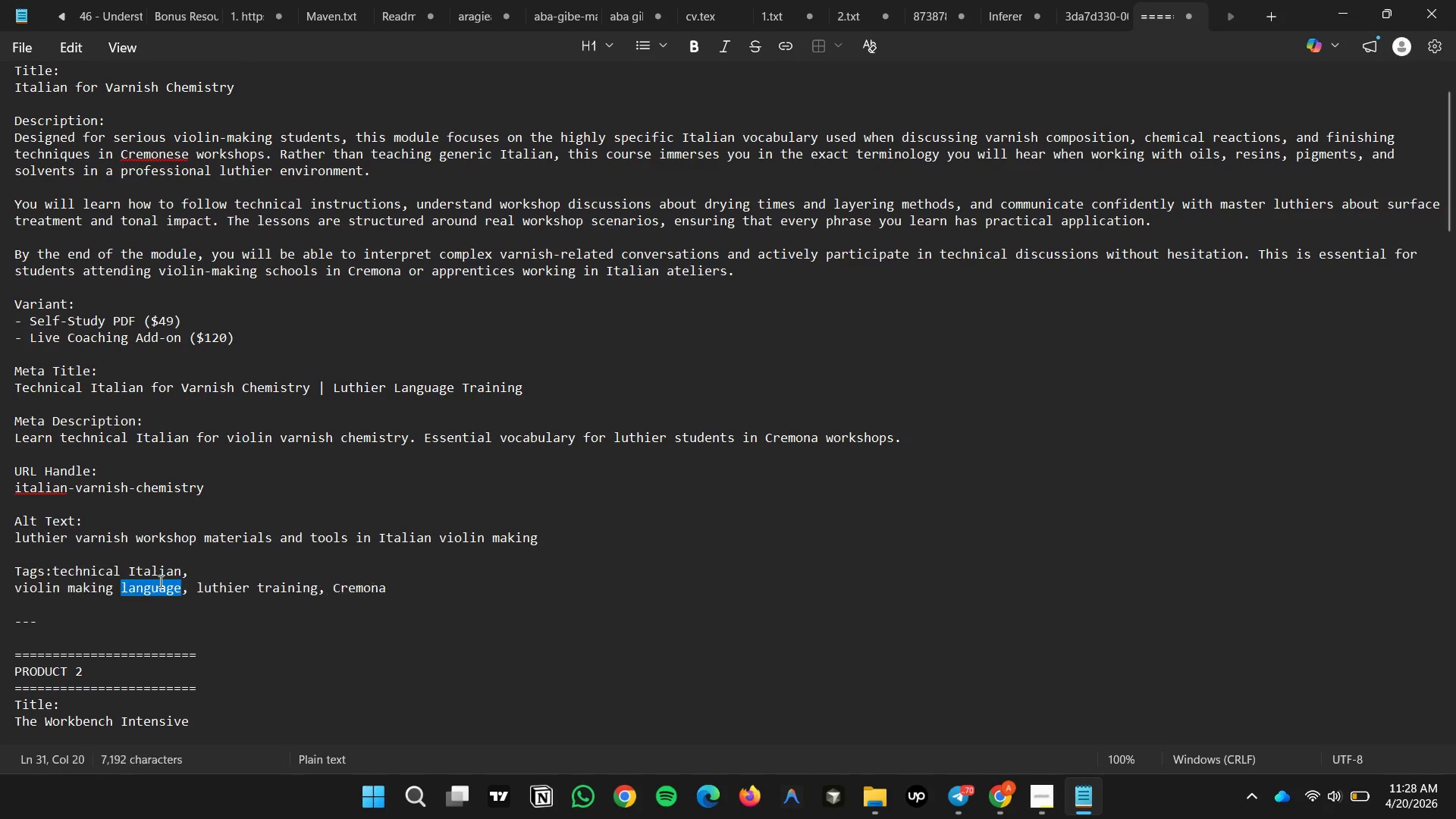 
triple_click([159, 581])
 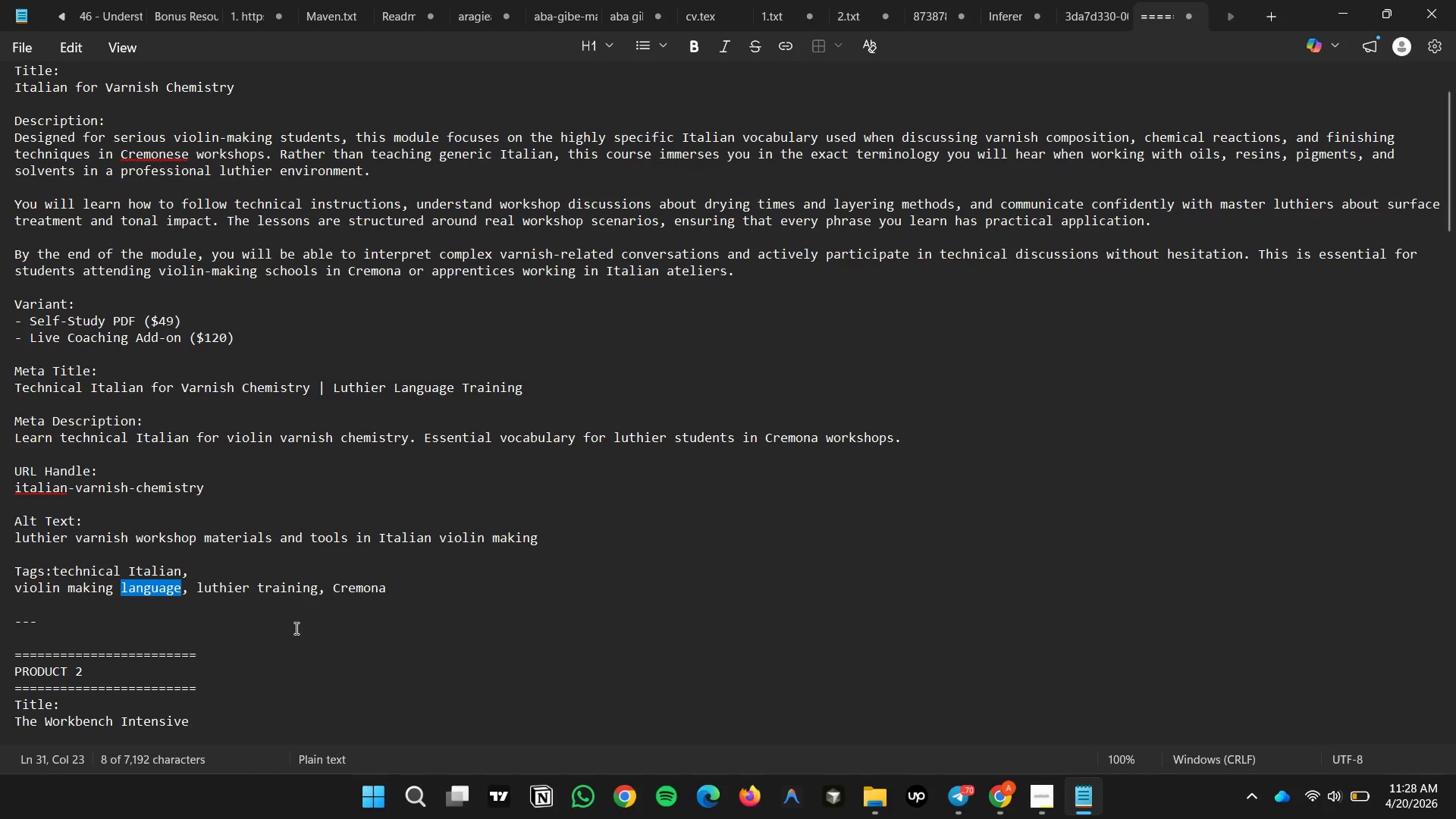 
key(Control+Z)
 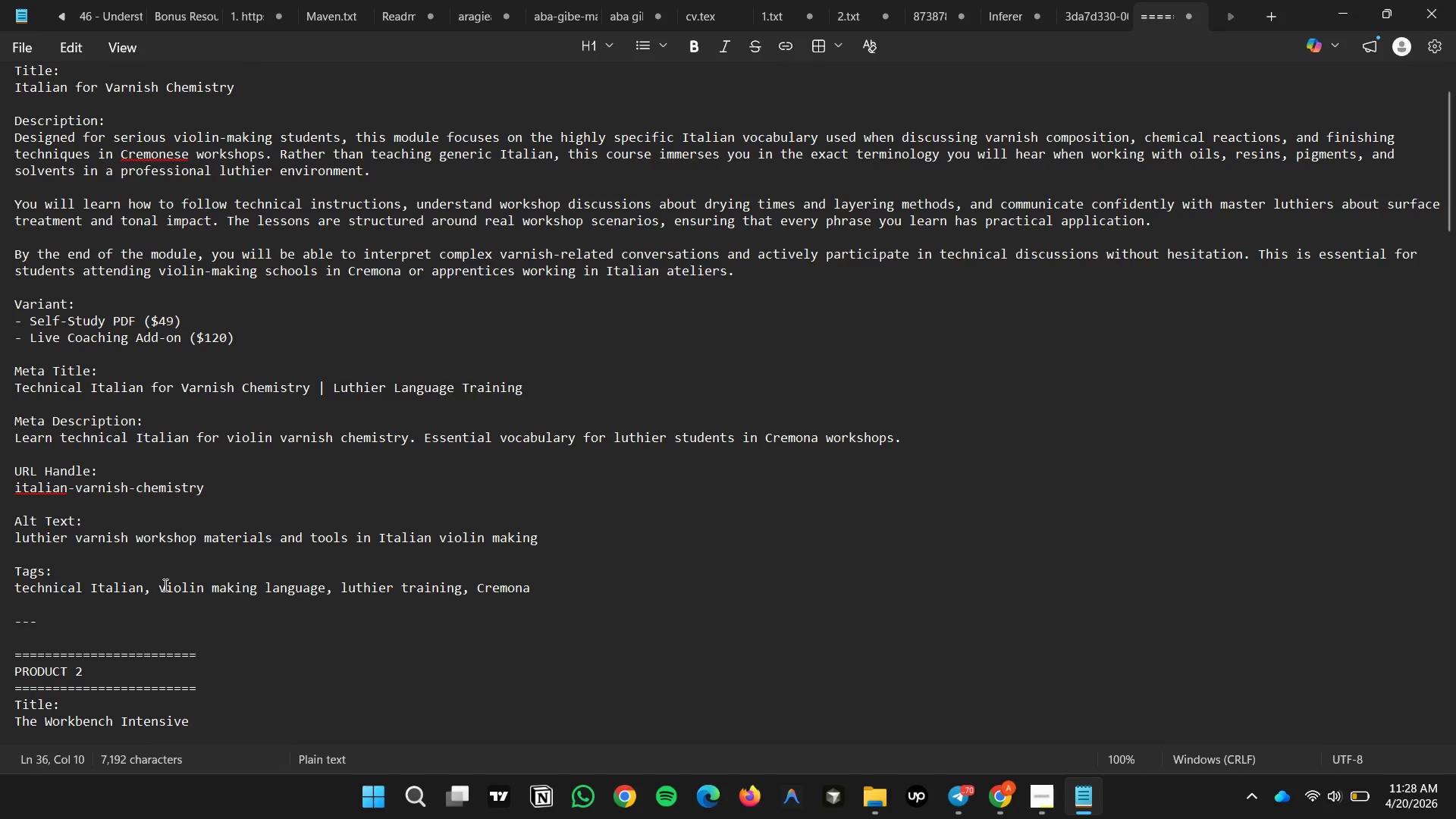 
left_click([158, 584])
 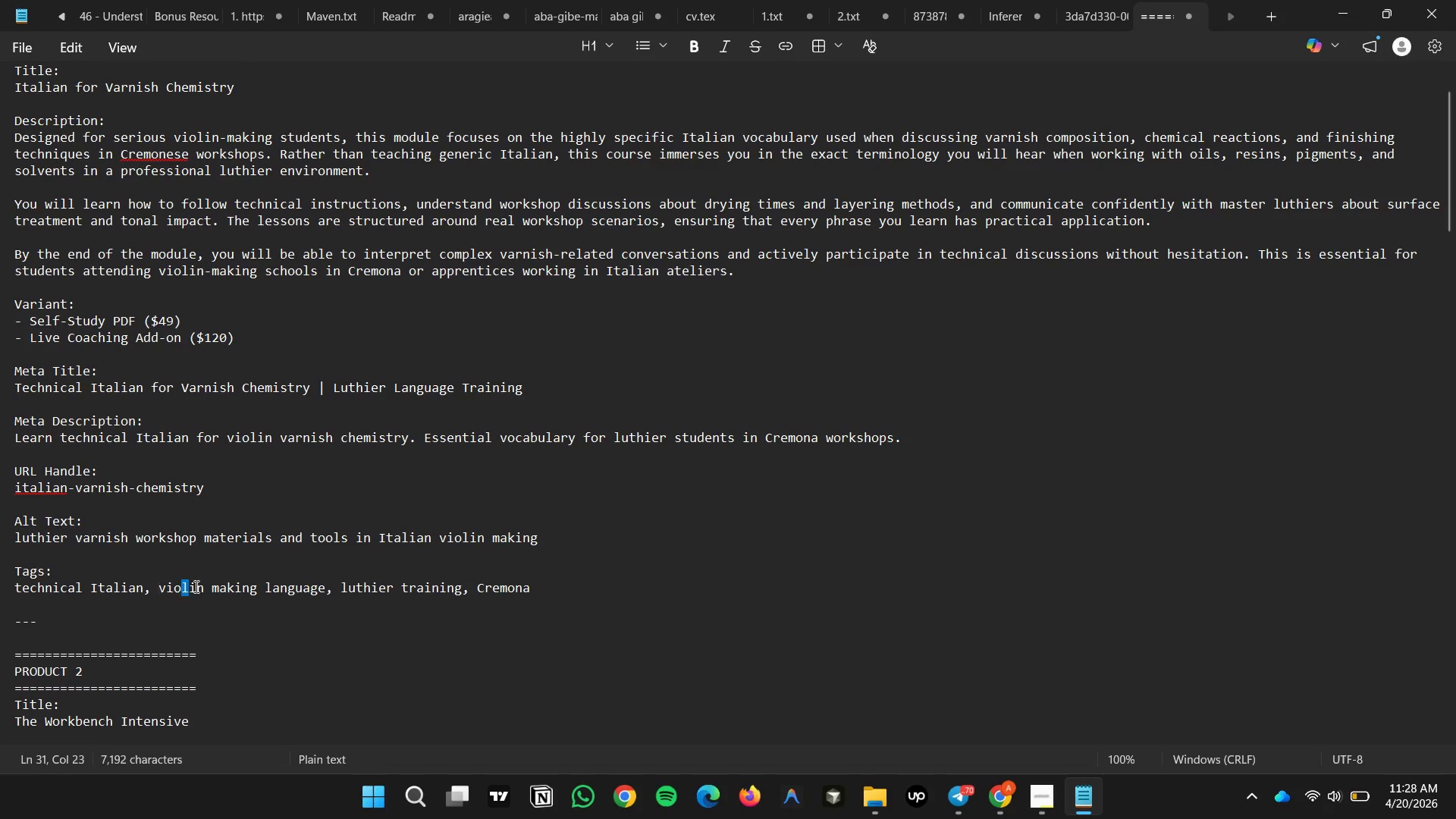 
left_click_drag(start_coordinate=[180, 585], to_coordinate=[211, 588])
 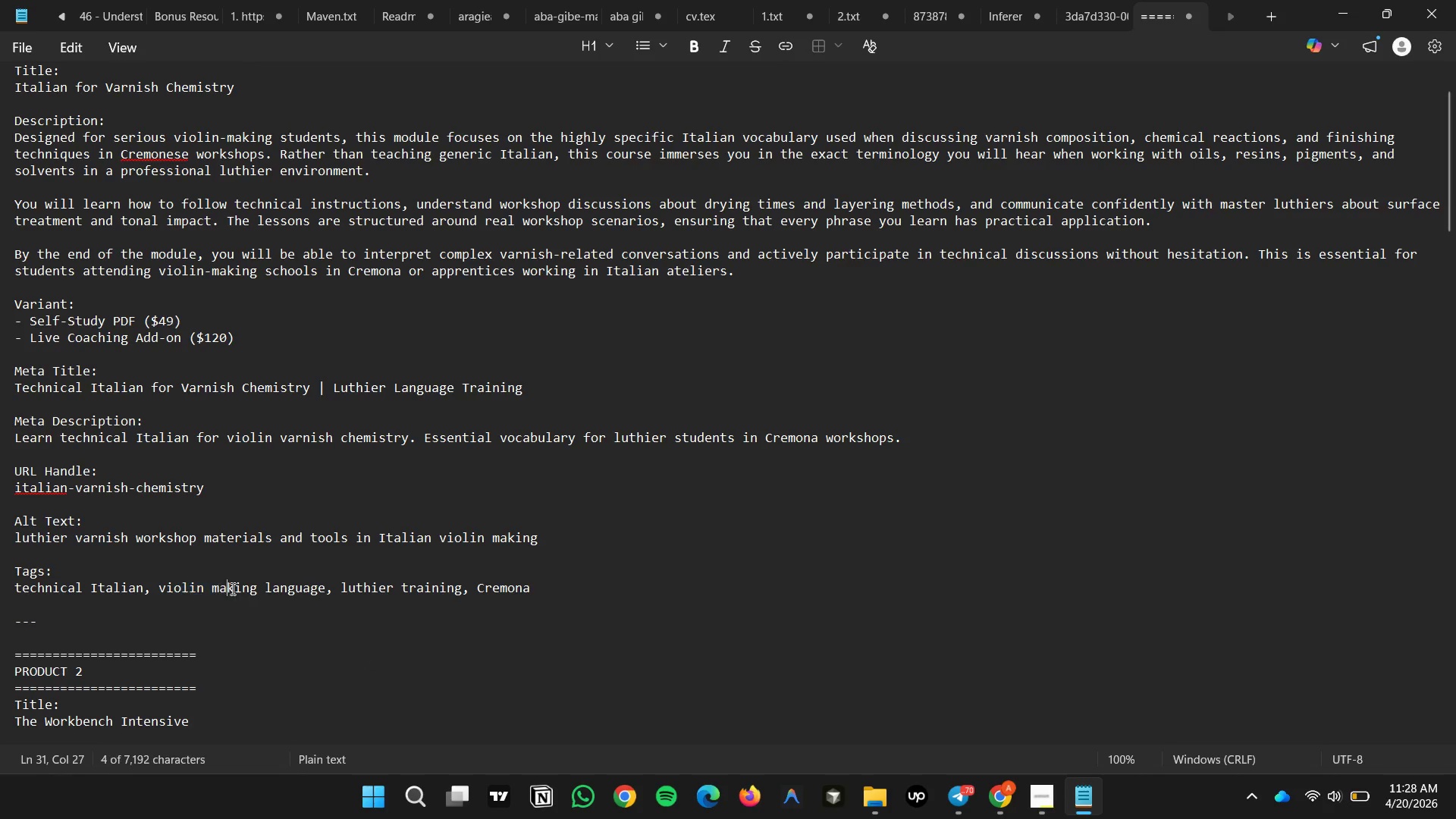 
left_click_drag(start_coordinate=[224, 588], to_coordinate=[235, 588])
 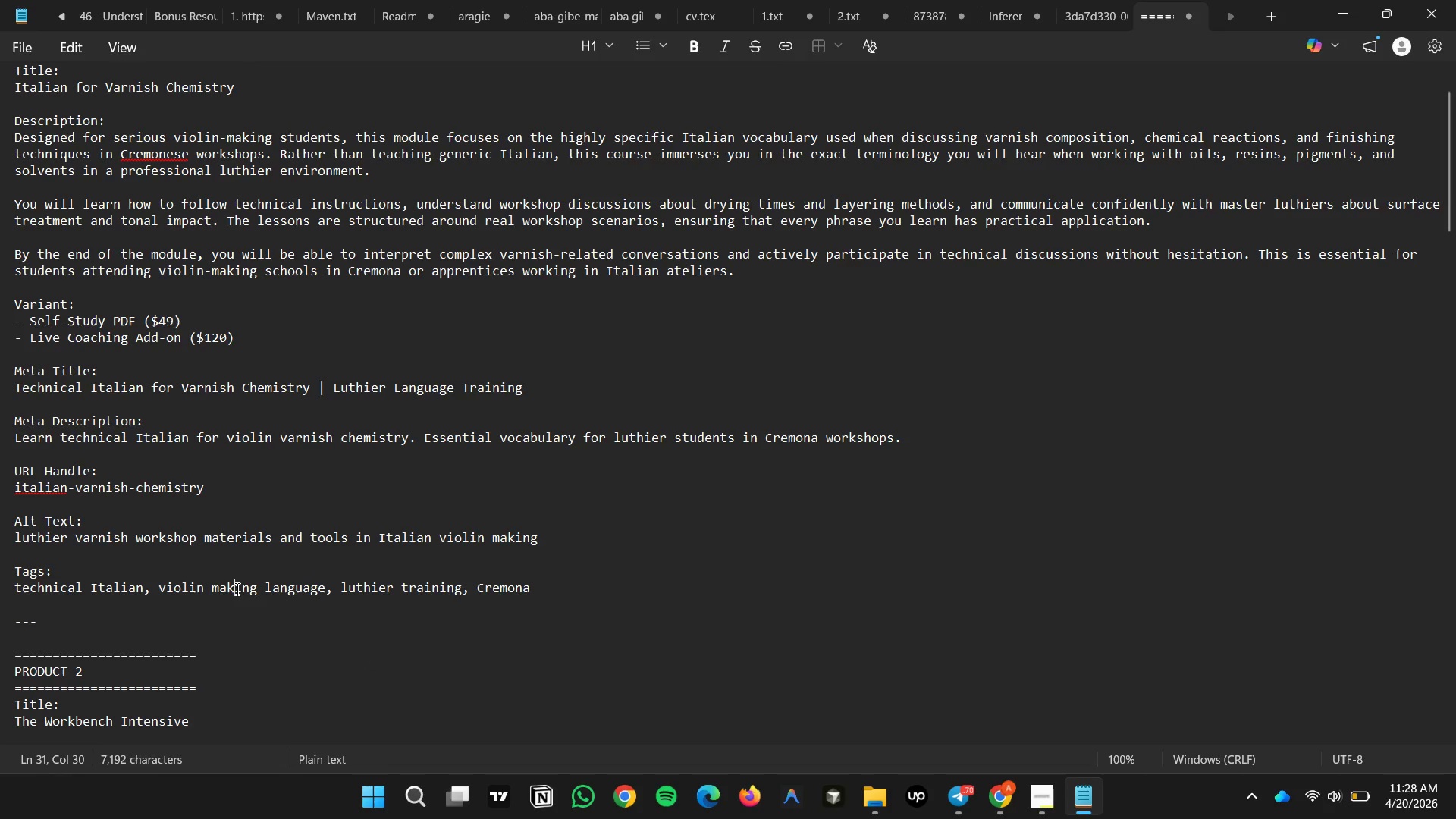 
triple_click([236, 588])
 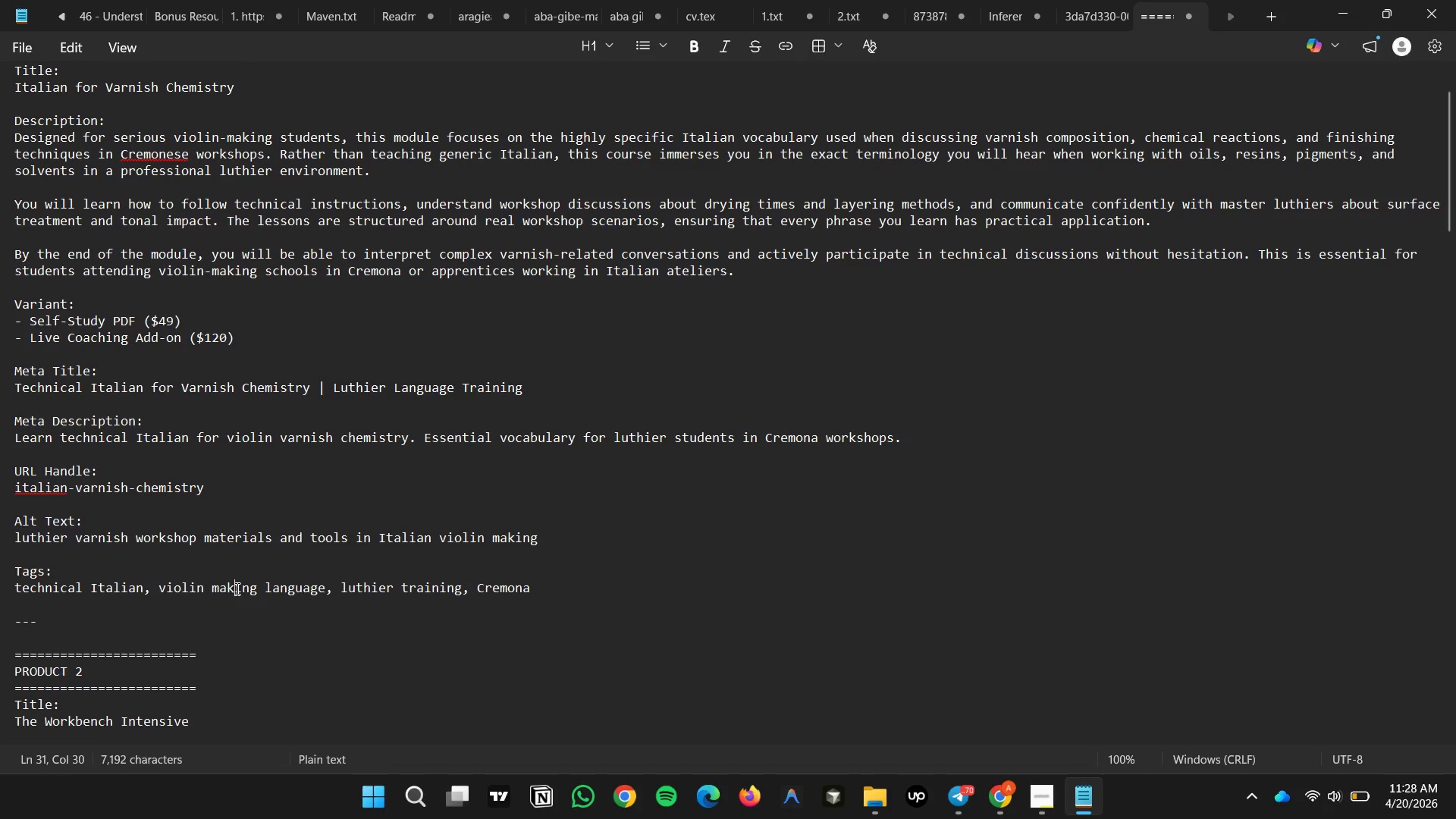 
triple_click([236, 588])
 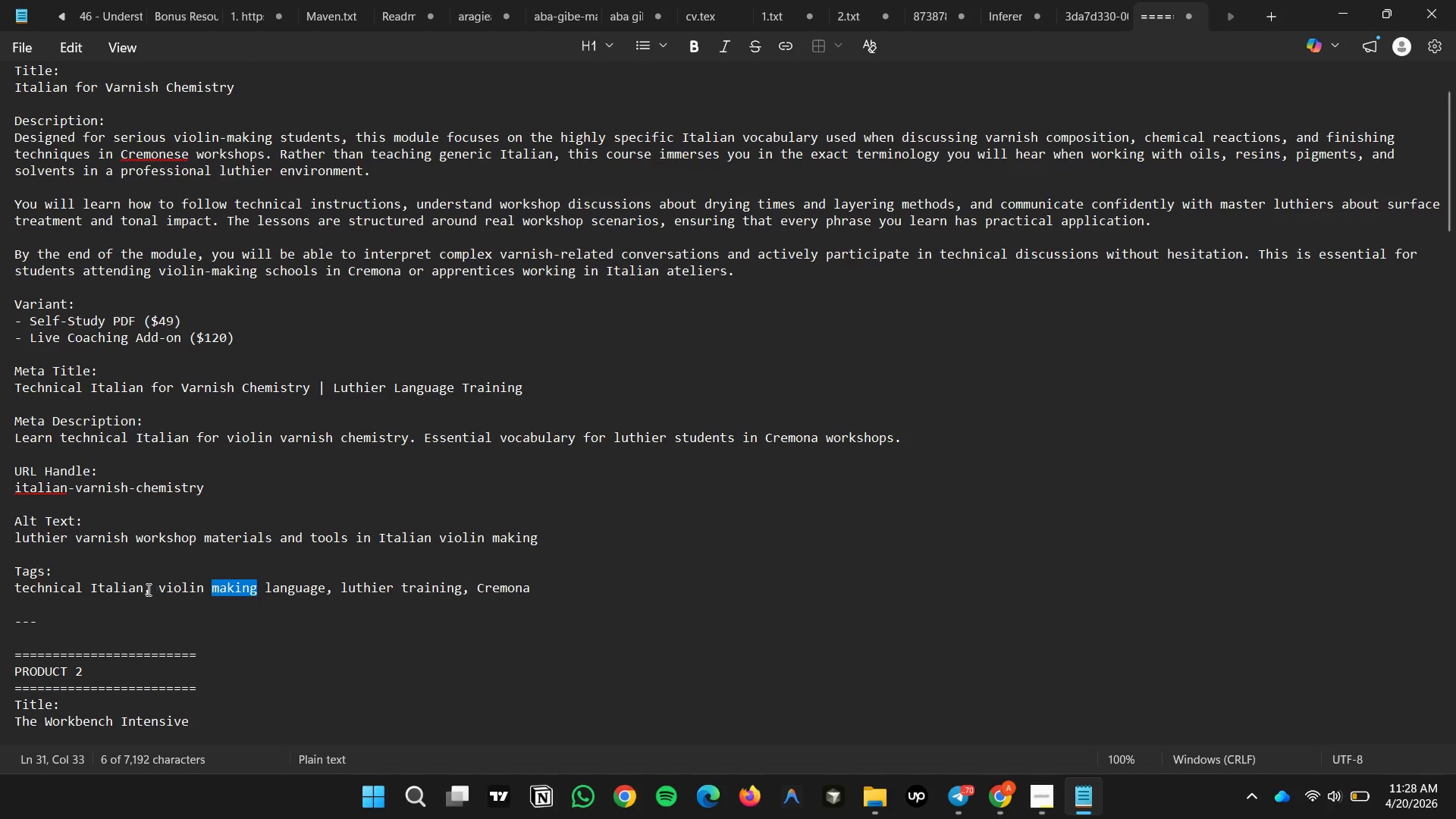 
double_click([147, 589])
 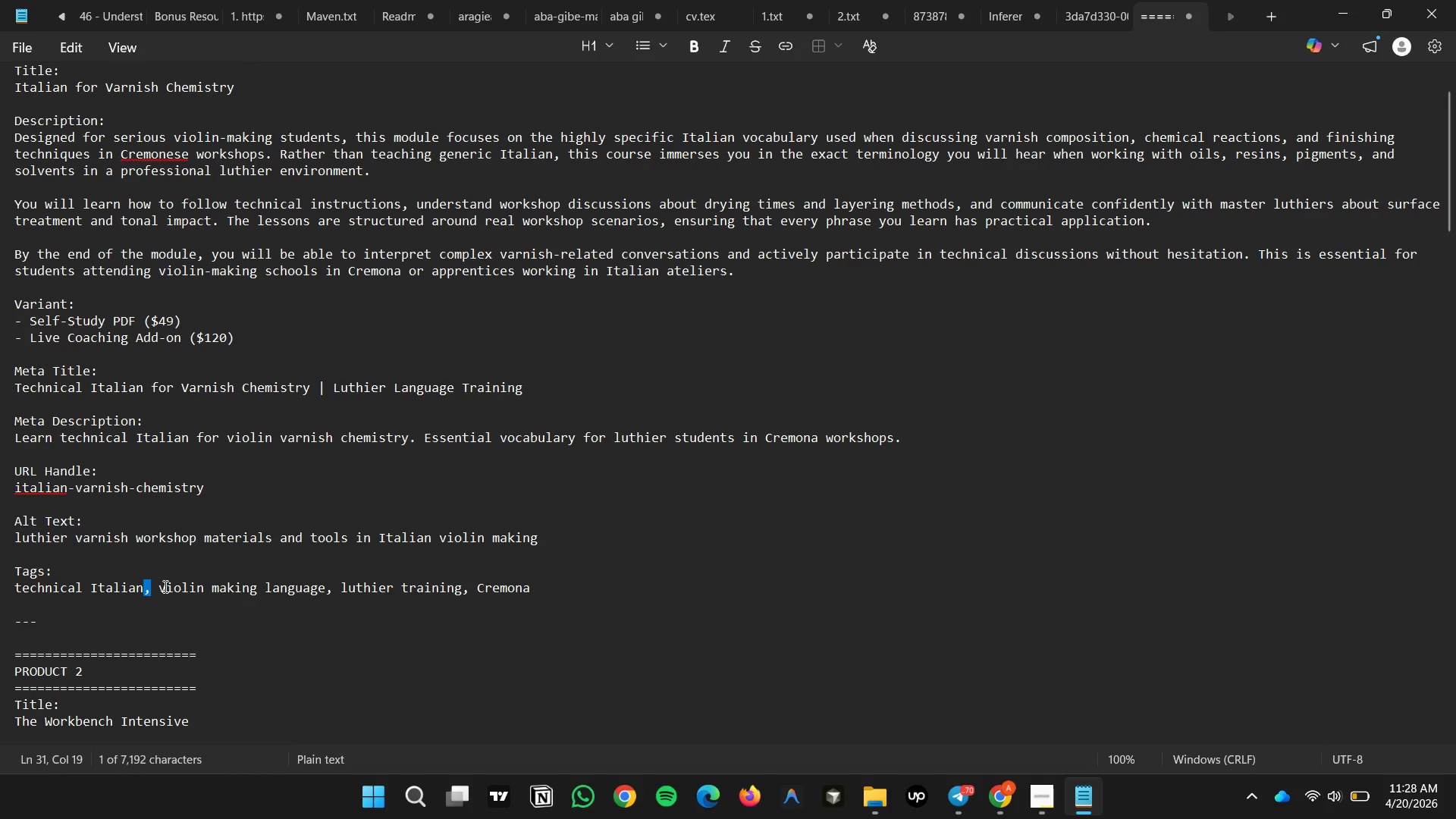 
left_click([164, 588])
 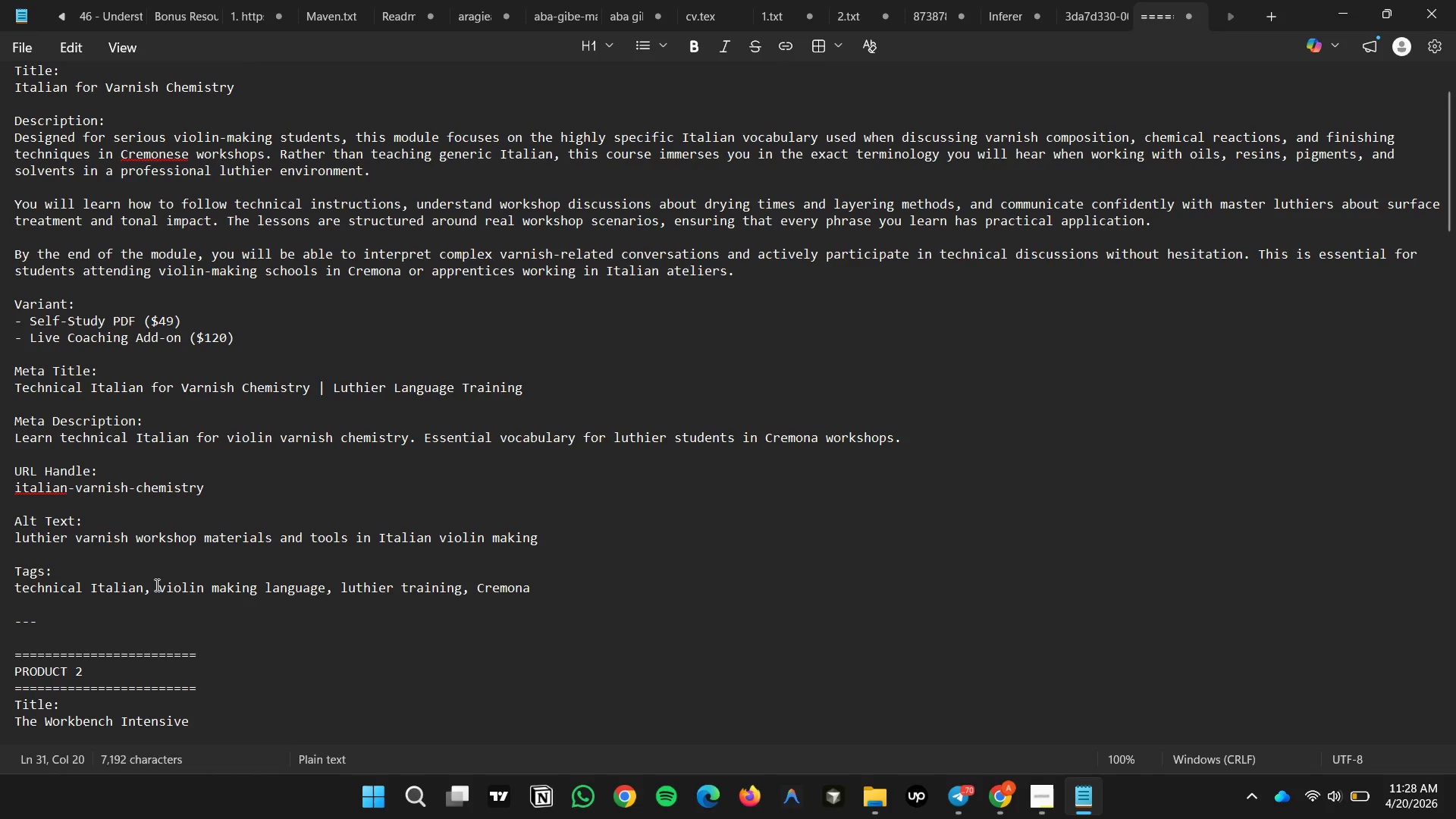 
double_click([155, 585])
 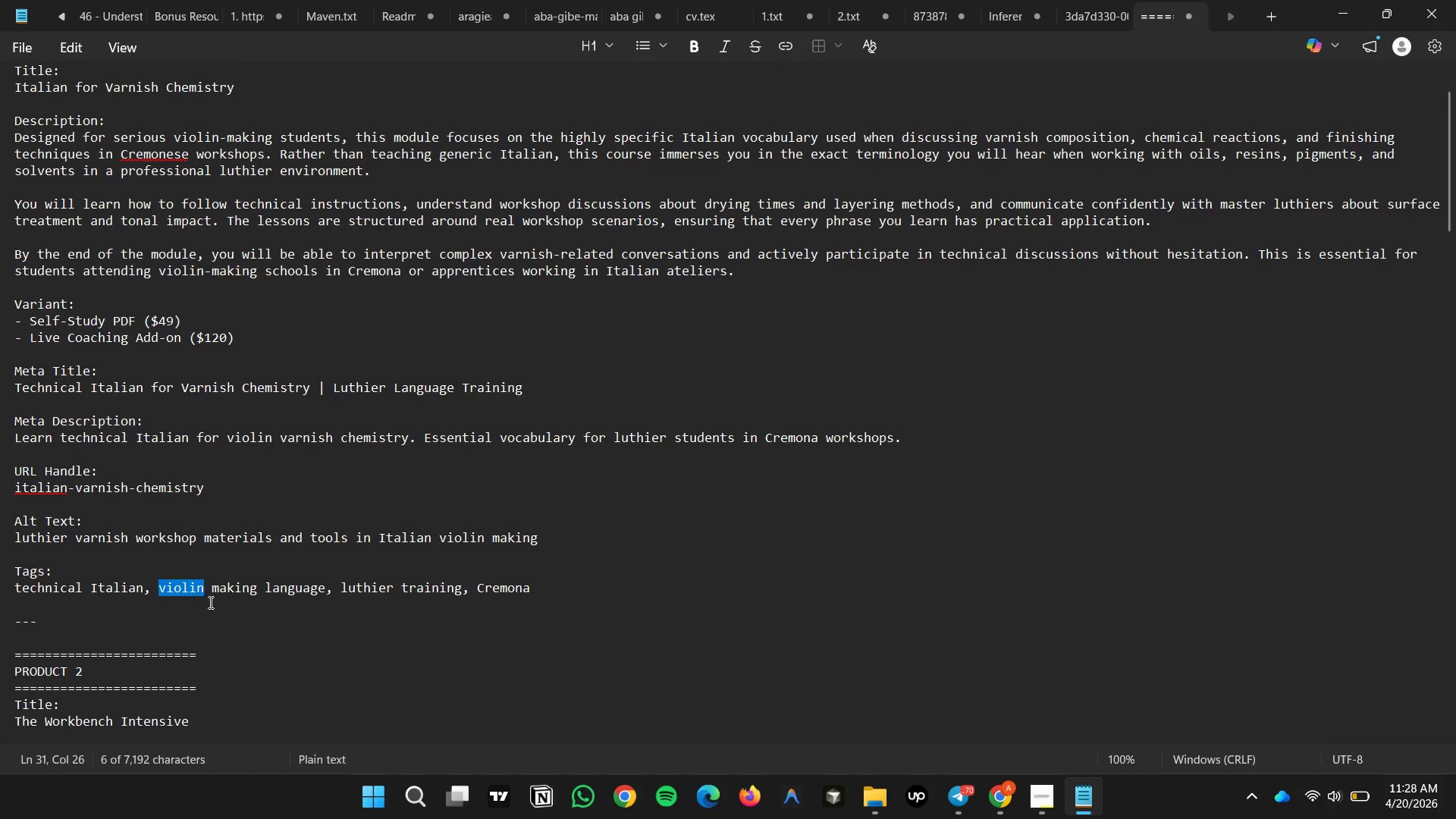 
double_click([209, 603])
 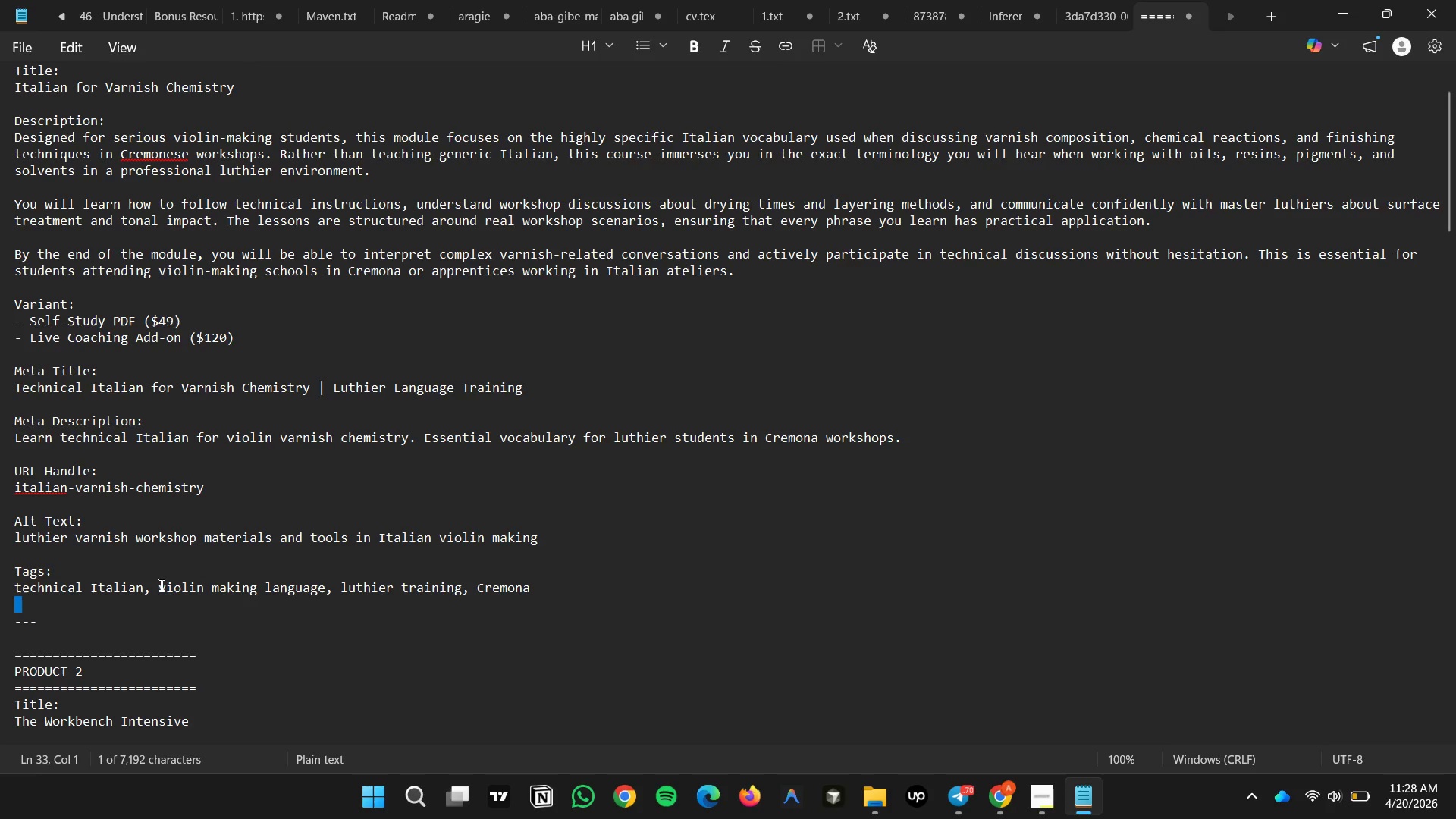 
left_click([160, 585])
 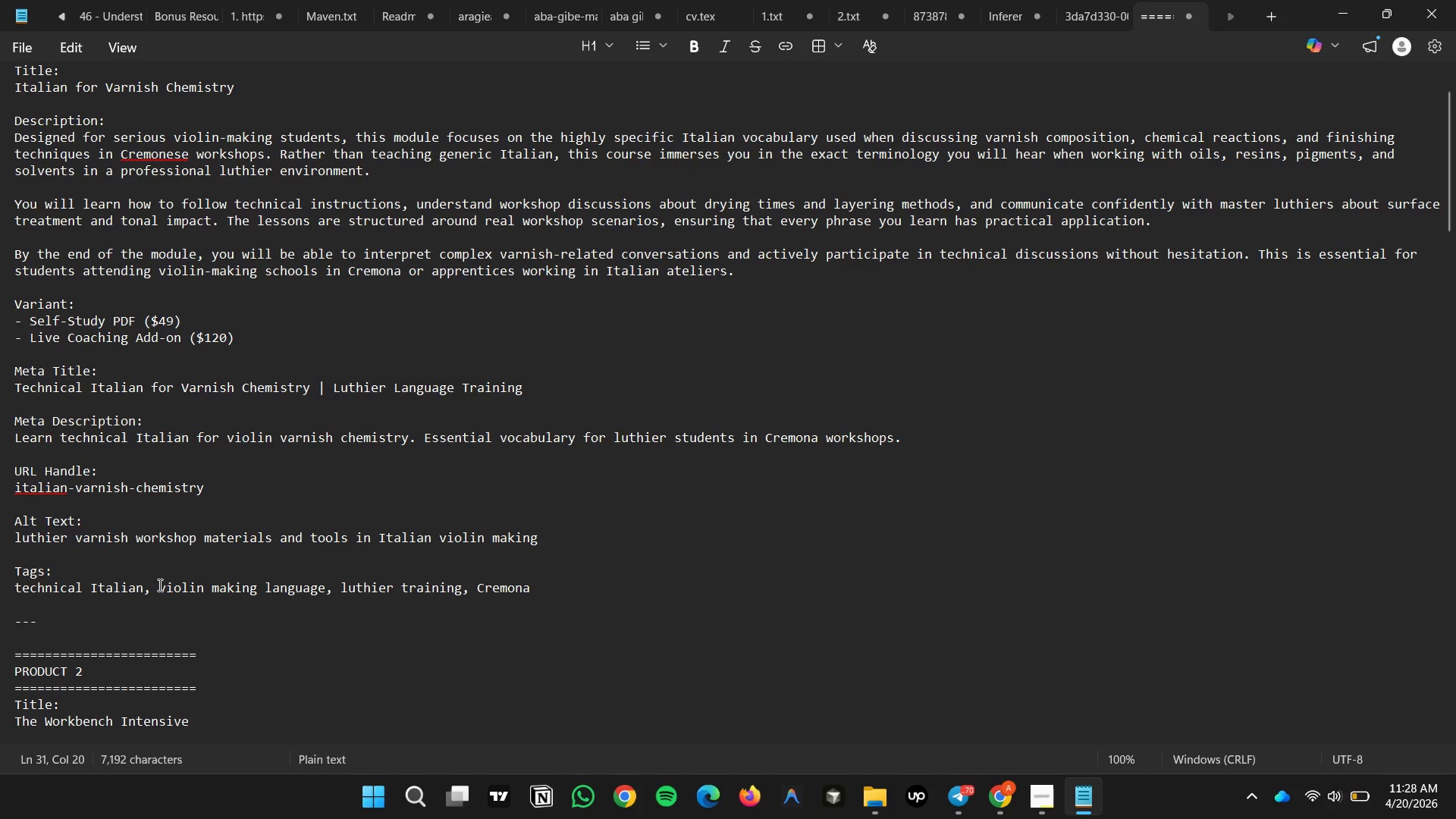 
left_click_drag(start_coordinate=[158, 585], to_coordinate=[327, 591])
 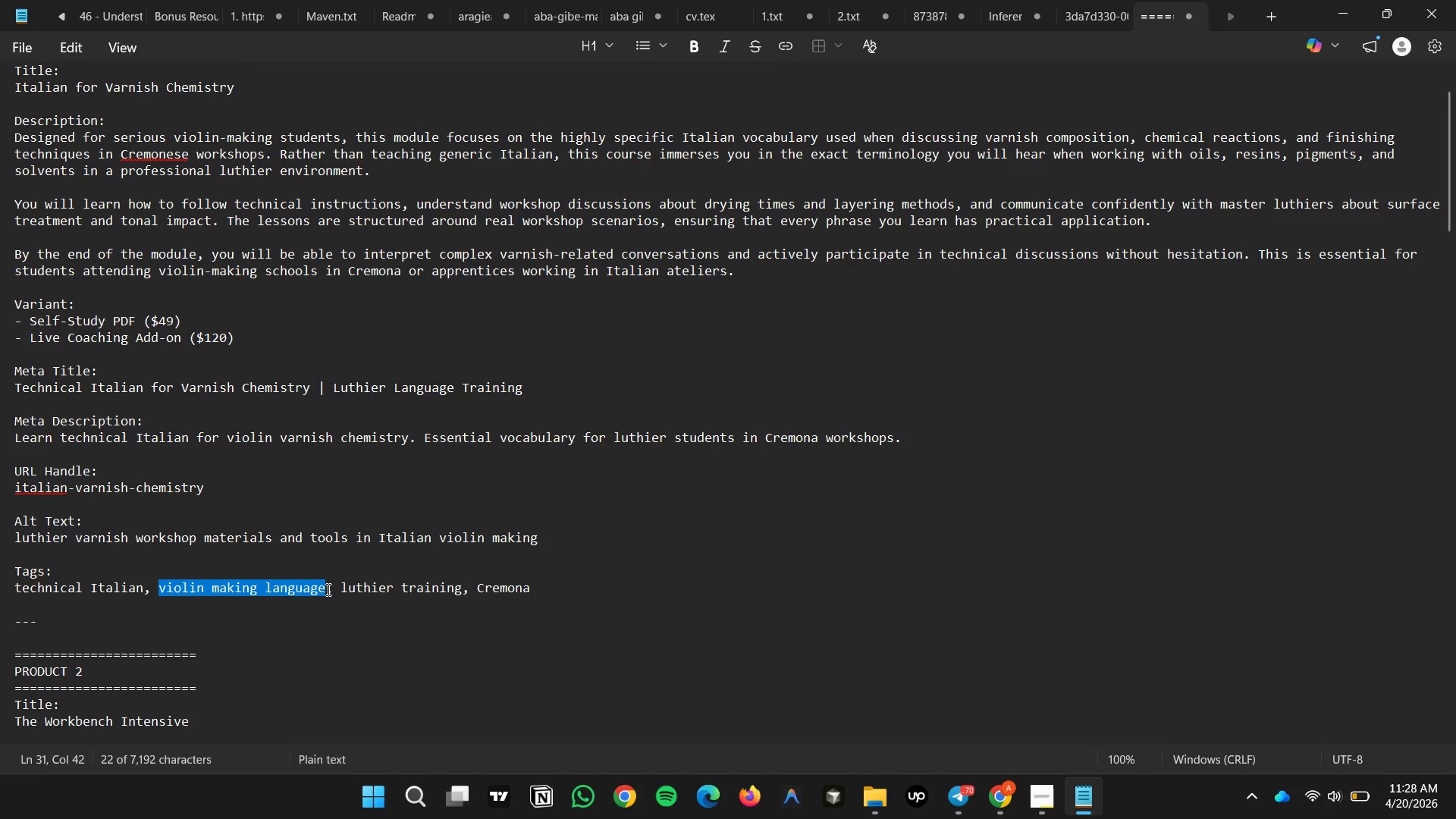 
key(Control+C)
 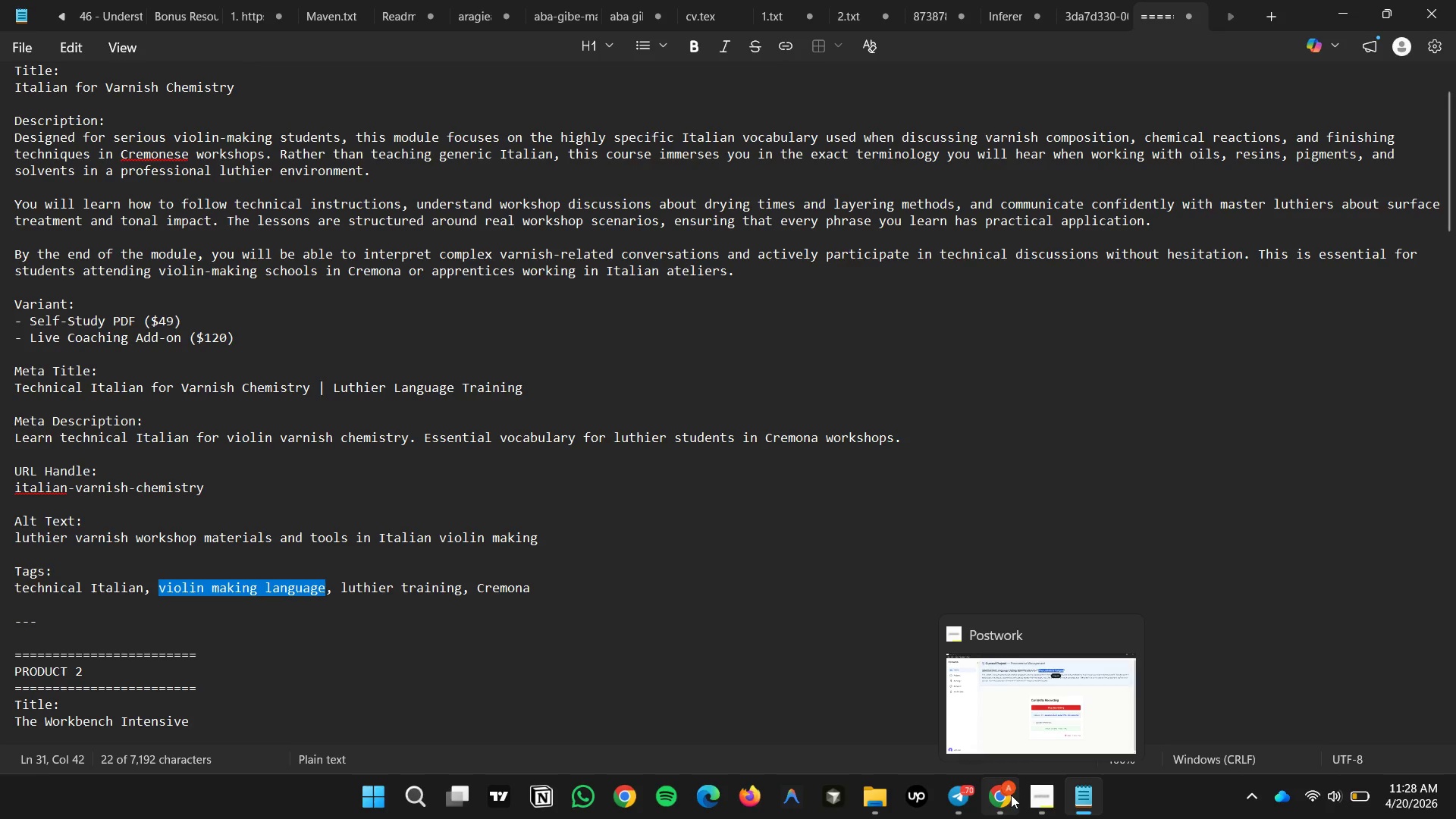 
left_click([1012, 796])
 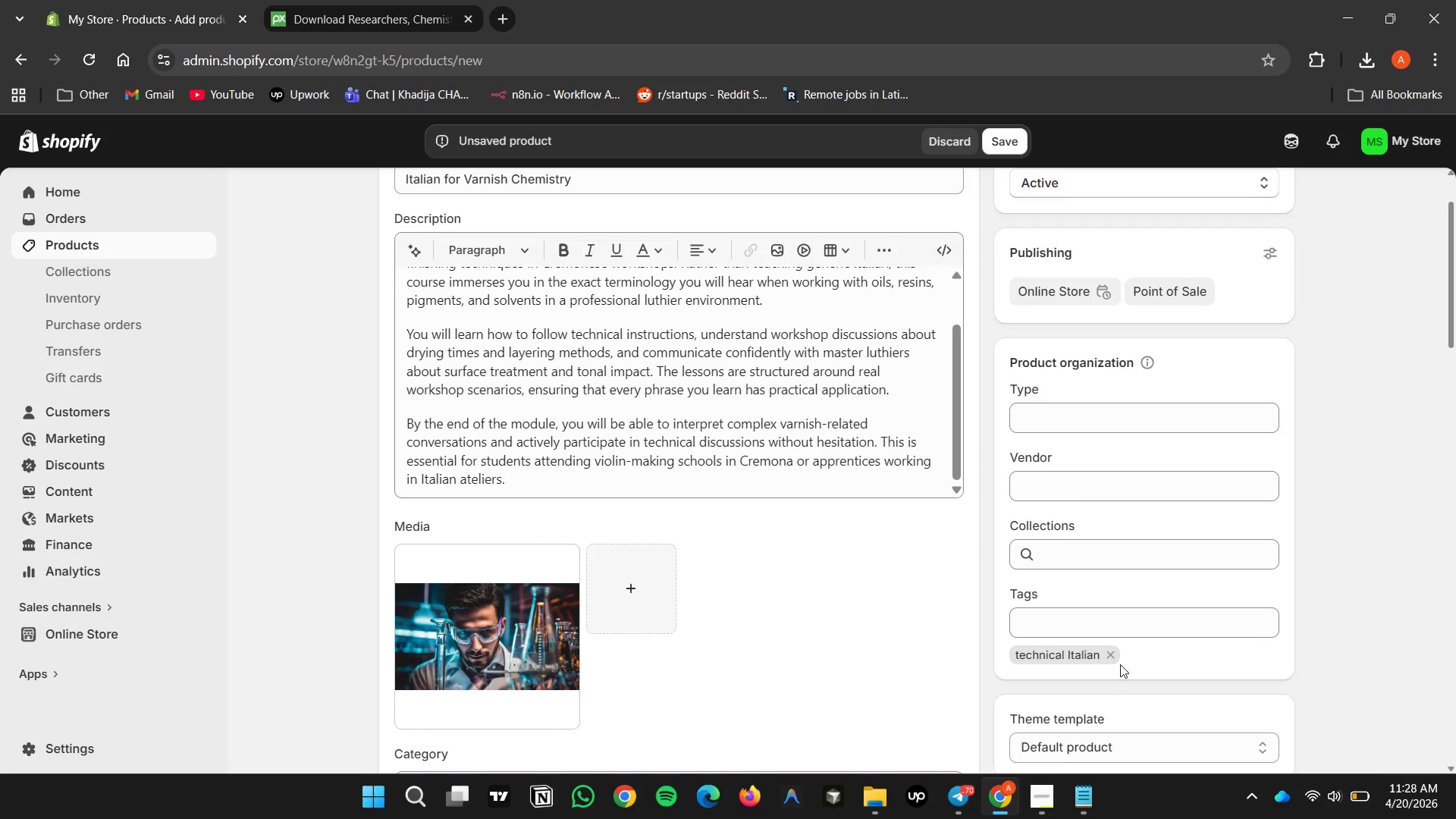 
left_click([1109, 626])
 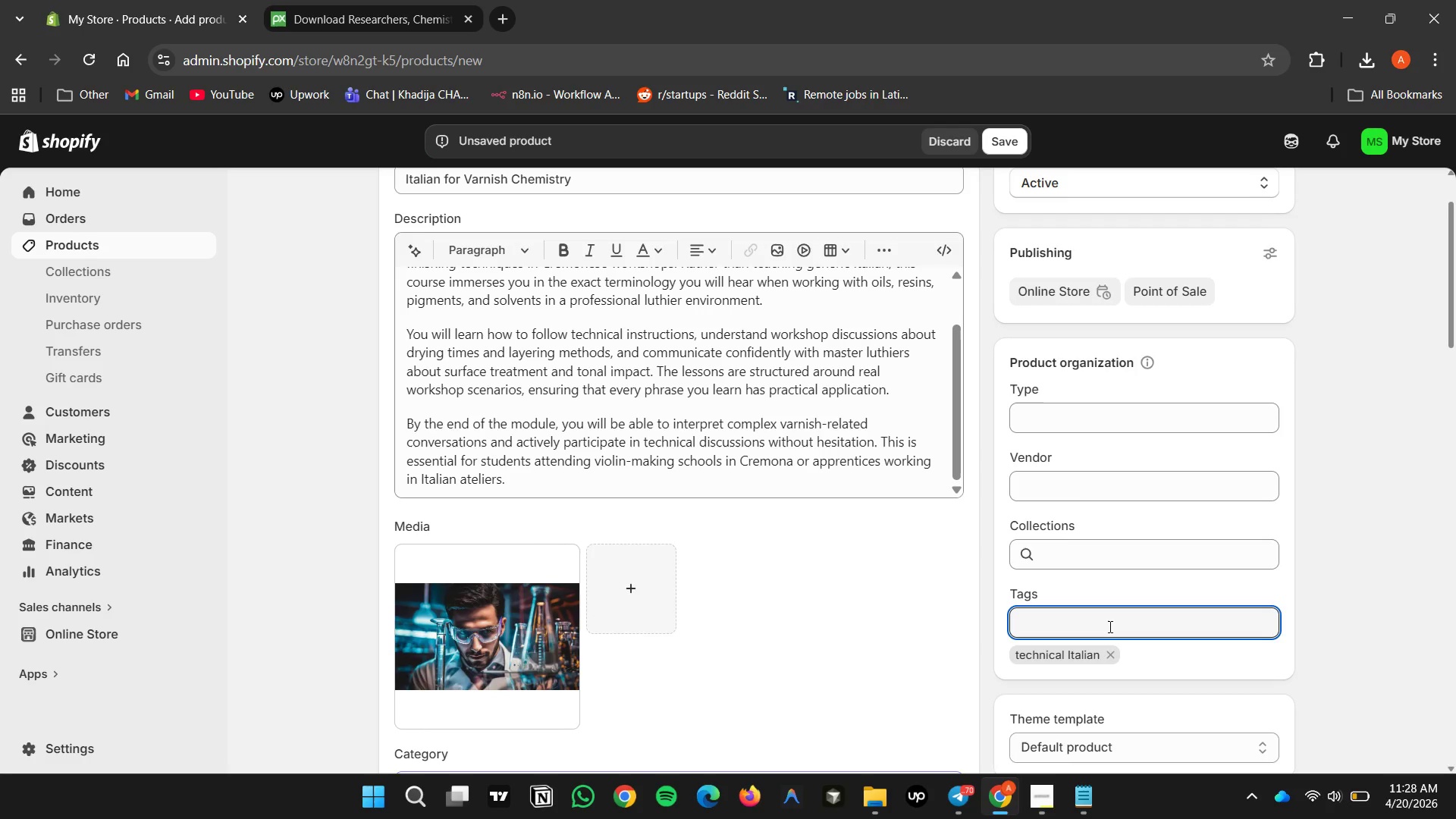 
key(Control+V)
 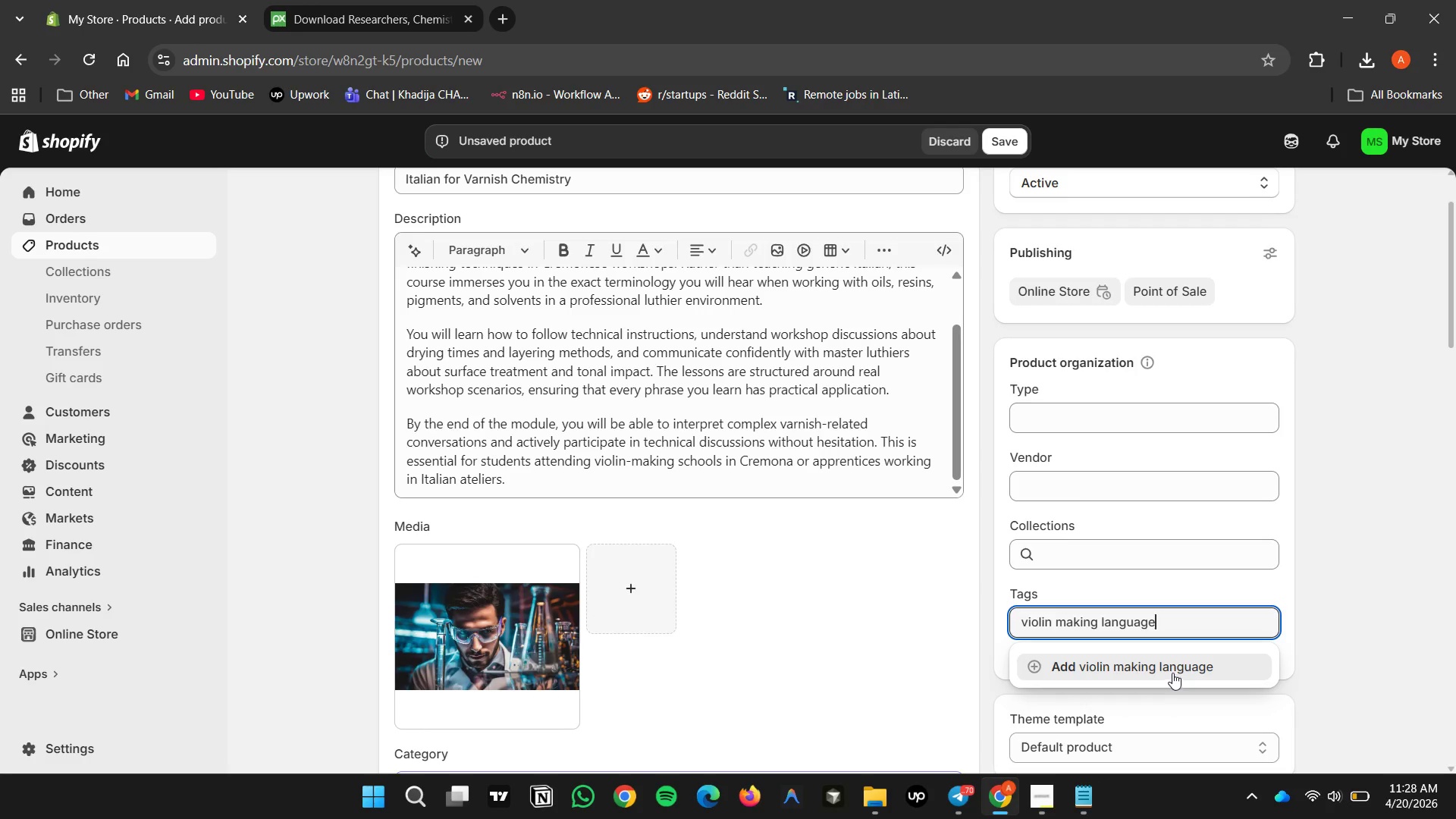 
left_click([1167, 669])
 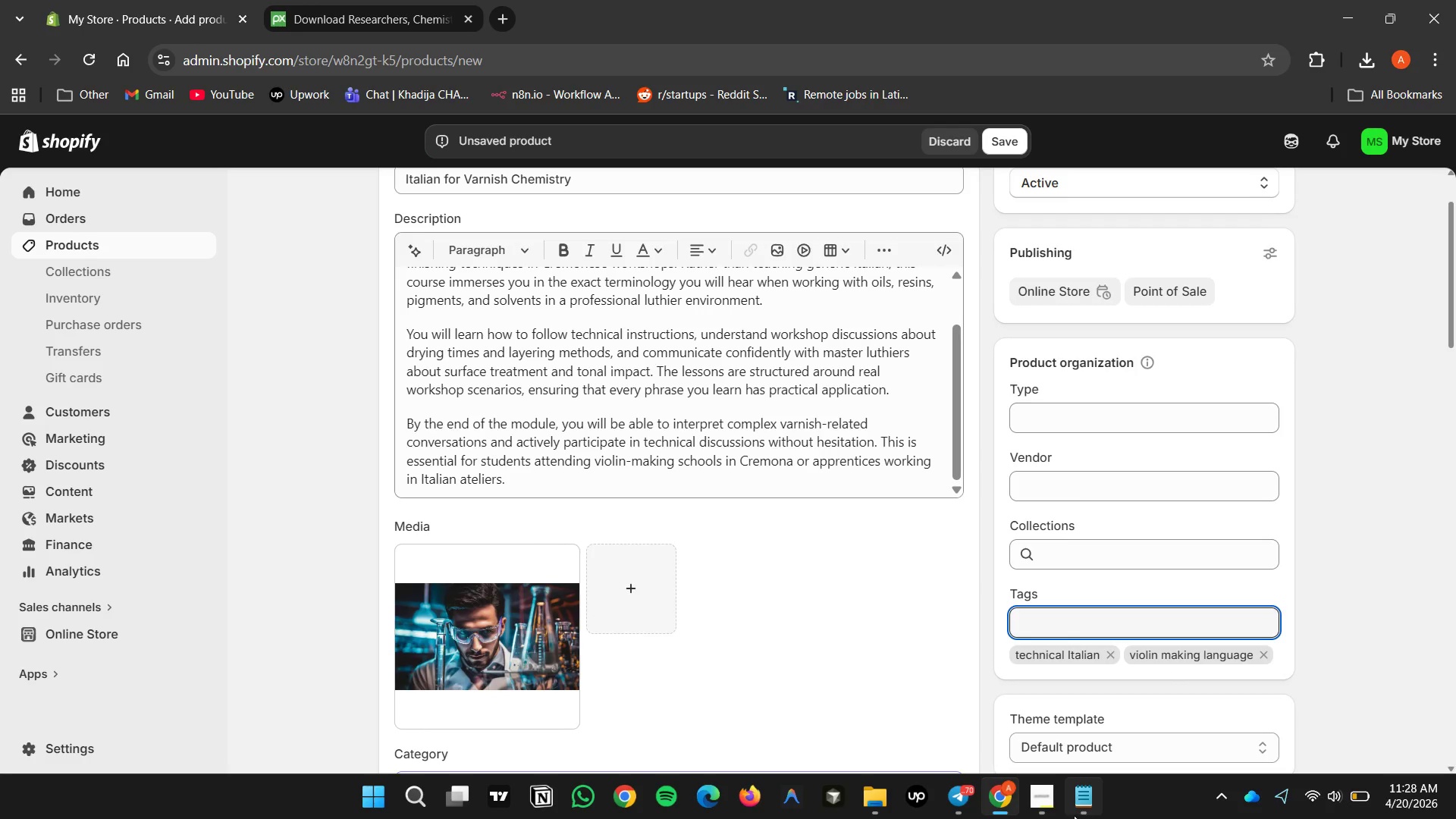 
left_click([1078, 802])
 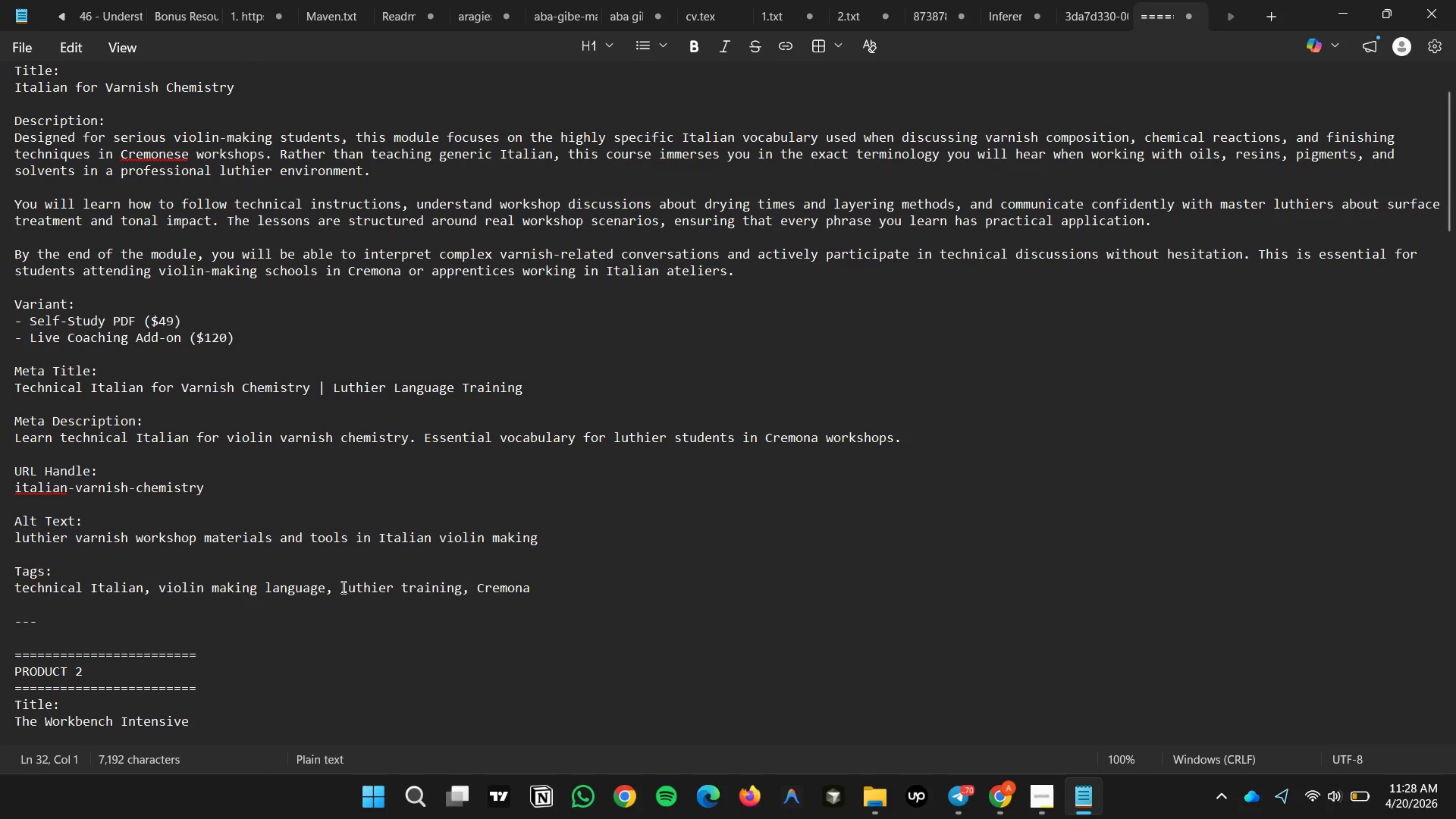 
left_click_drag(start_coordinate=[340, 585], to_coordinate=[346, 585])
 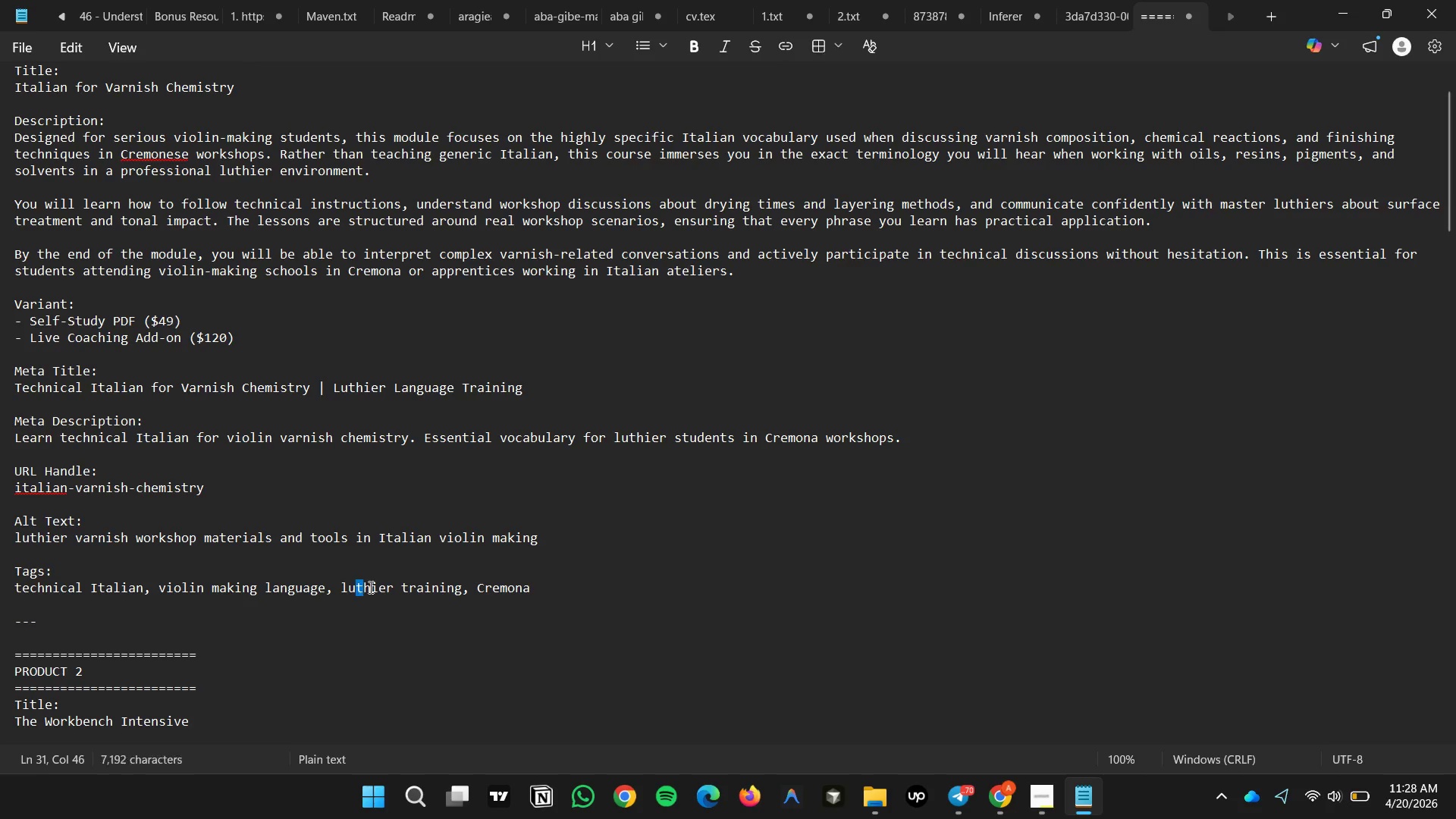 
left_click_drag(start_coordinate=[353, 585], to_coordinate=[405, 590])
 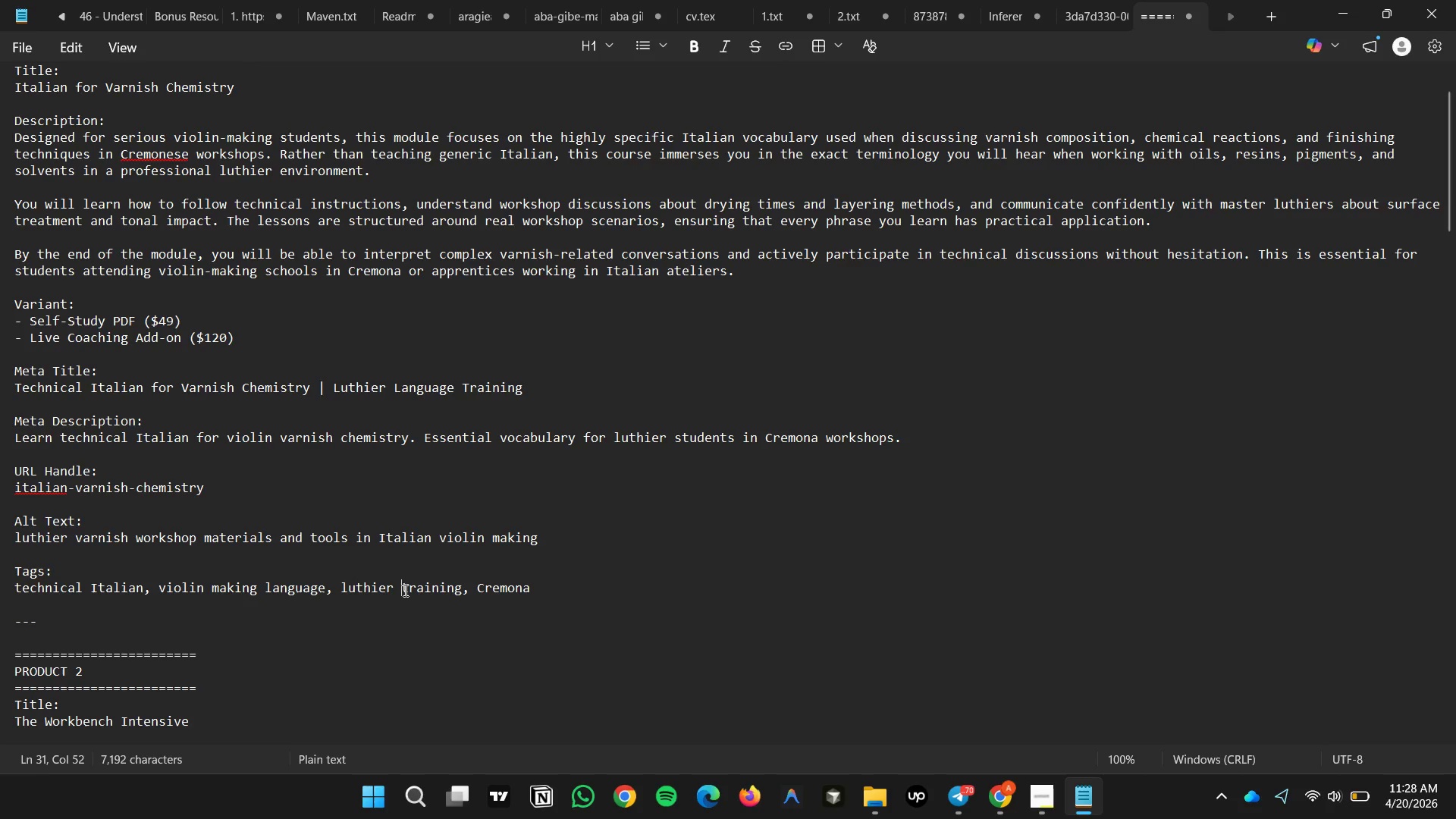 
left_click([405, 590])
 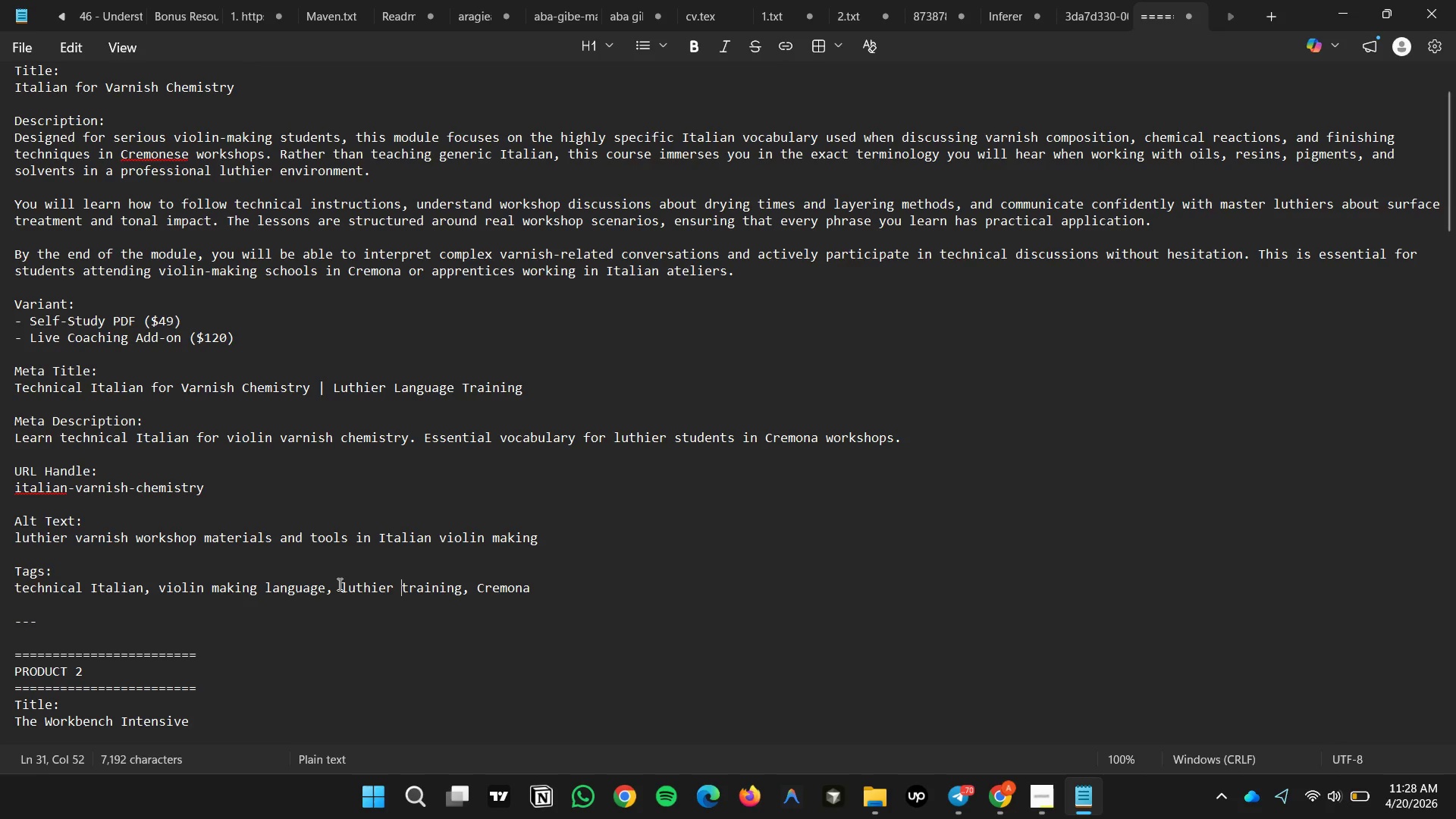 
double_click([338, 584])
 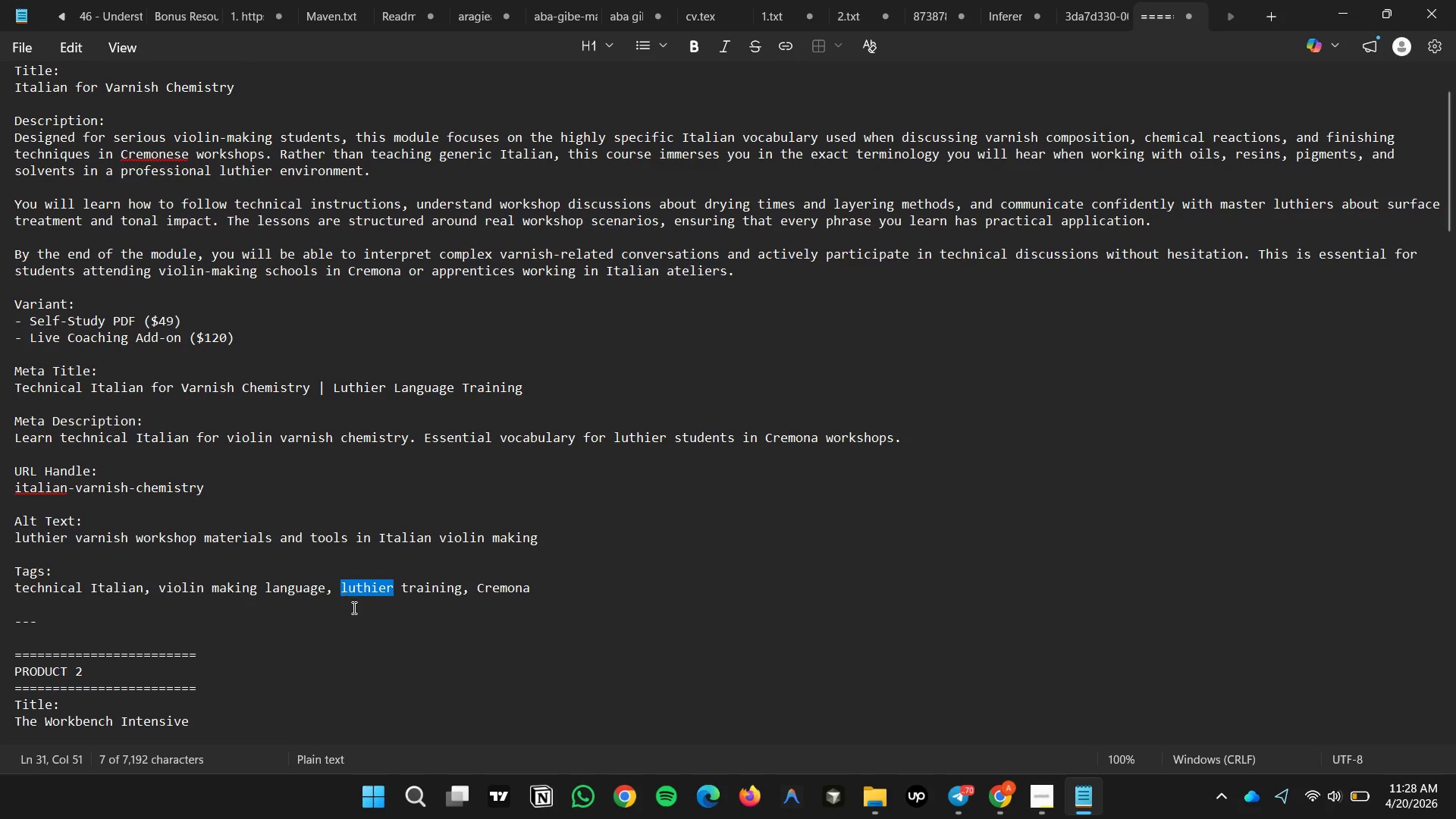 
double_click([353, 610])
 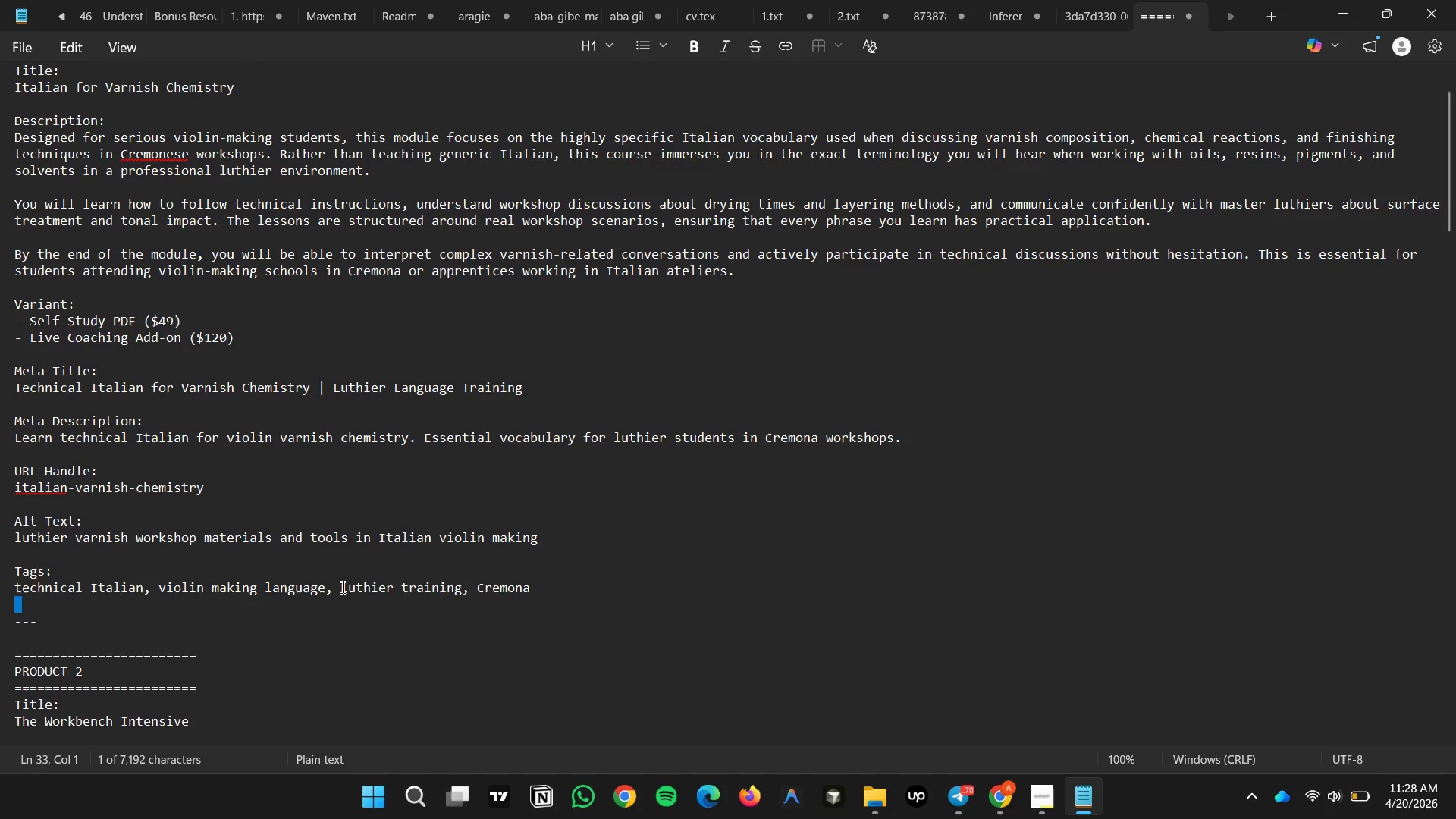 
left_click([341, 587])
 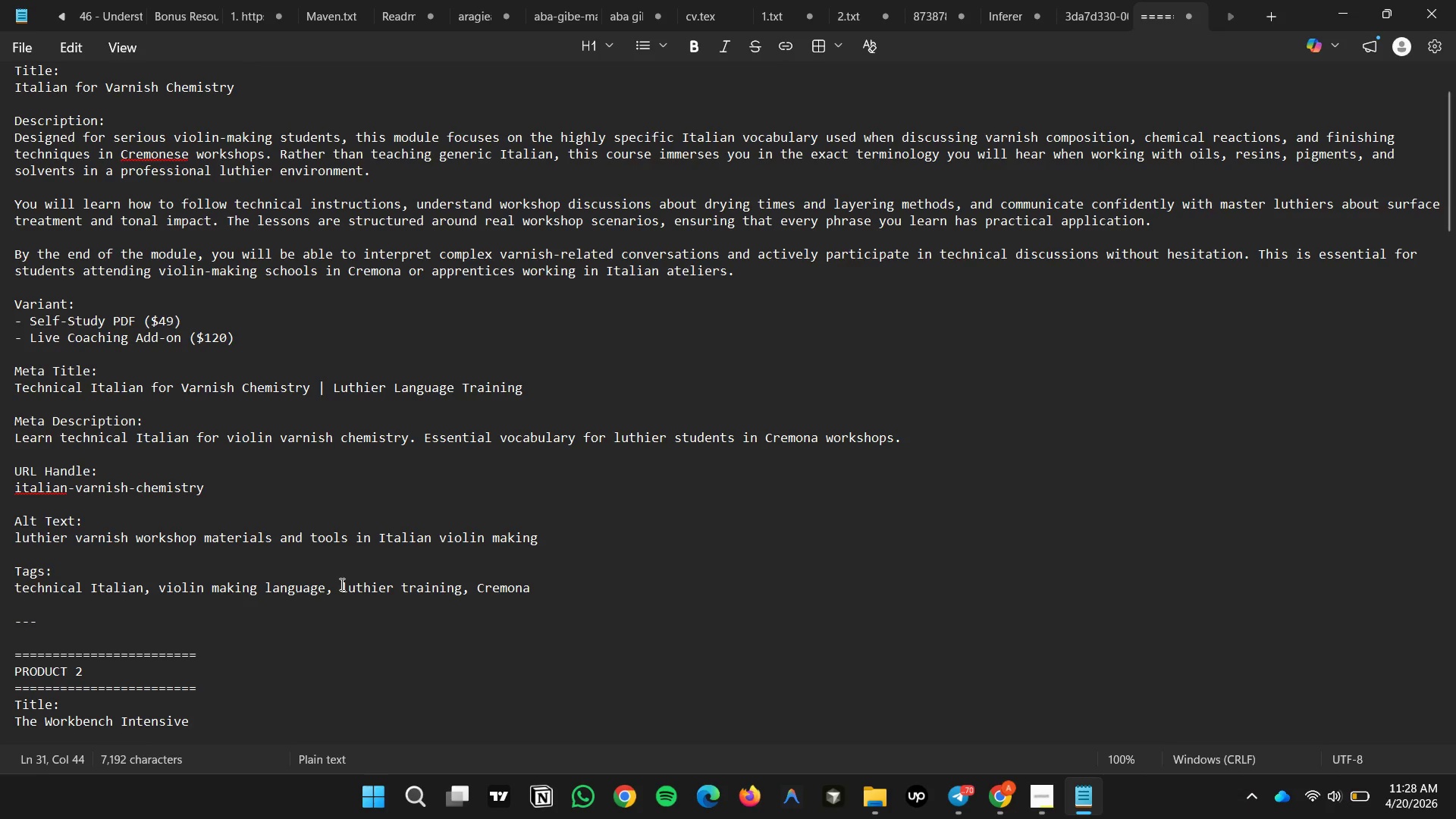 
left_click_drag(start_coordinate=[340, 584], to_coordinate=[461, 588])
 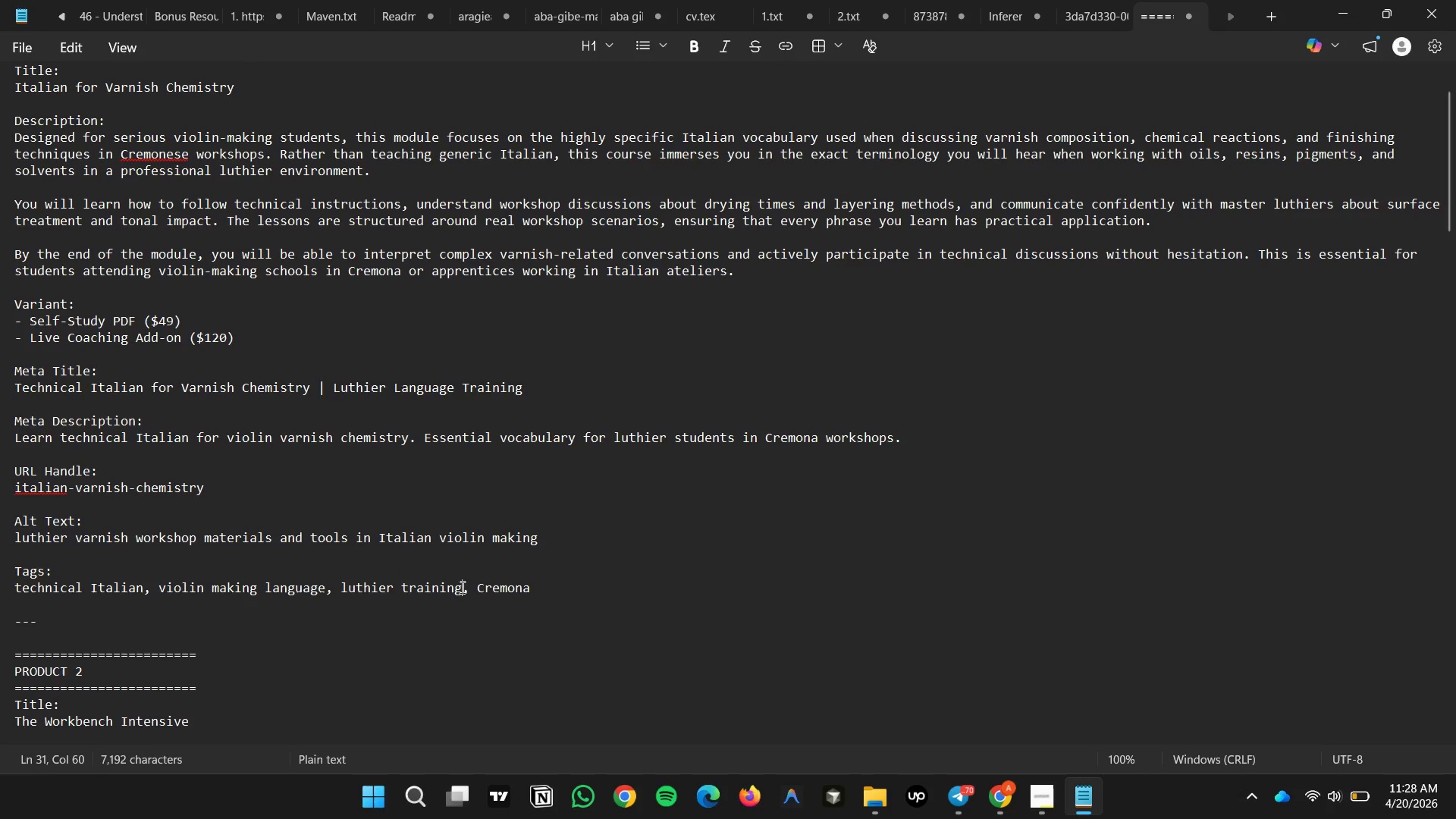 
left_click([461, 588])
 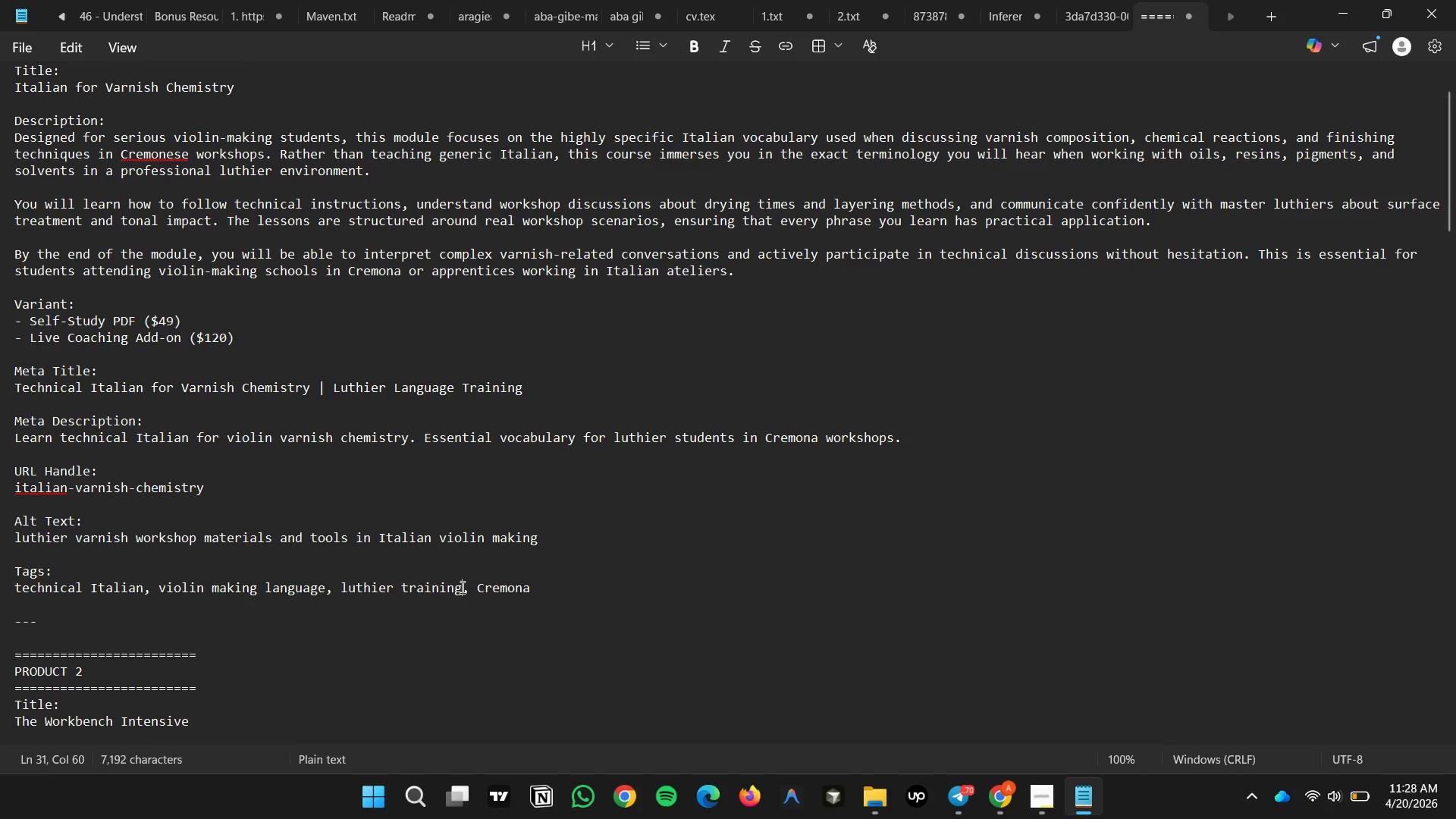 
key(Control+C)
 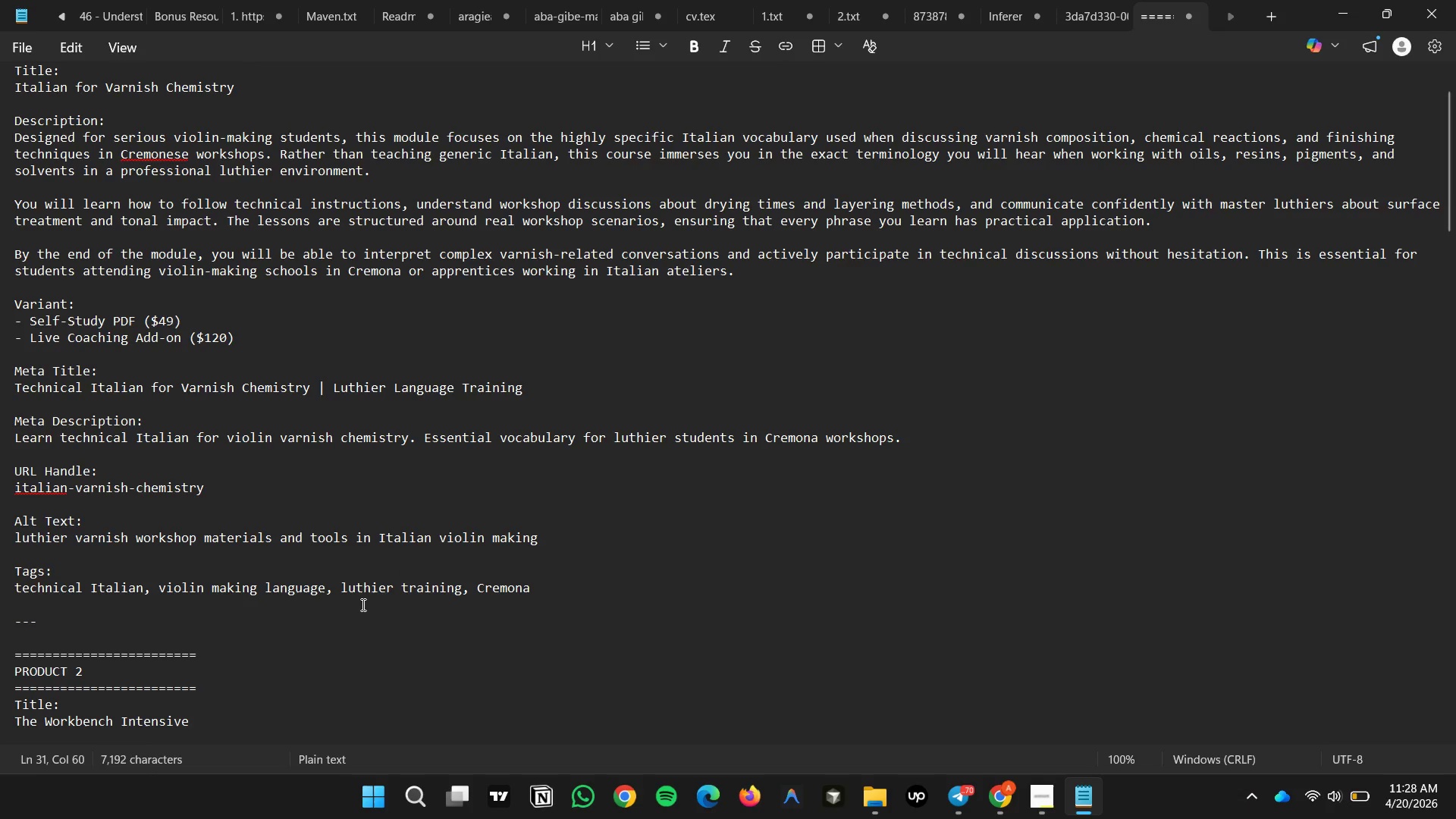 
double_click([362, 605])
 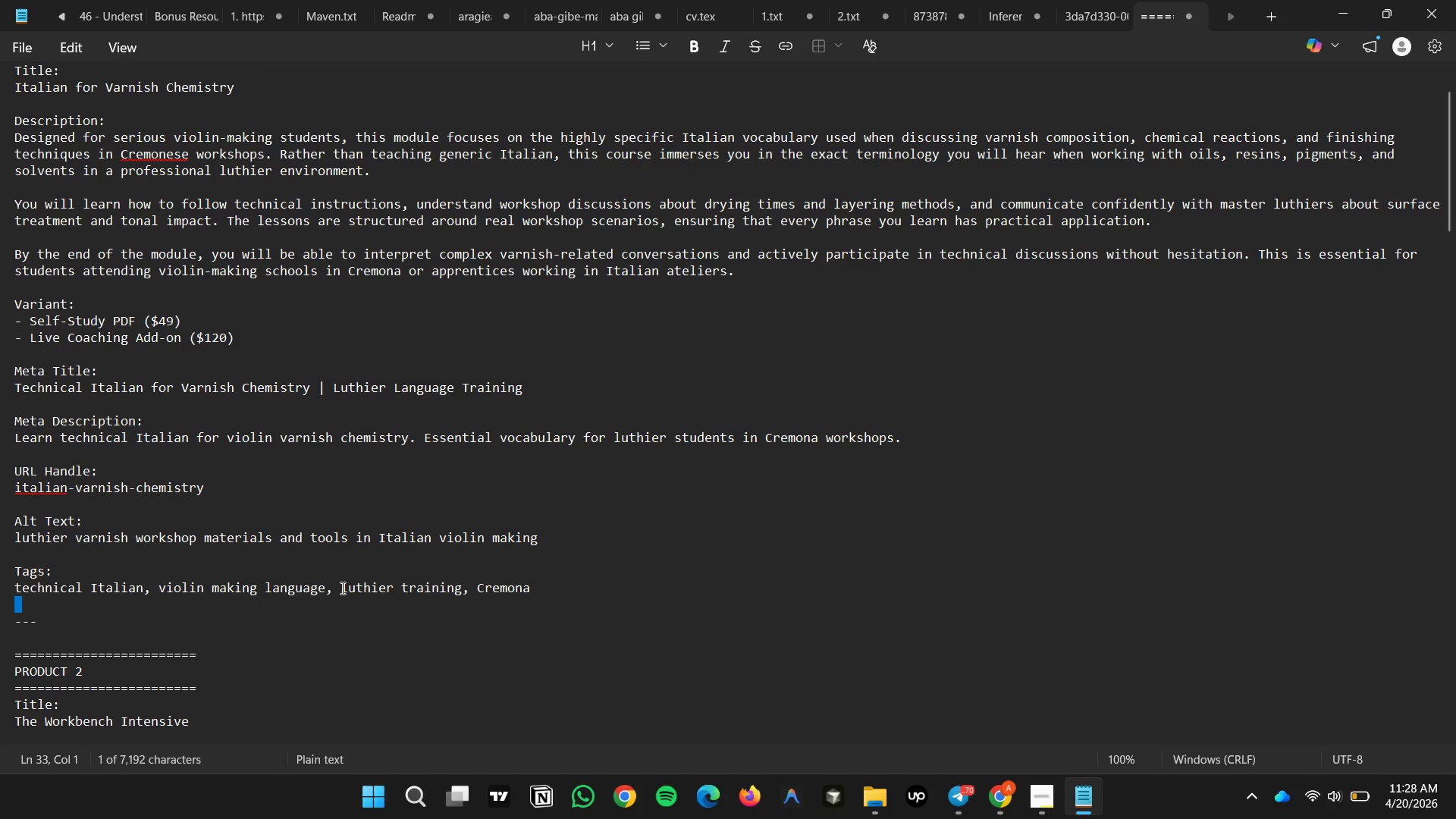 
left_click([341, 588])
 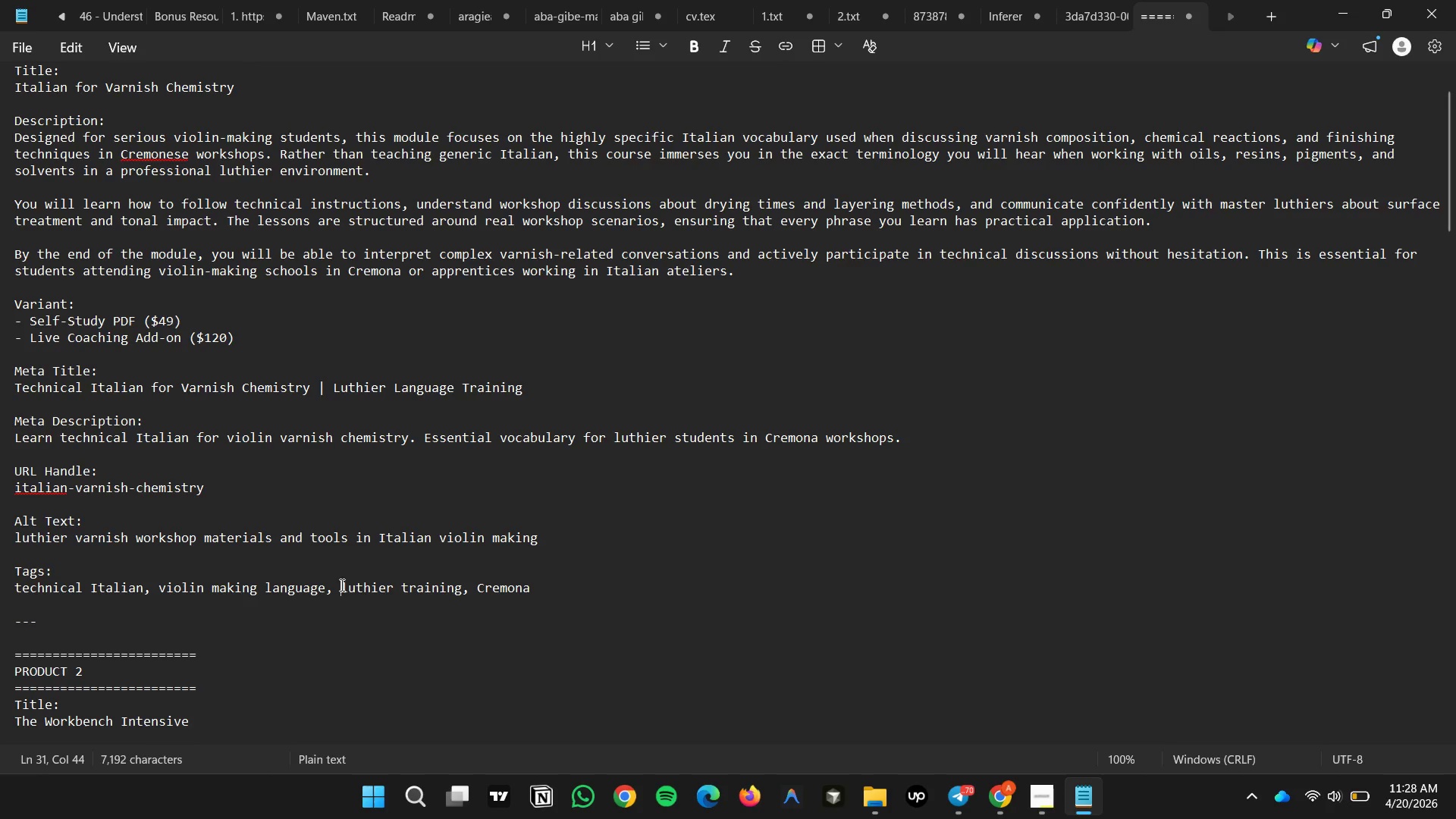 
left_click_drag(start_coordinate=[340, 585], to_coordinate=[463, 591])
 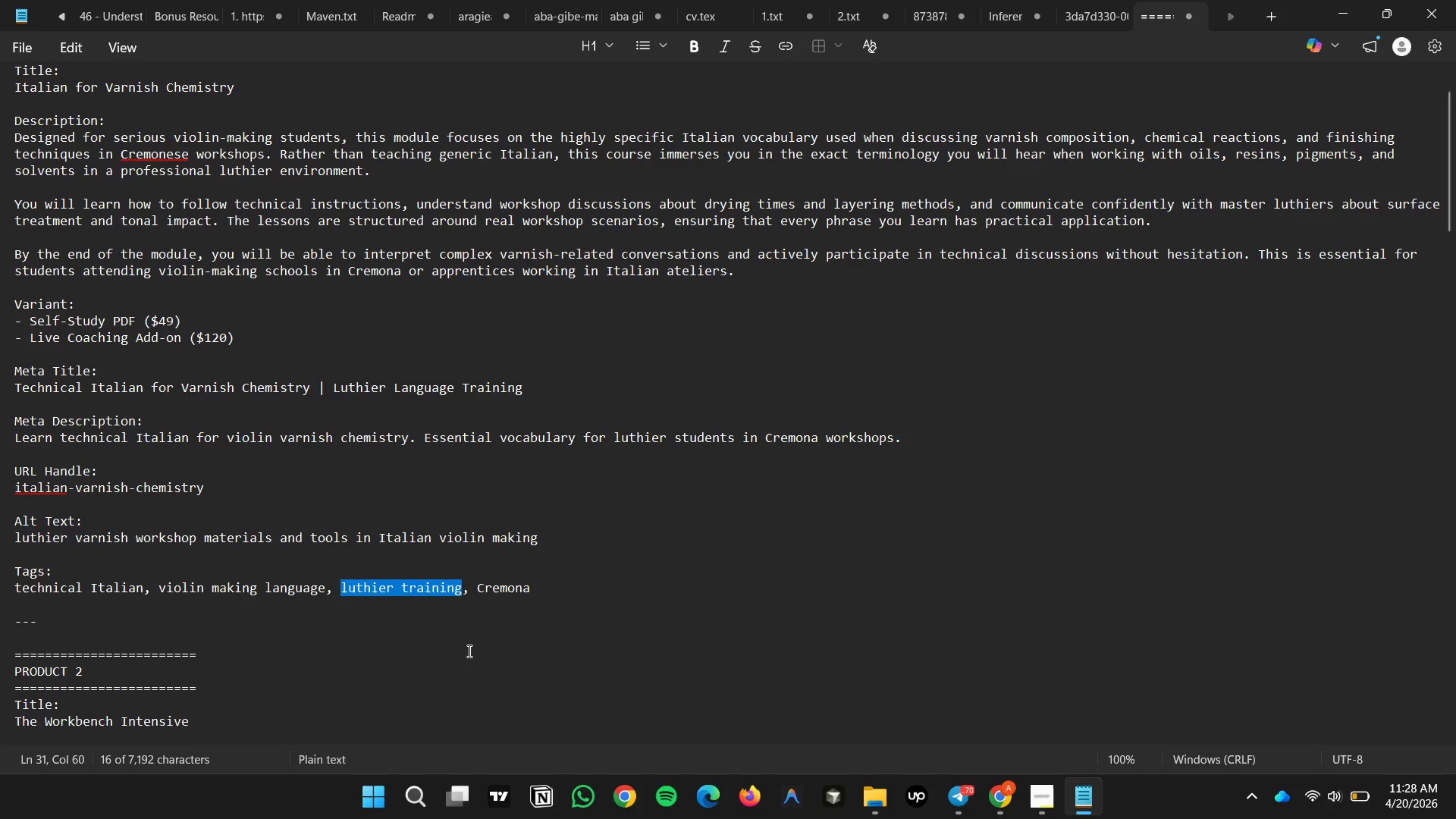 
key(Control+C)
 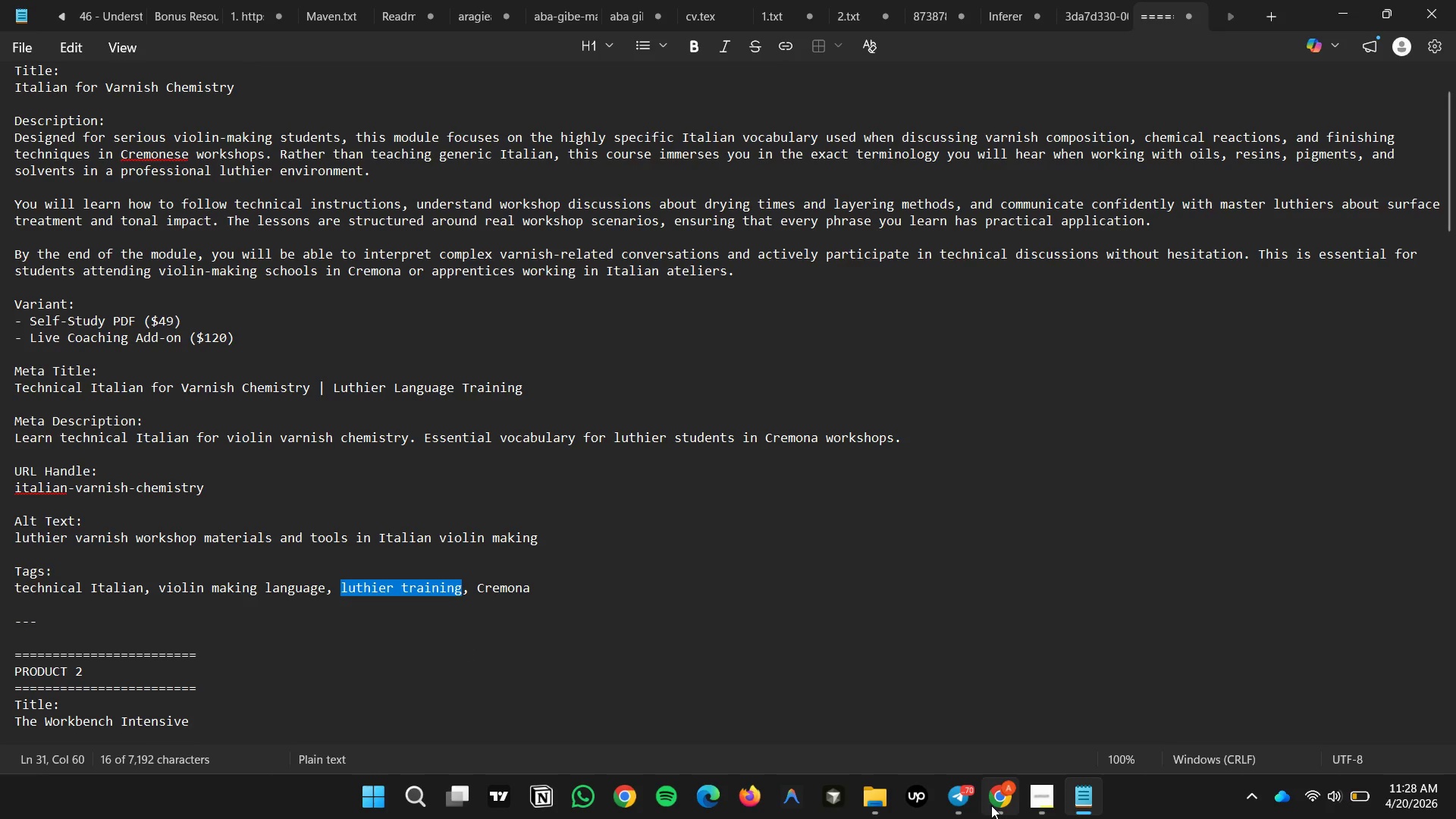 
double_click([991, 805])
 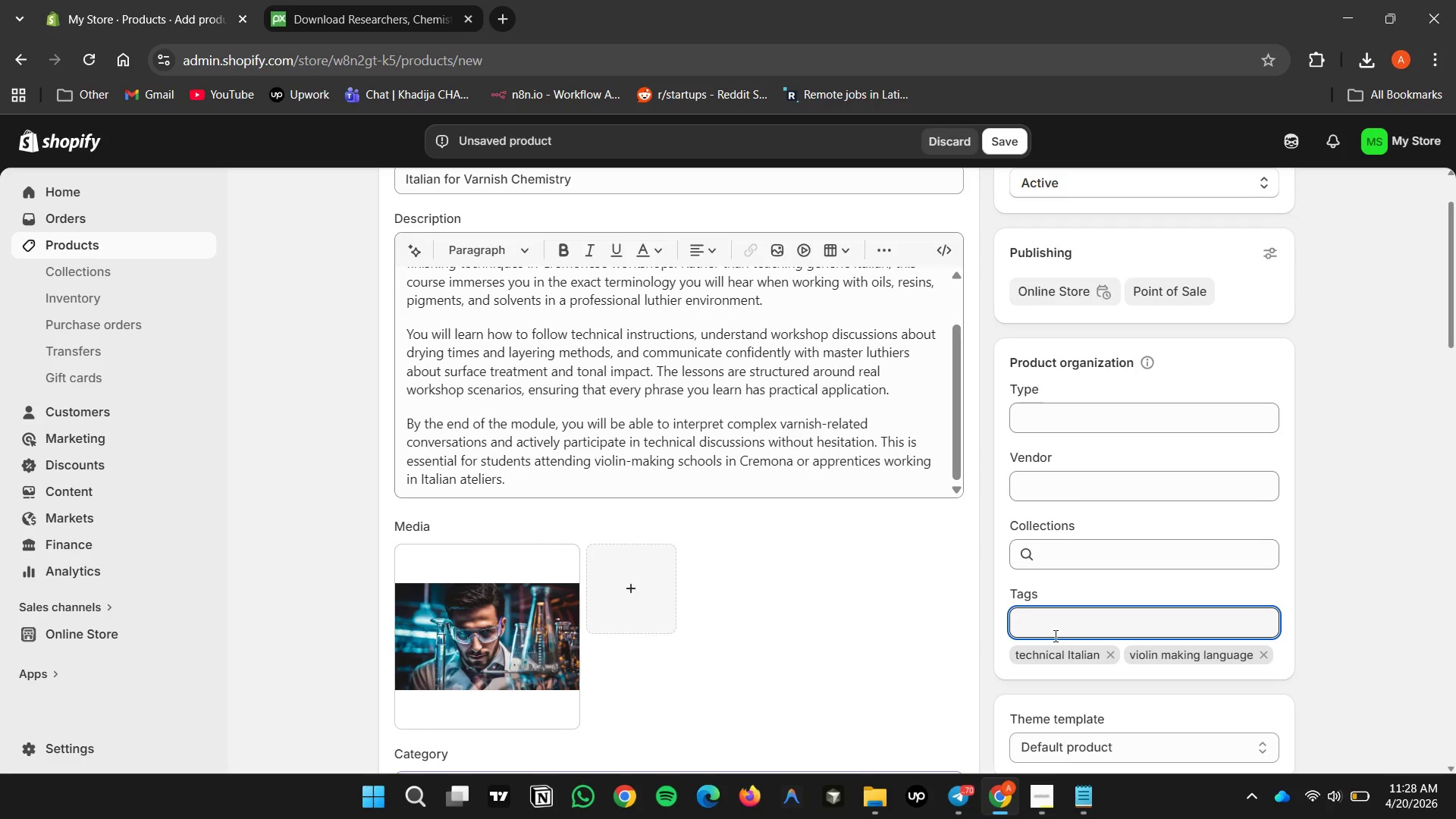 
left_click([1051, 623])
 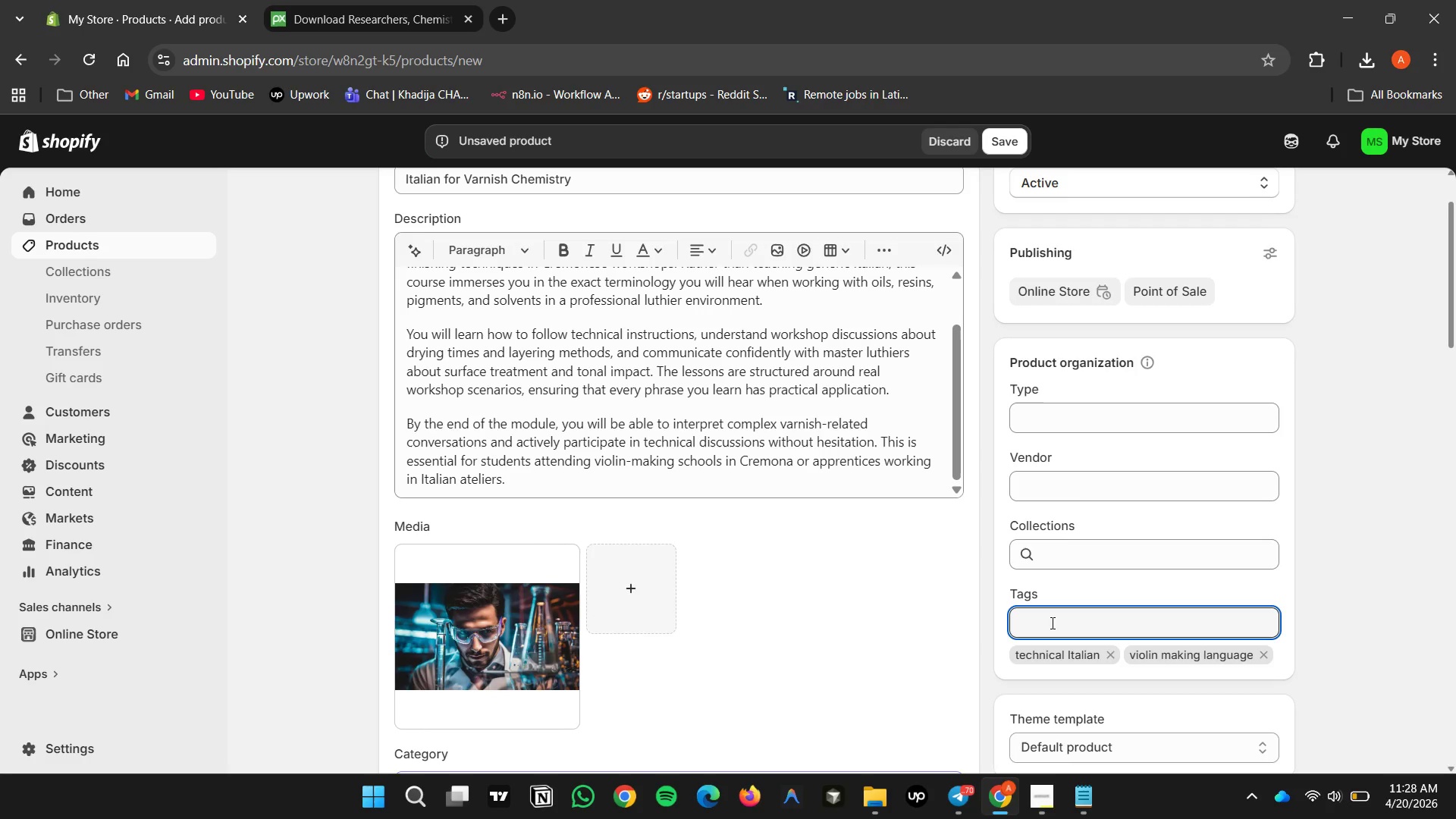 
key(Control+V)
 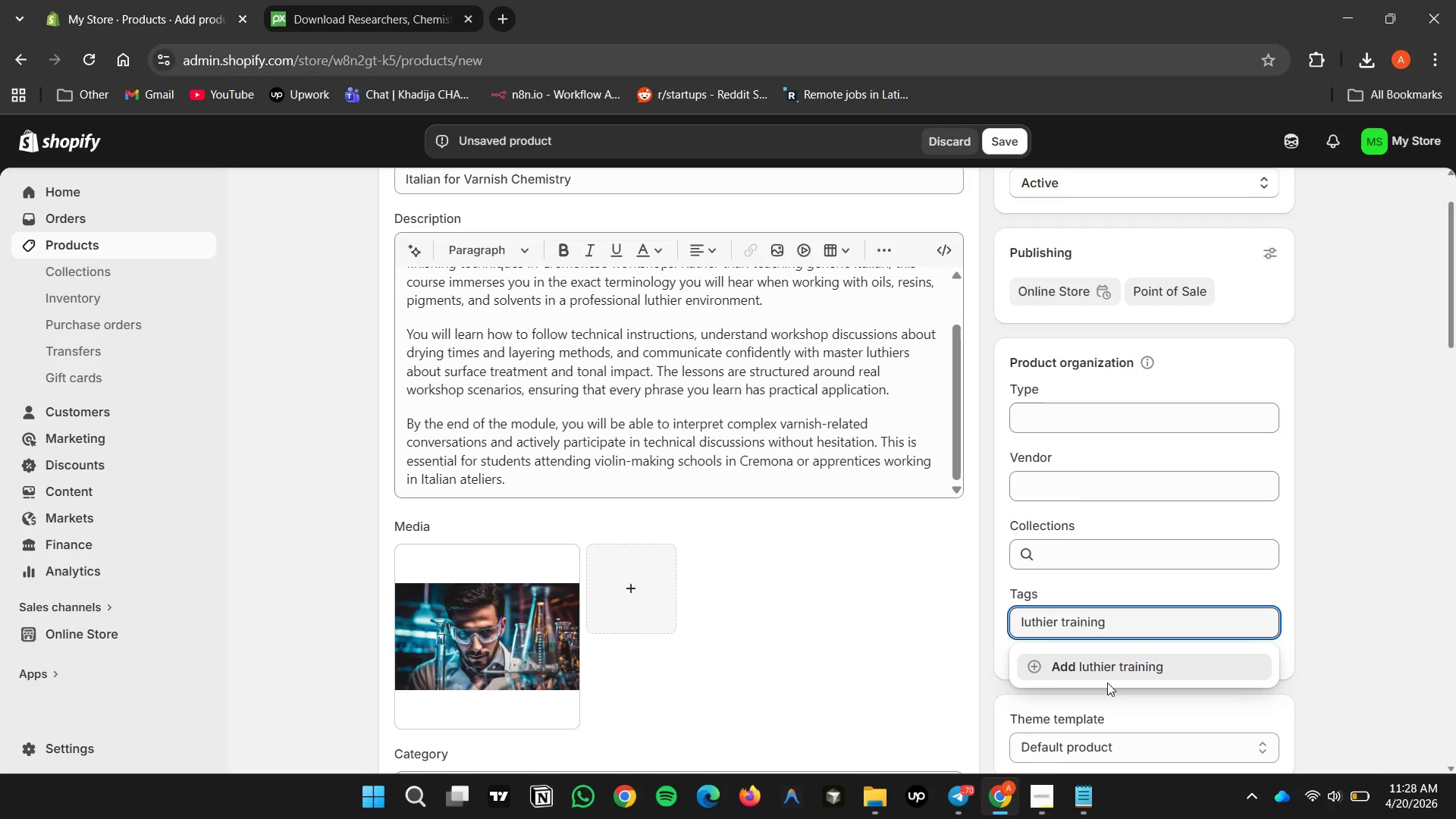 
double_click([1103, 672])
 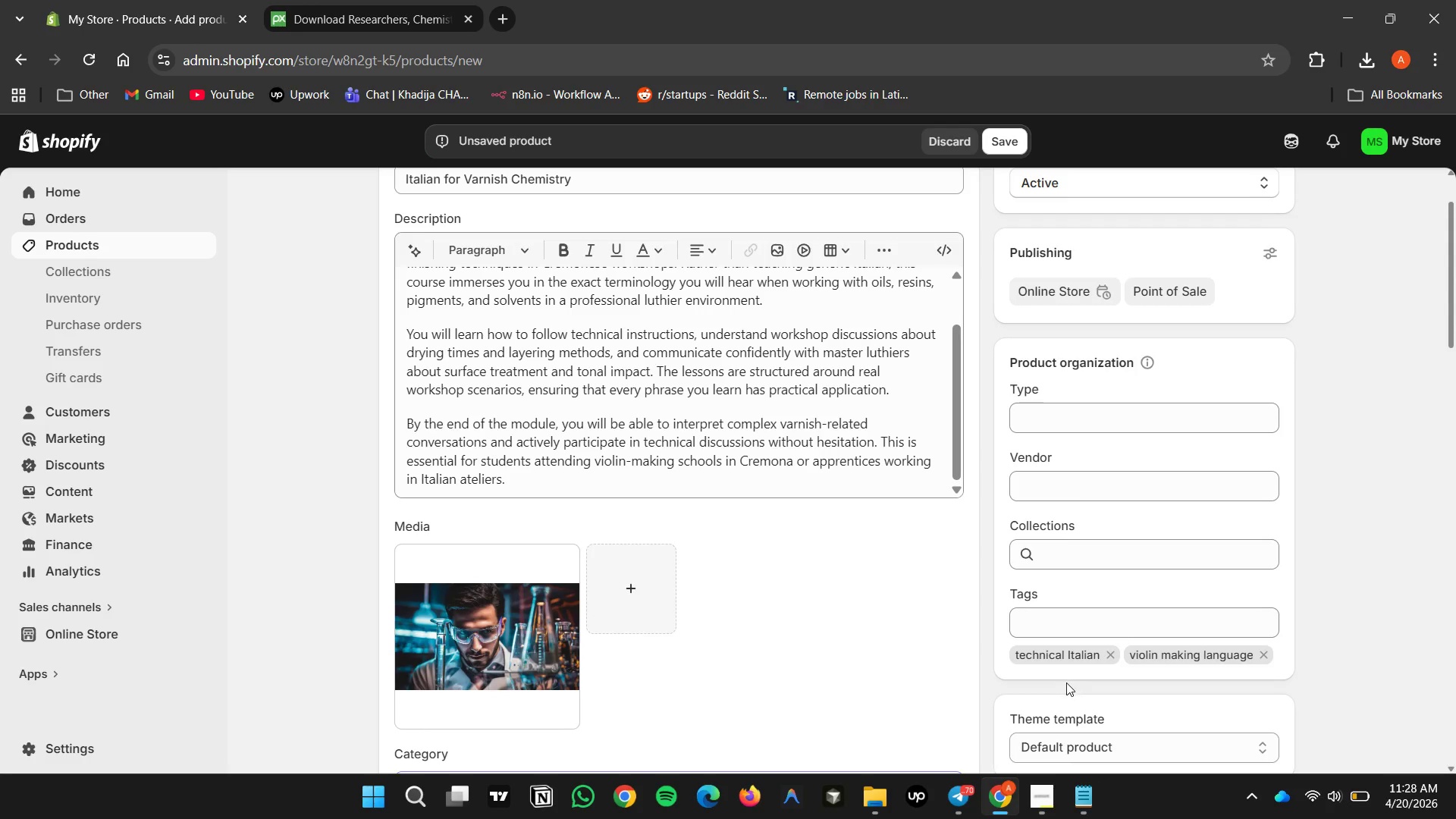 
mouse_move([1060, 799])
 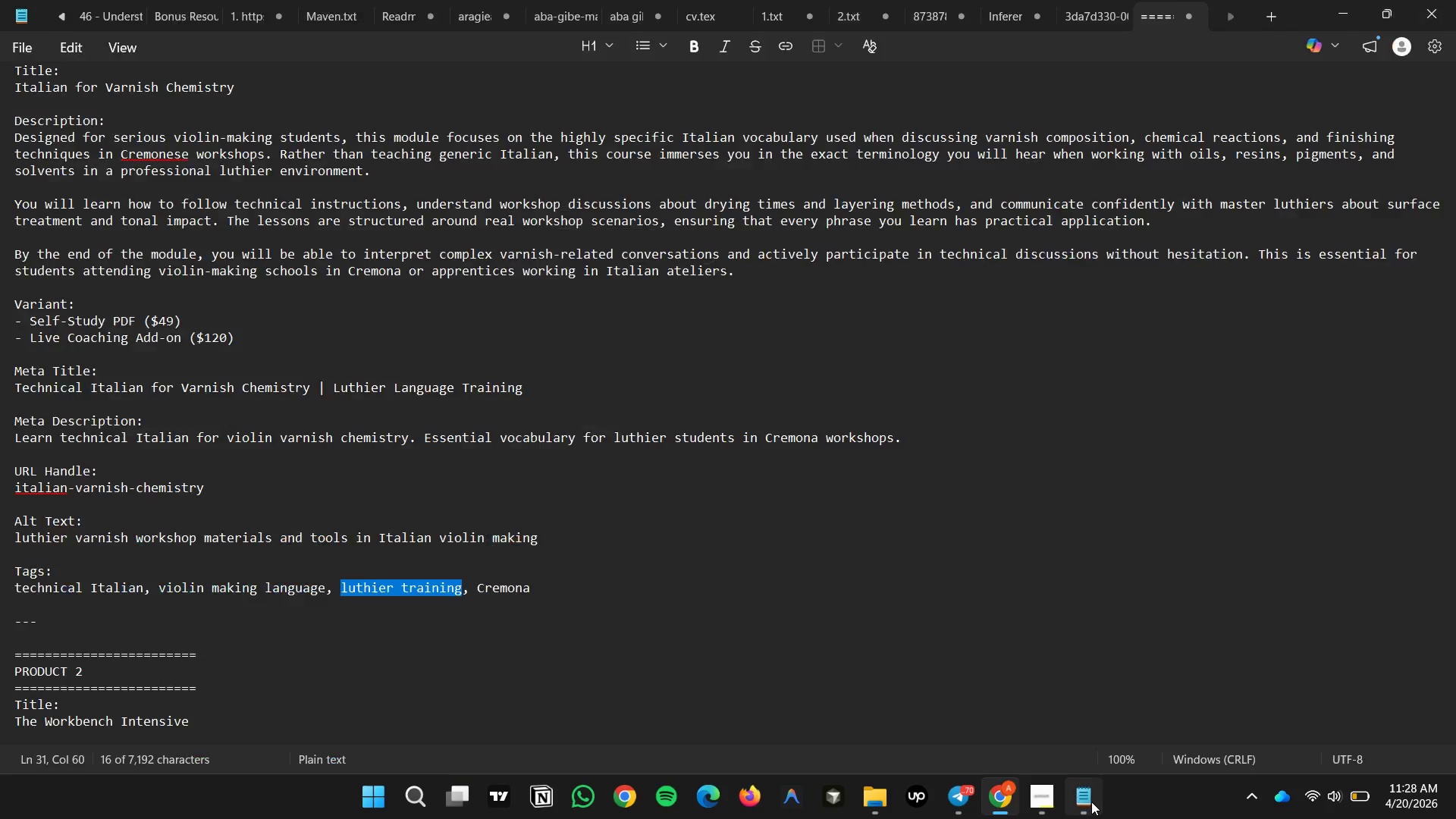 
double_click([1091, 802])
 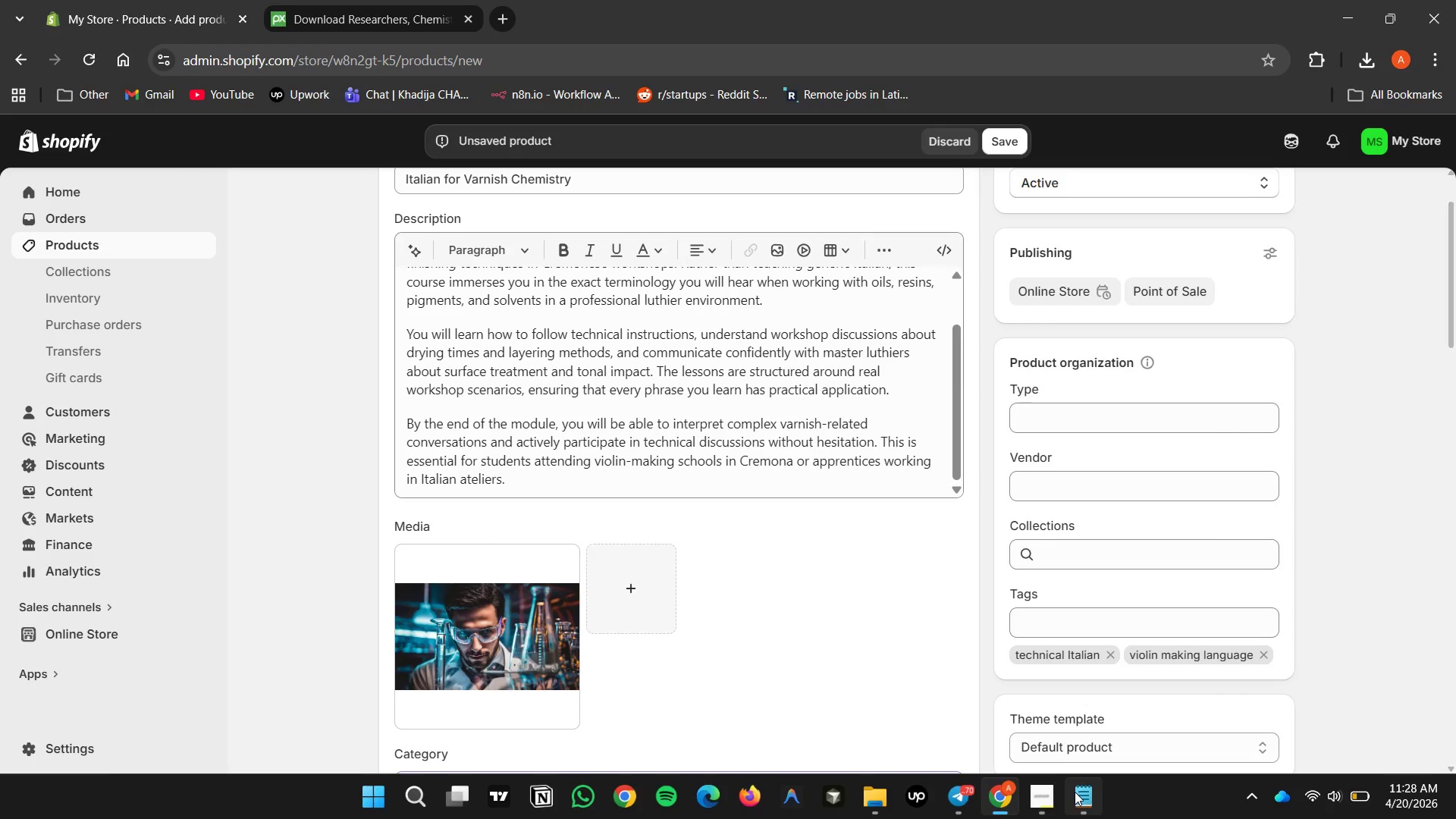 
double_click([1075, 792])
 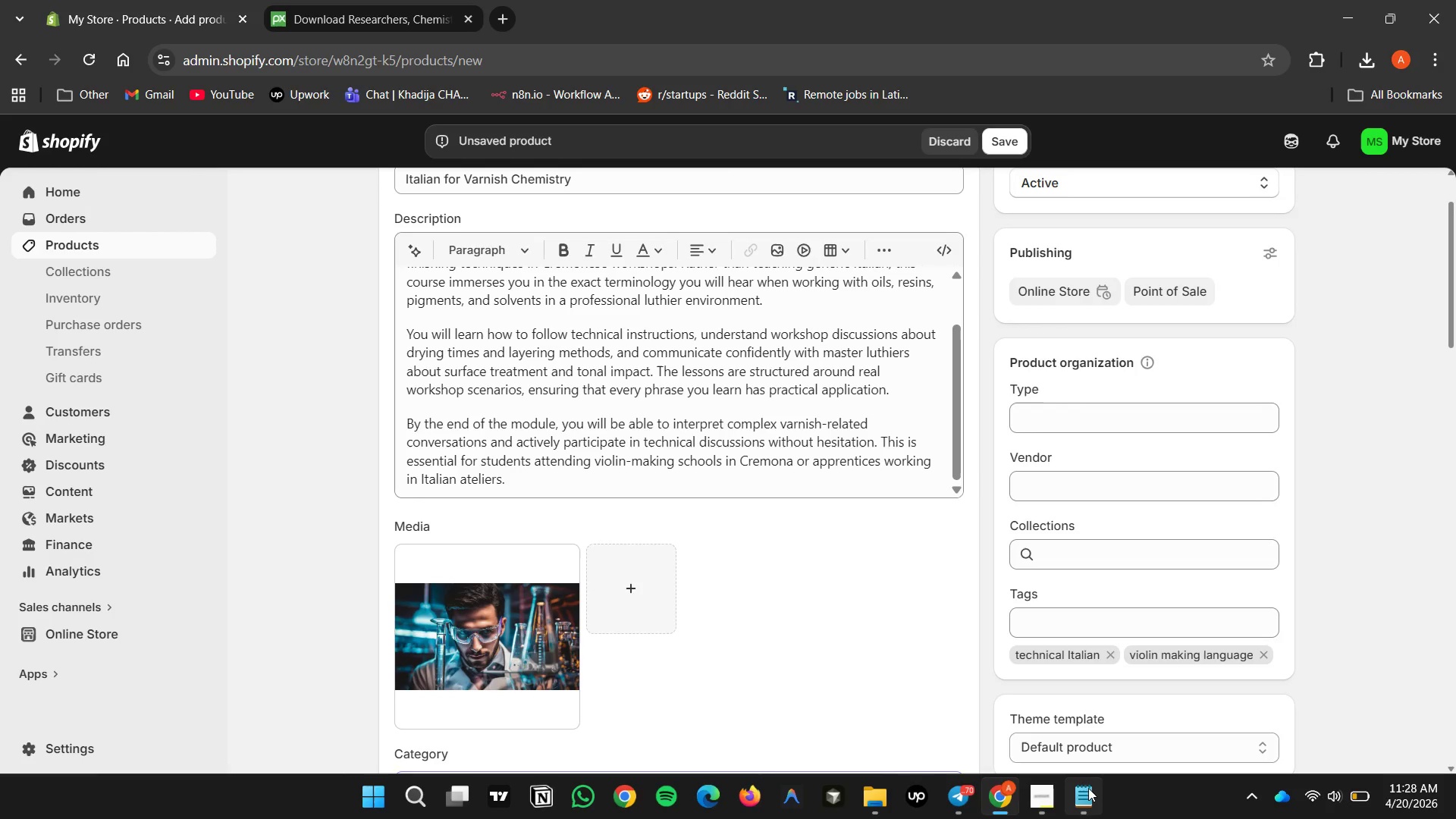 
left_click([1087, 793])
 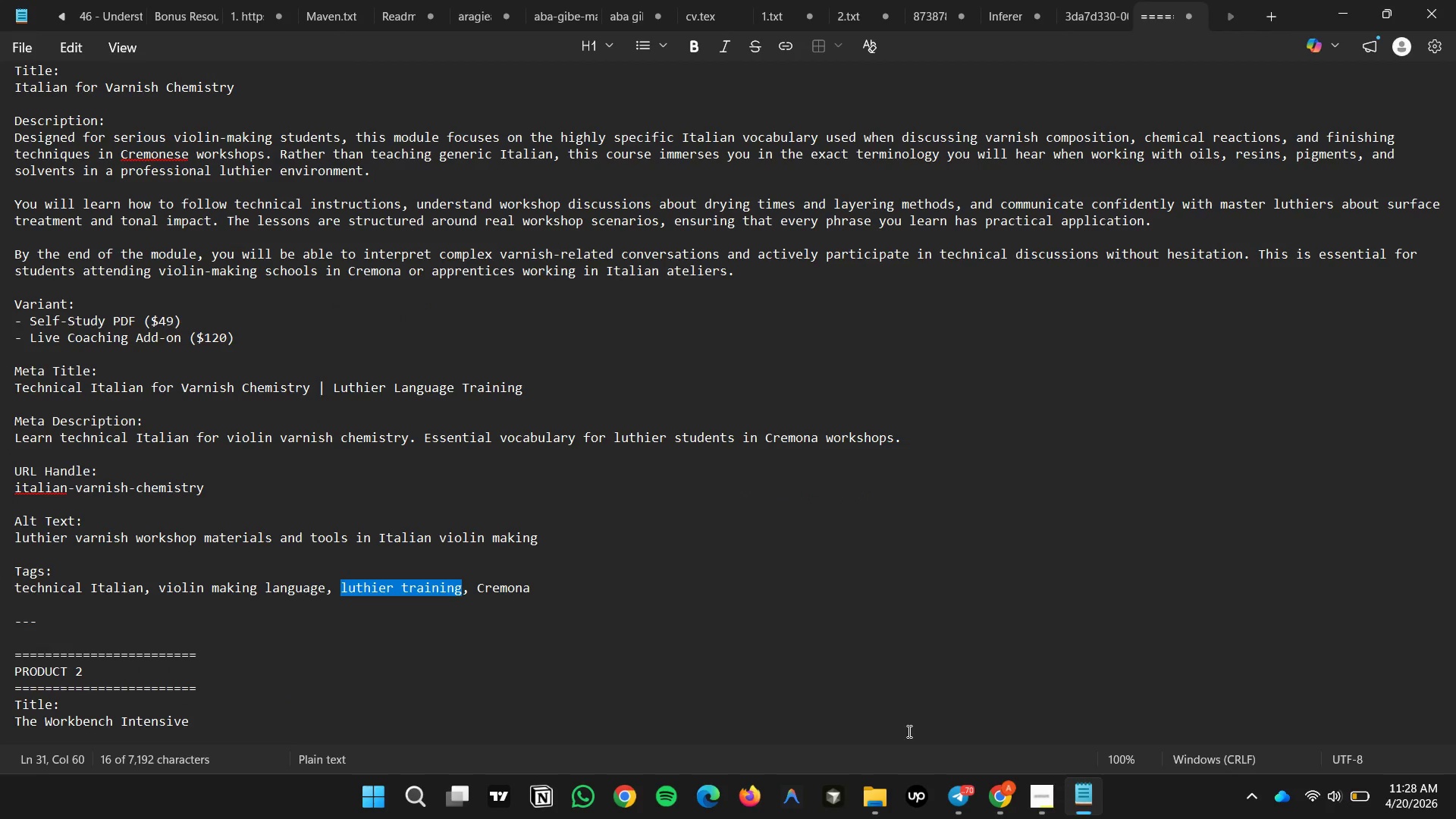 
left_click([780, 679])
 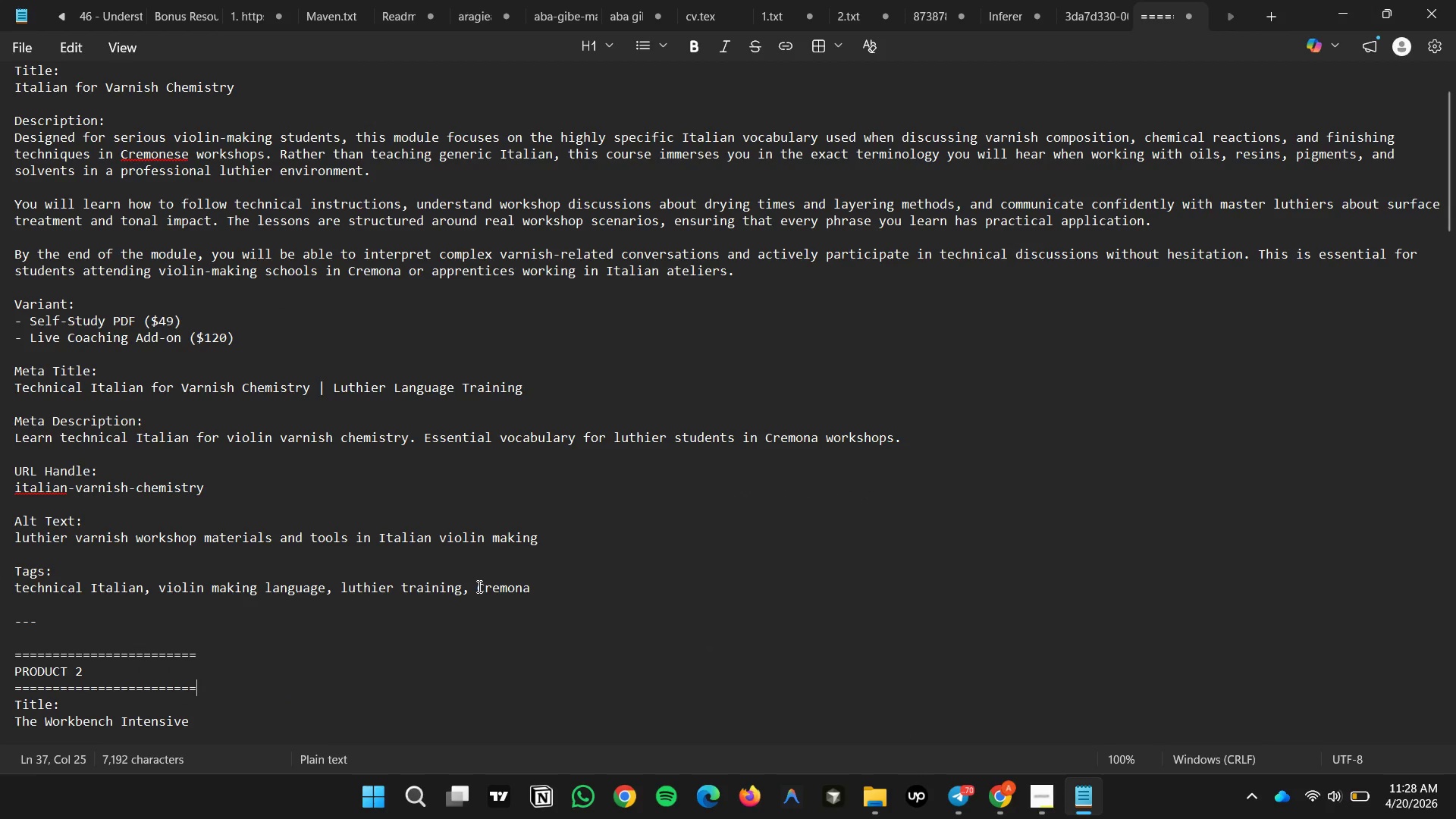 
left_click_drag(start_coordinate=[478, 587], to_coordinate=[527, 589])
 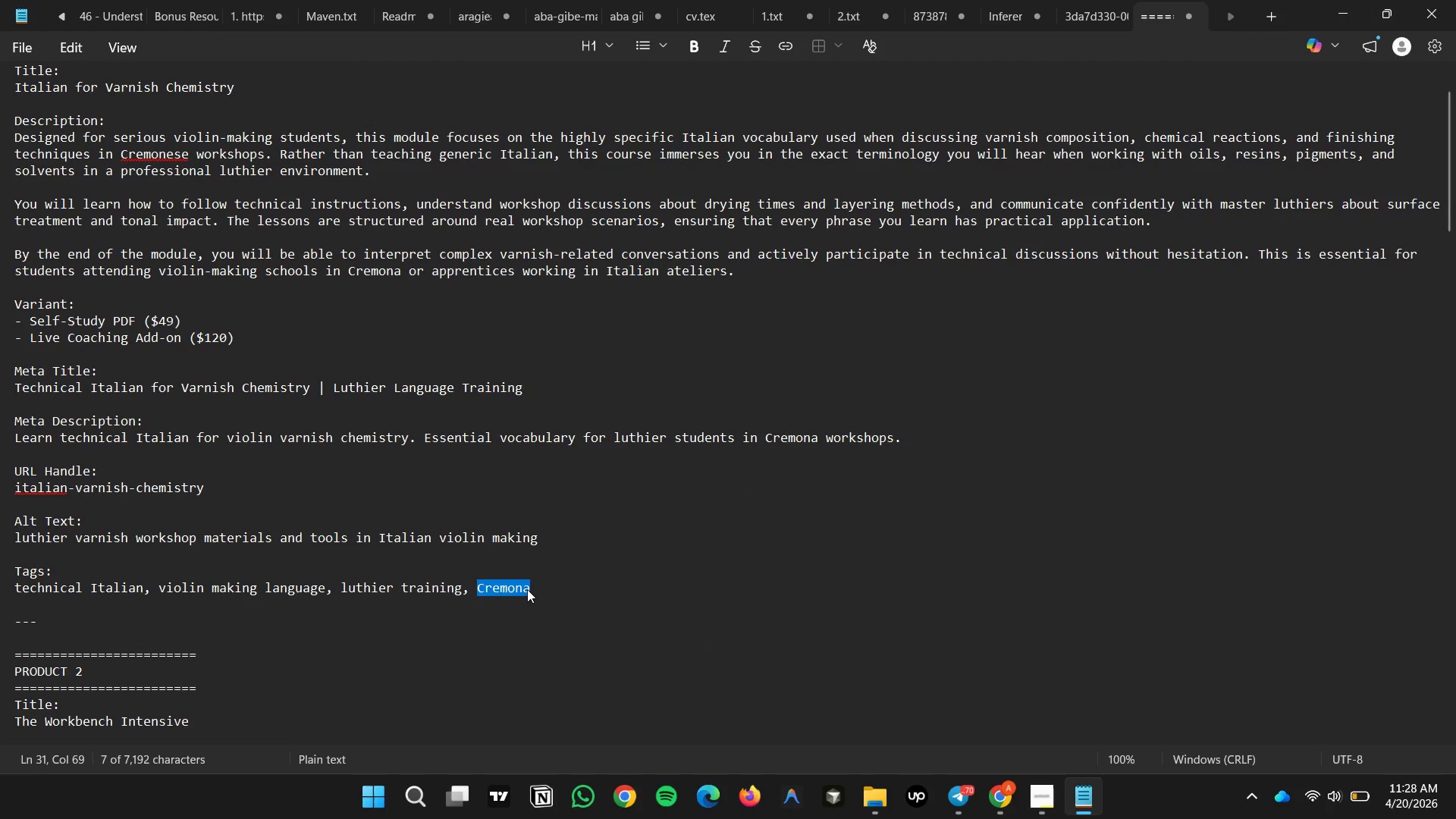 
key(Control+C)
 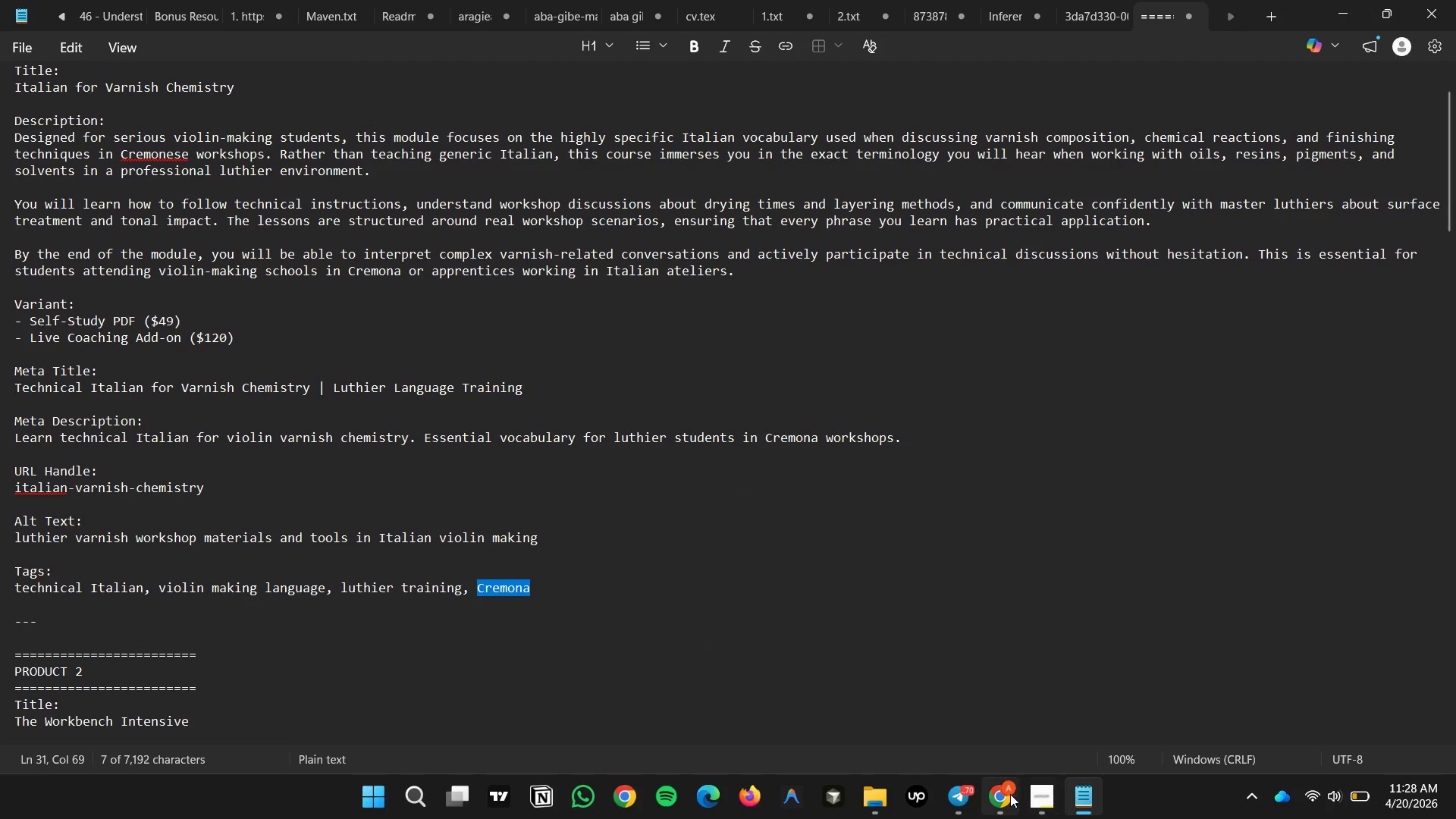 
double_click([1010, 794])
 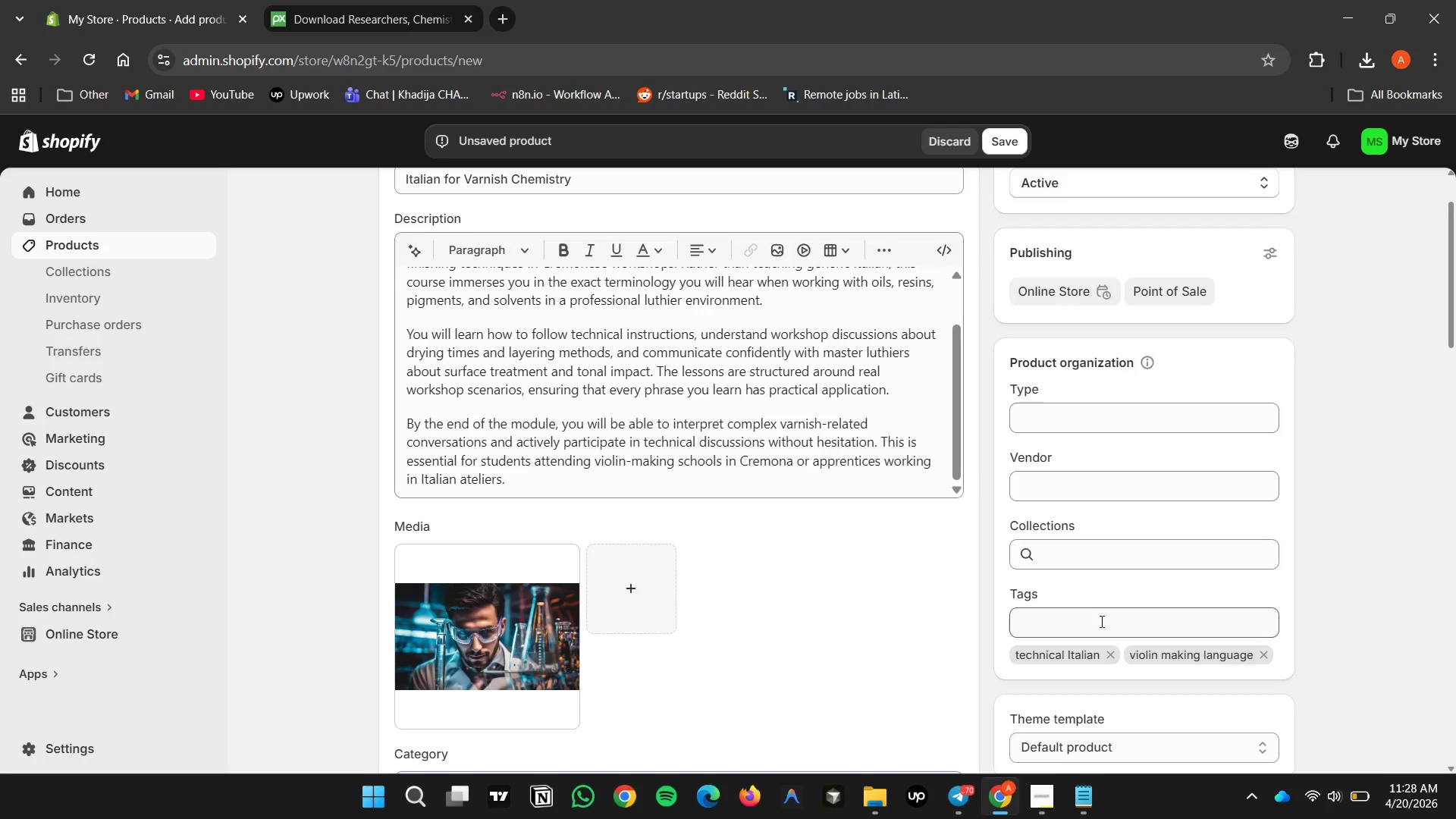 
left_click([1100, 621])
 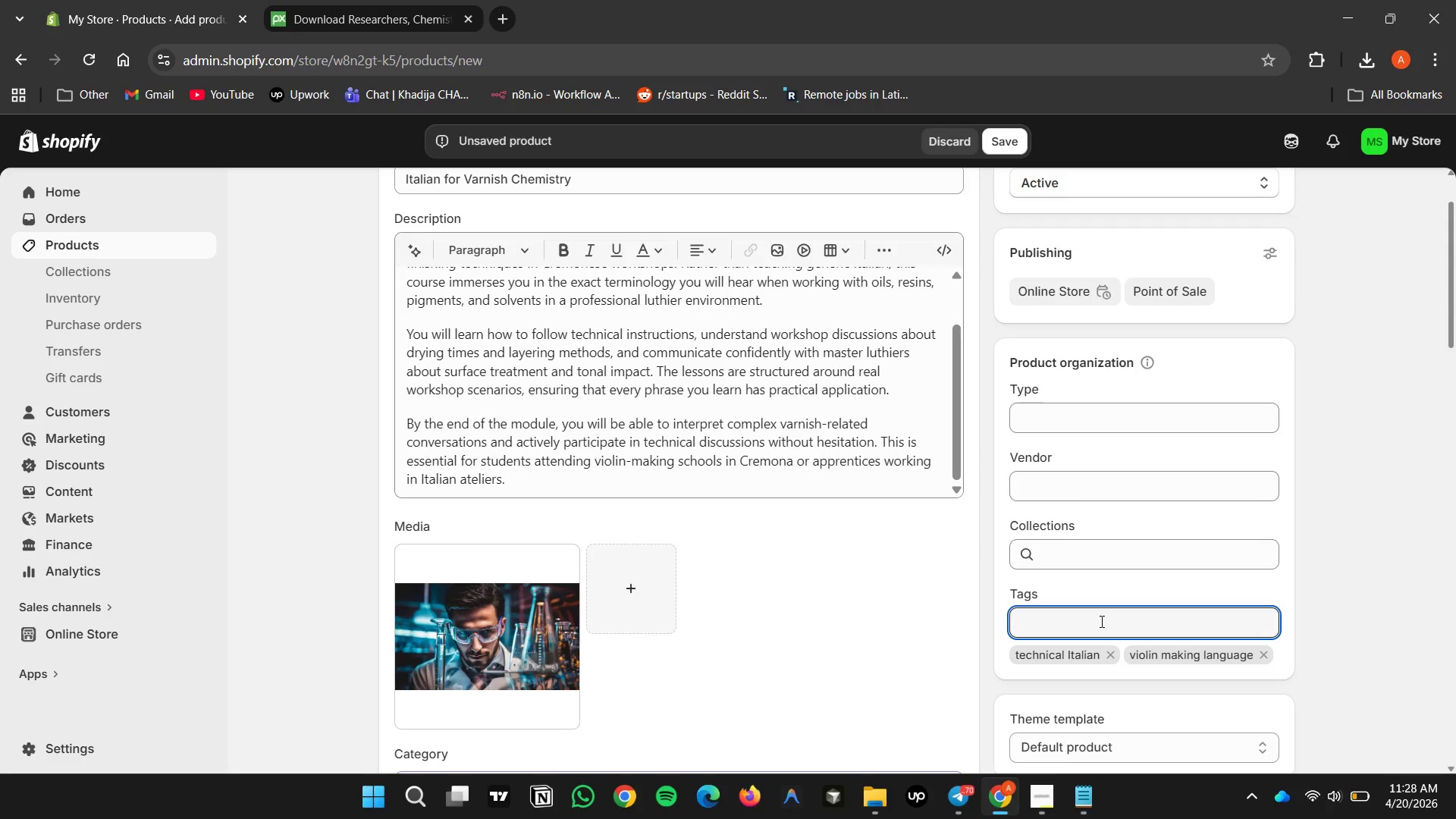 
key(Control+V)
 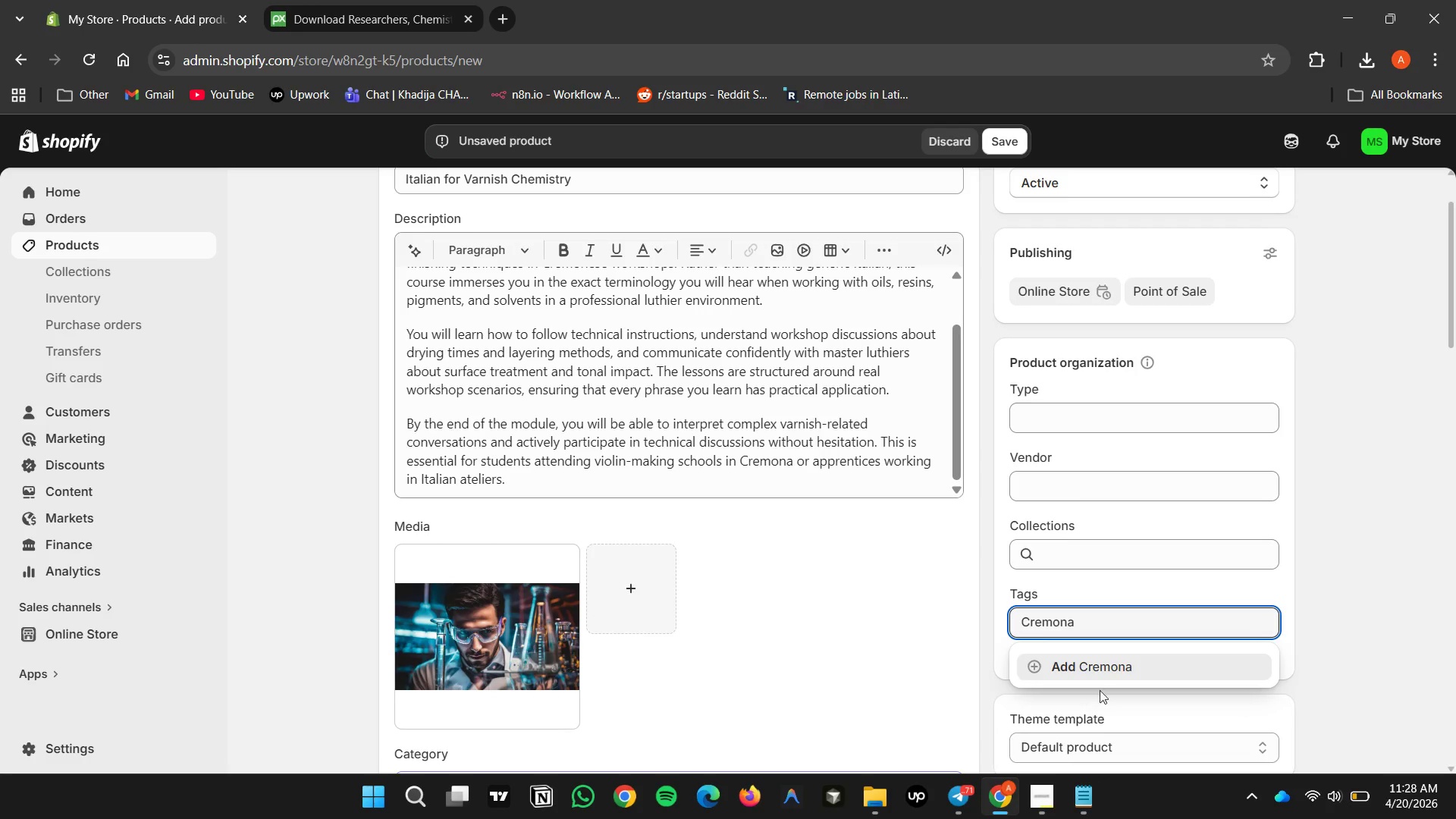 
left_click([1097, 672])
 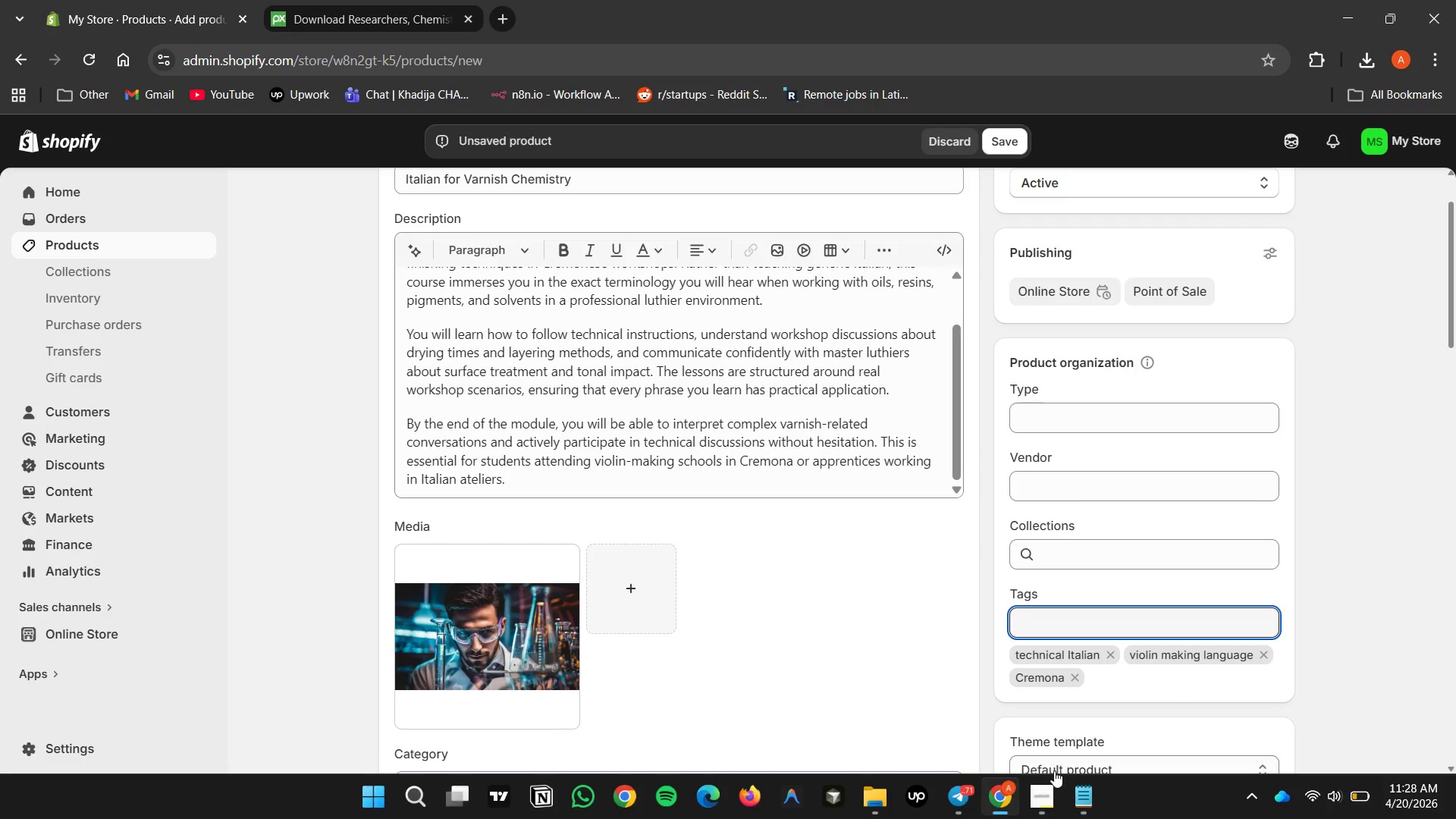 
left_click([1079, 801])
 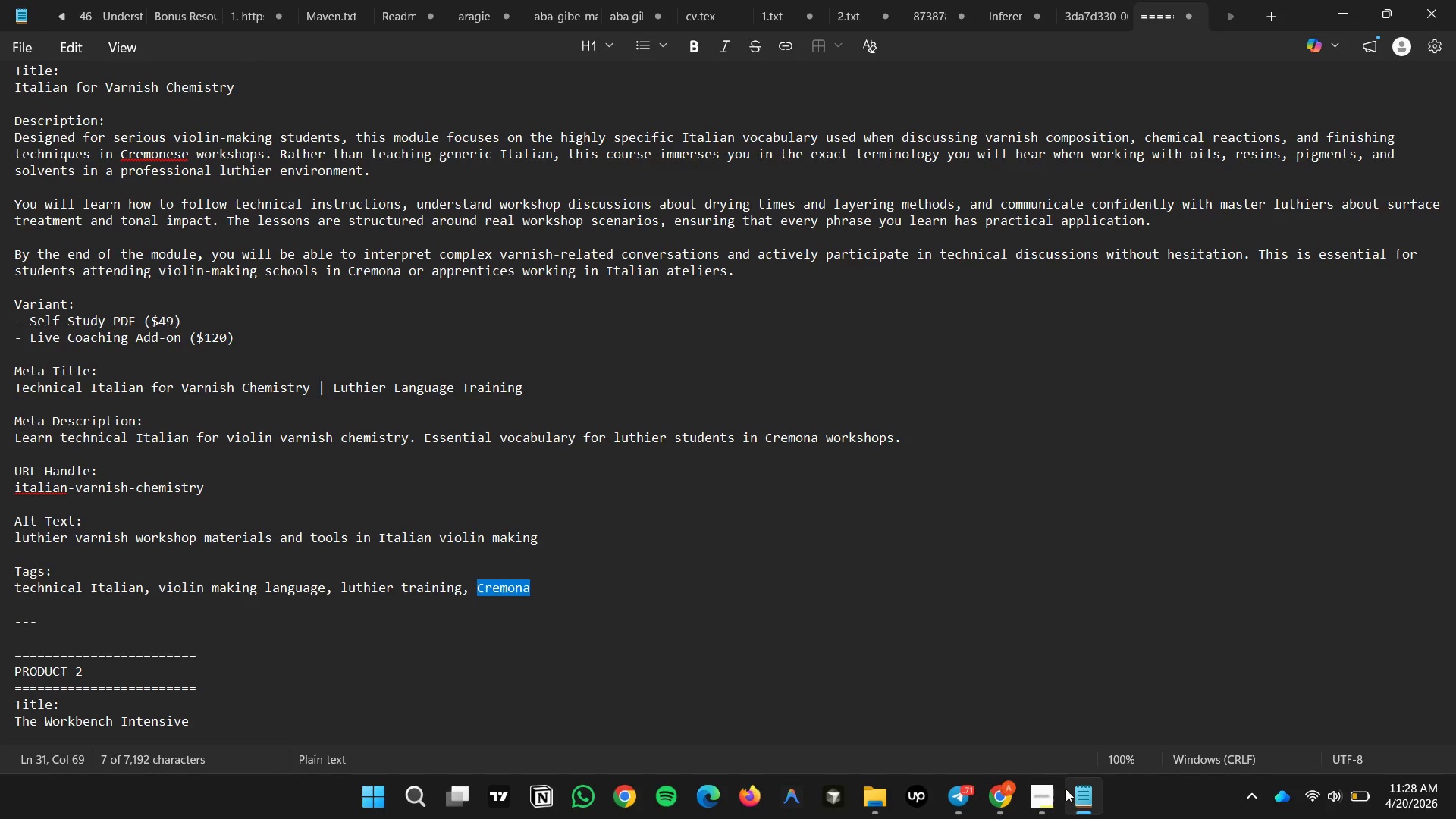 
left_click([880, 673])
 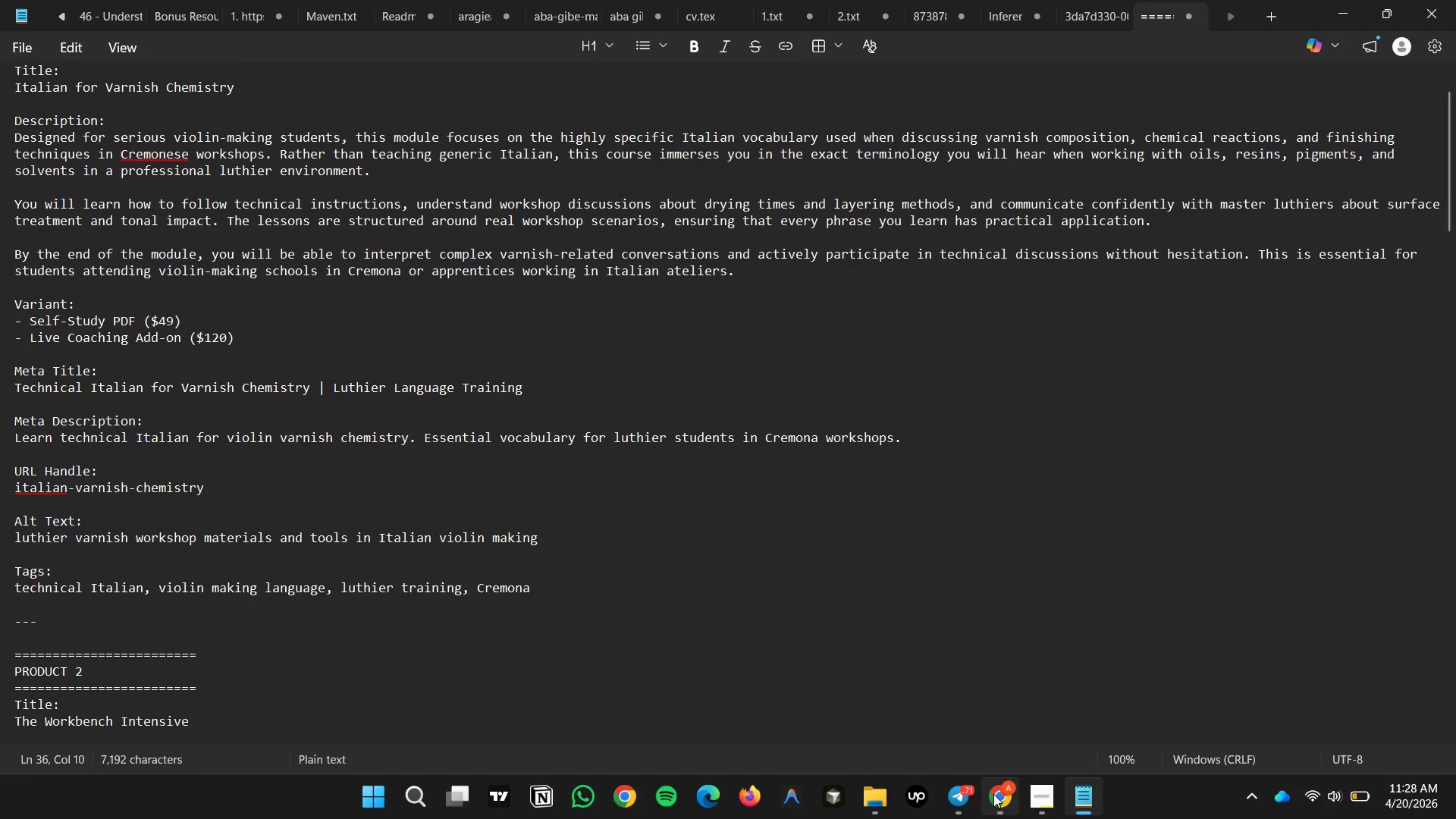 
left_click([998, 796])
 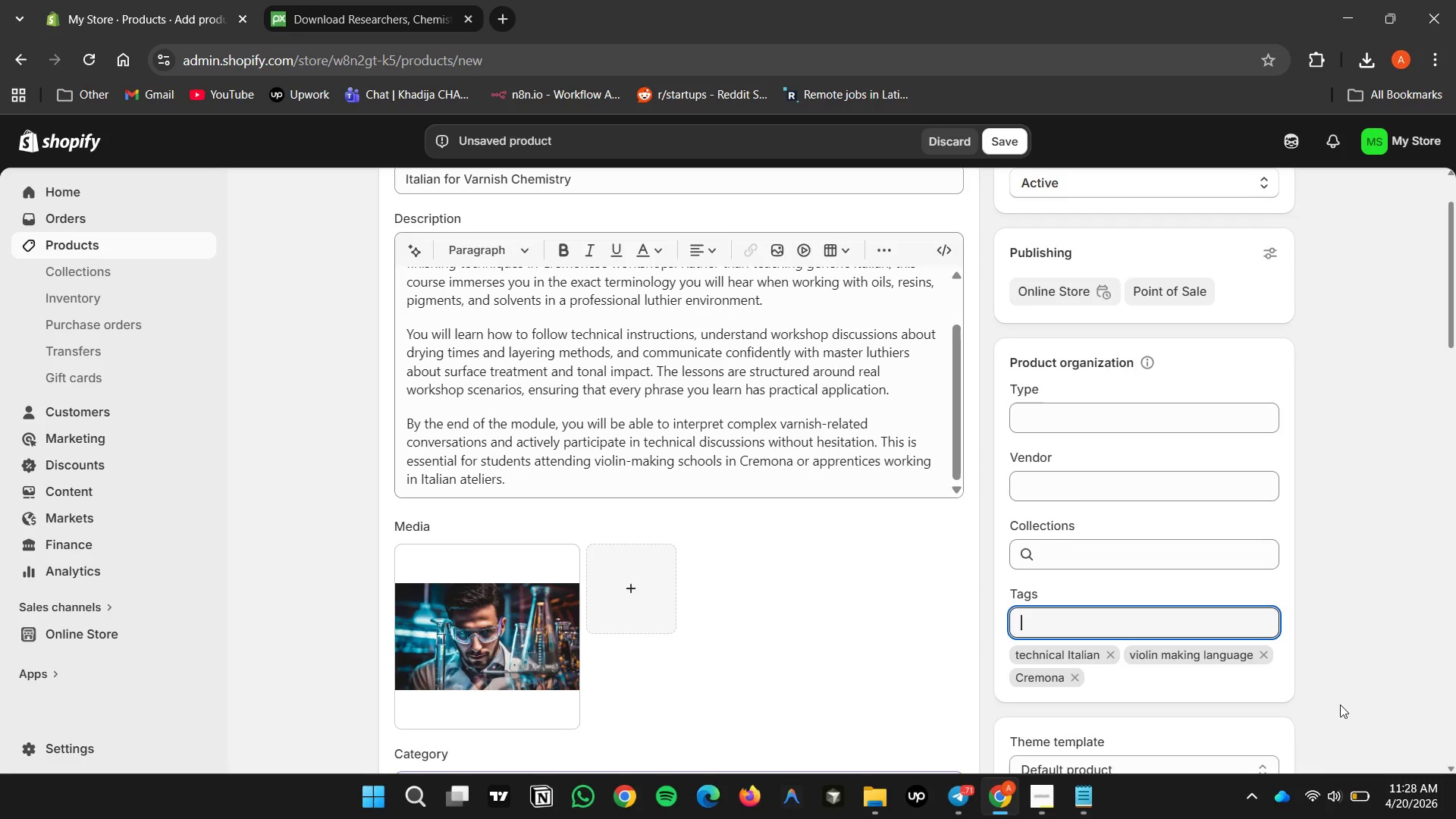 
scroll: coordinate [1338, 686], scroll_direction: down, amount: 5.0
 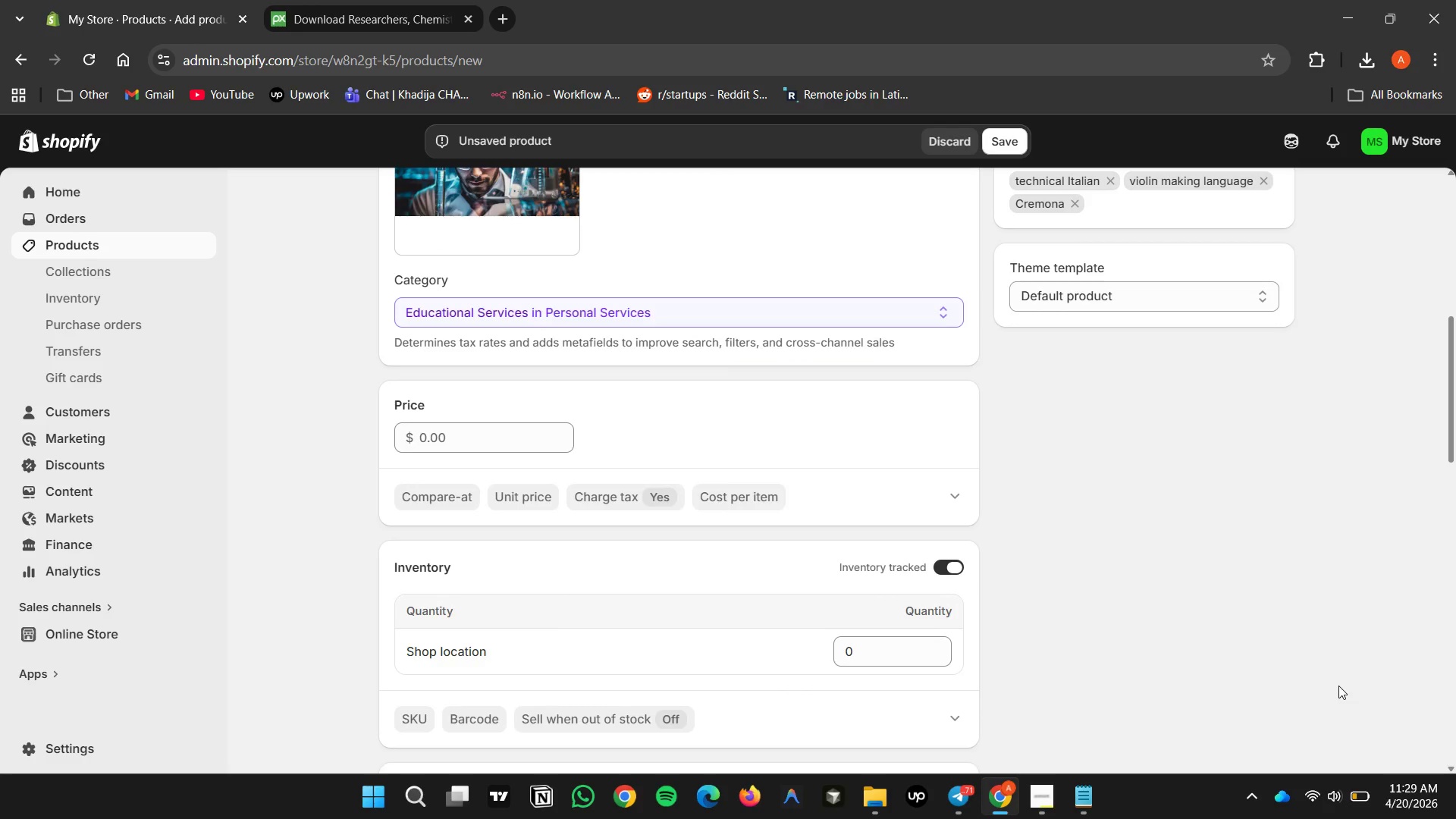 
wait(9.07)
 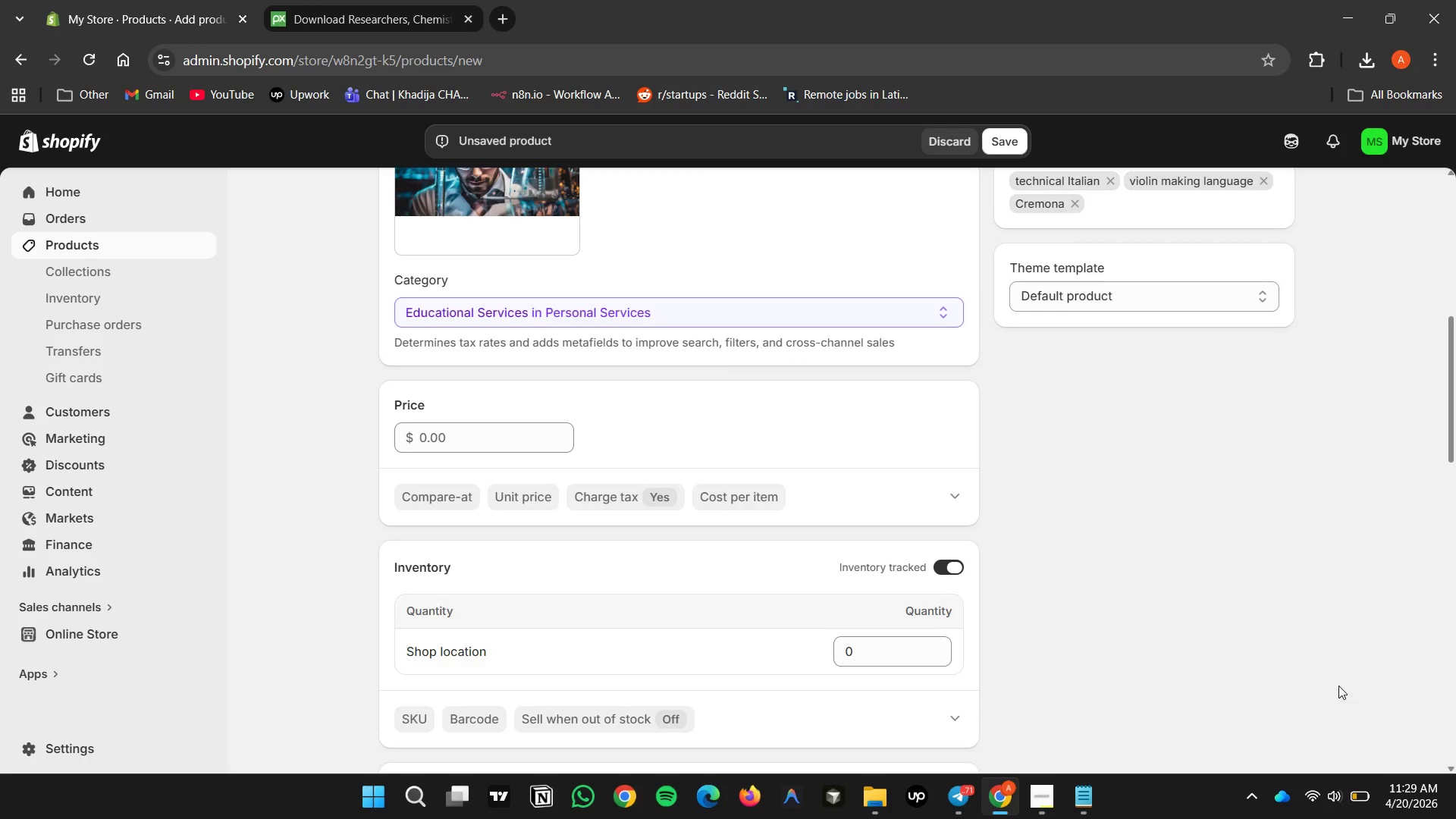 
scroll: coordinate [965, 665], scroll_direction: down, amount: 4.0
 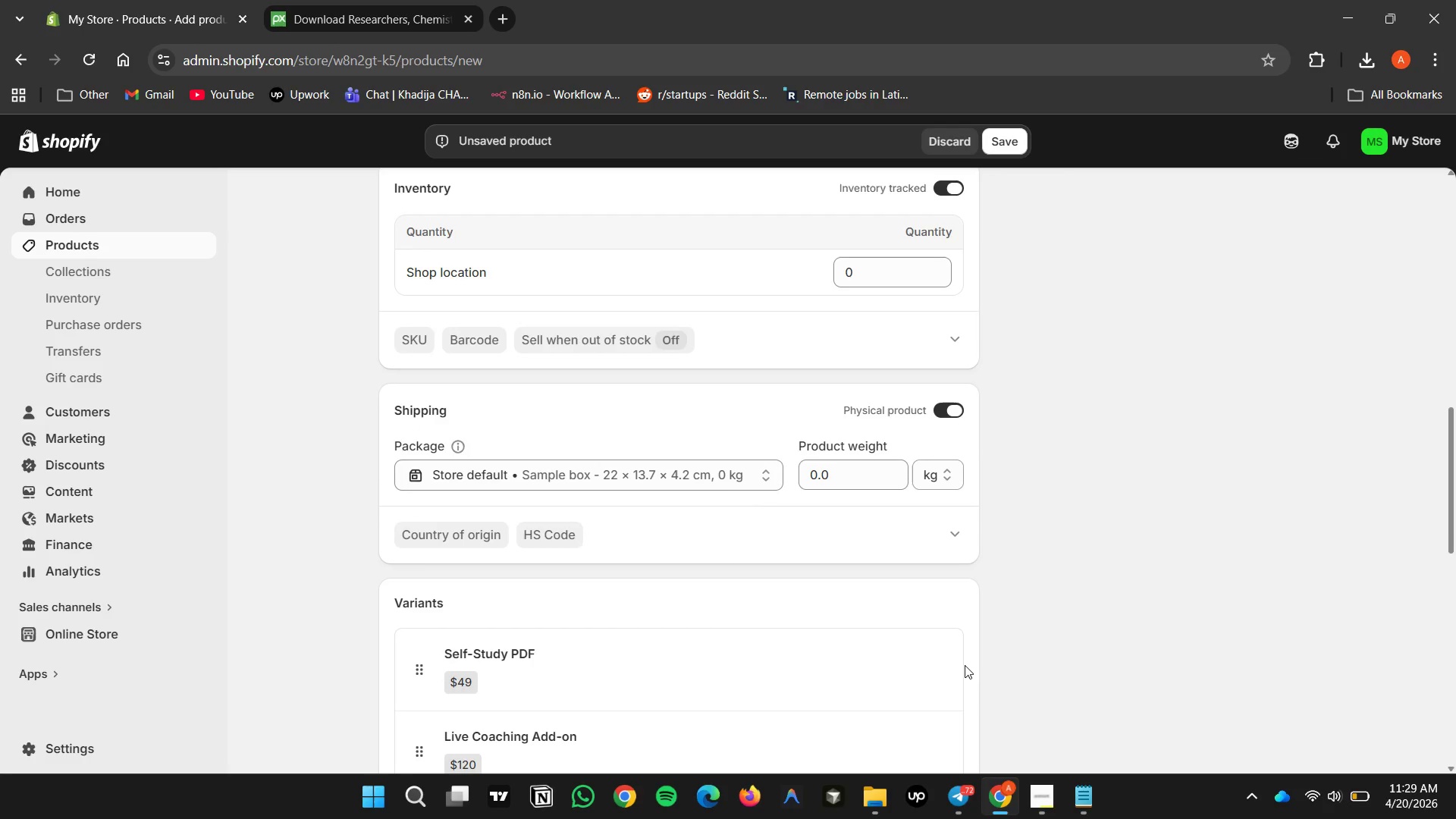 
scroll: coordinate [965, 665], scroll_direction: up, amount: 7.0
 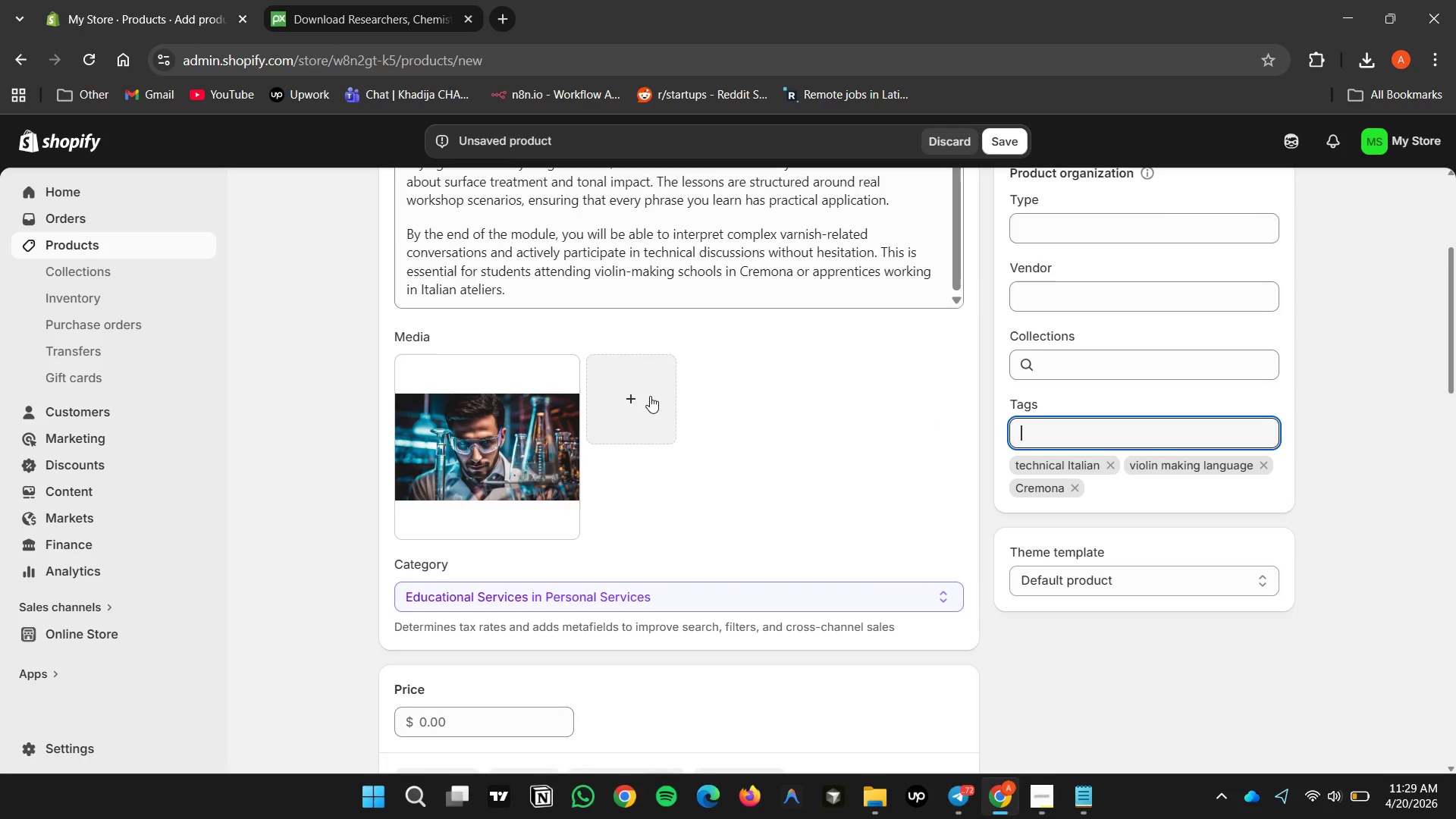 
left_click([648, 396])
 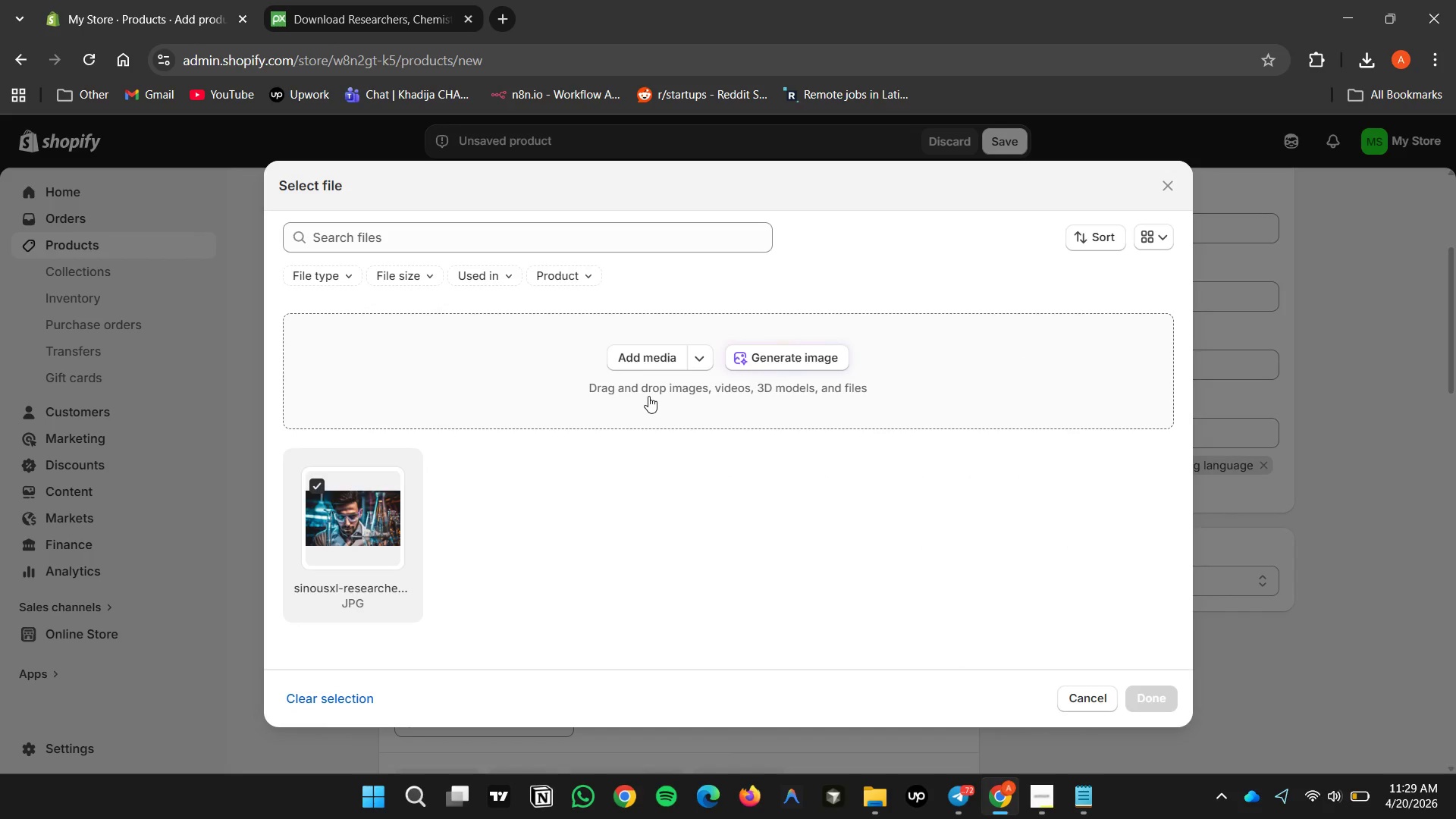 
double_click([1168, 188])
 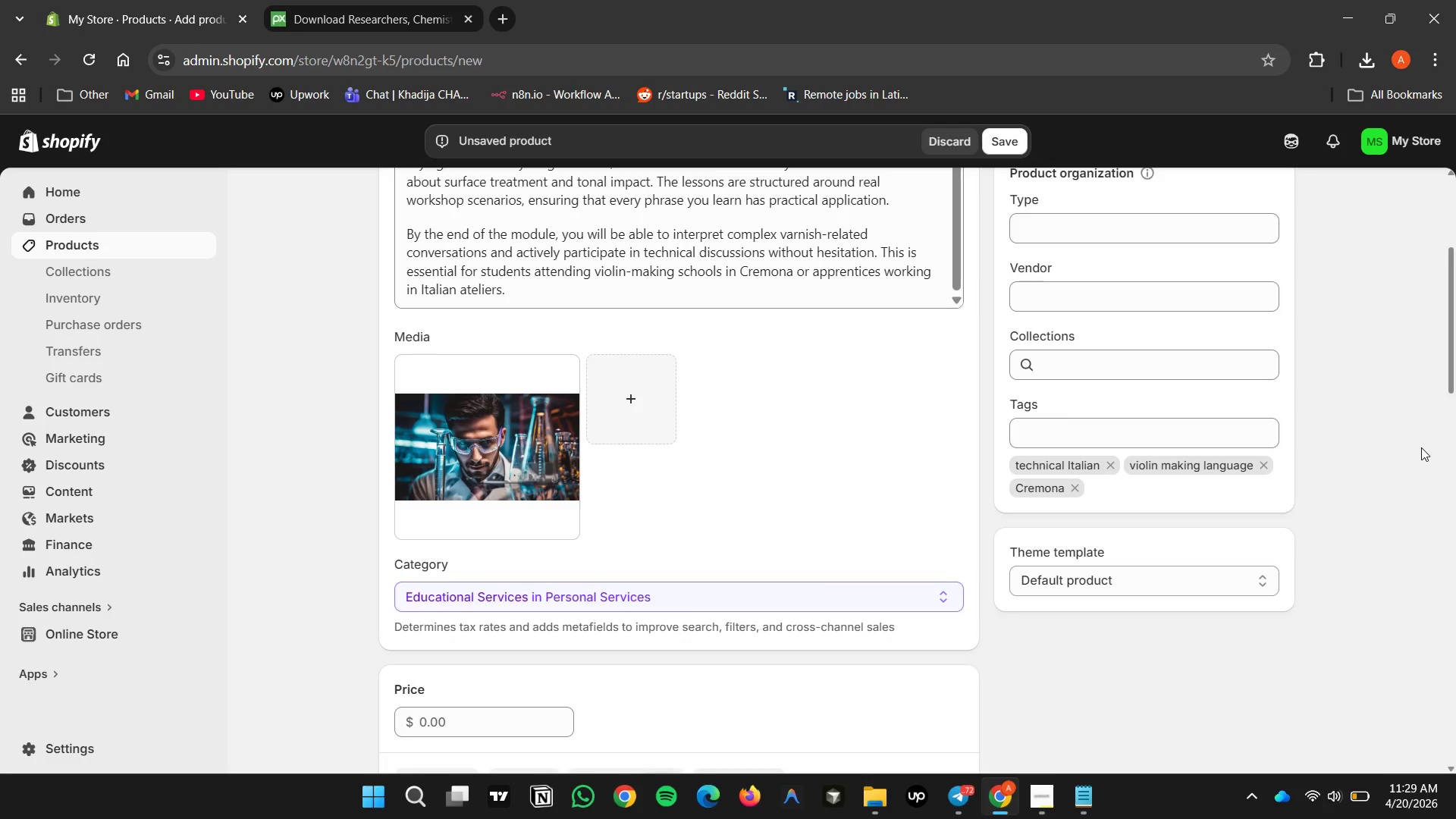 
wait(25.91)
 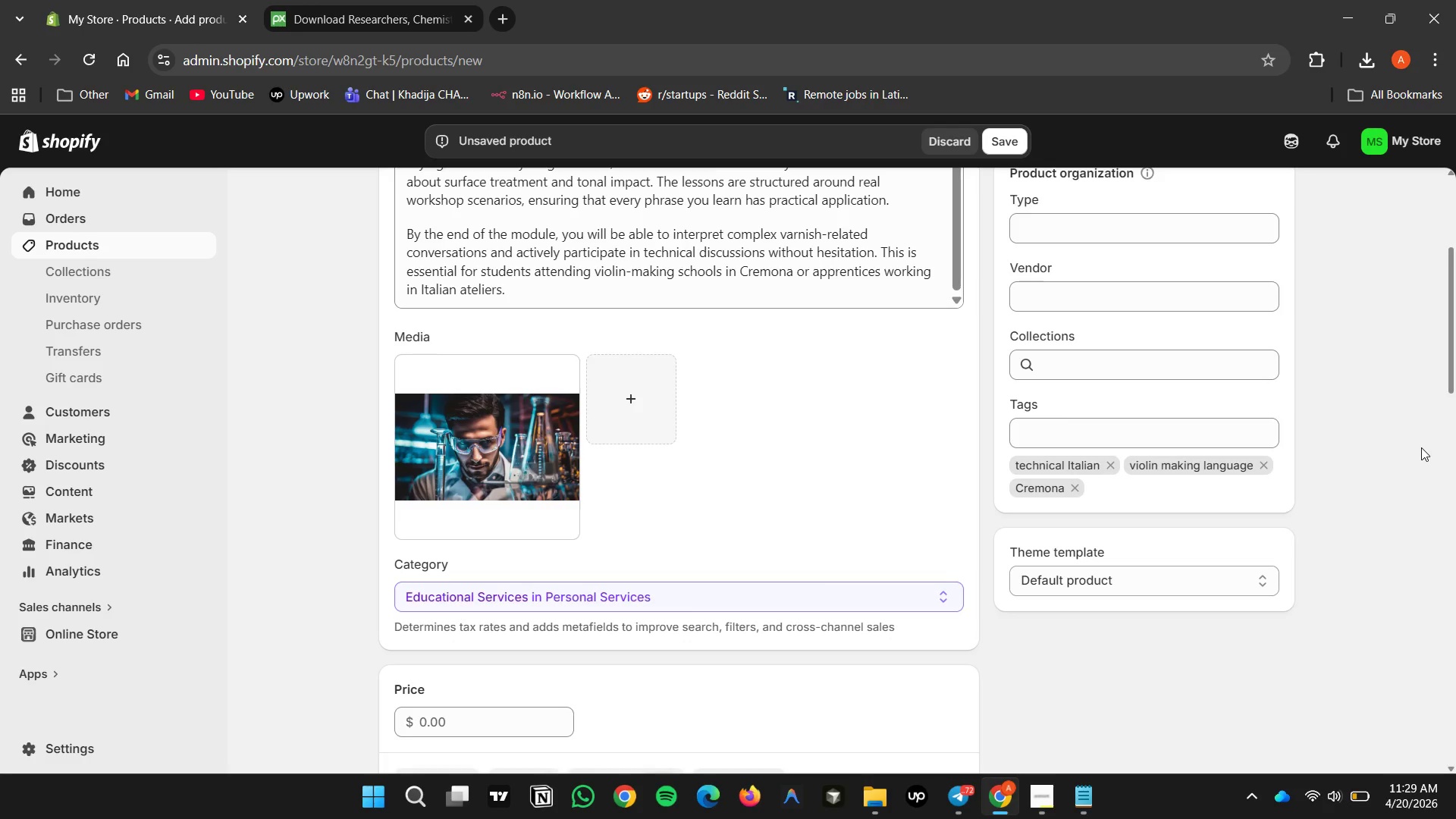 
left_click([471, 443])
 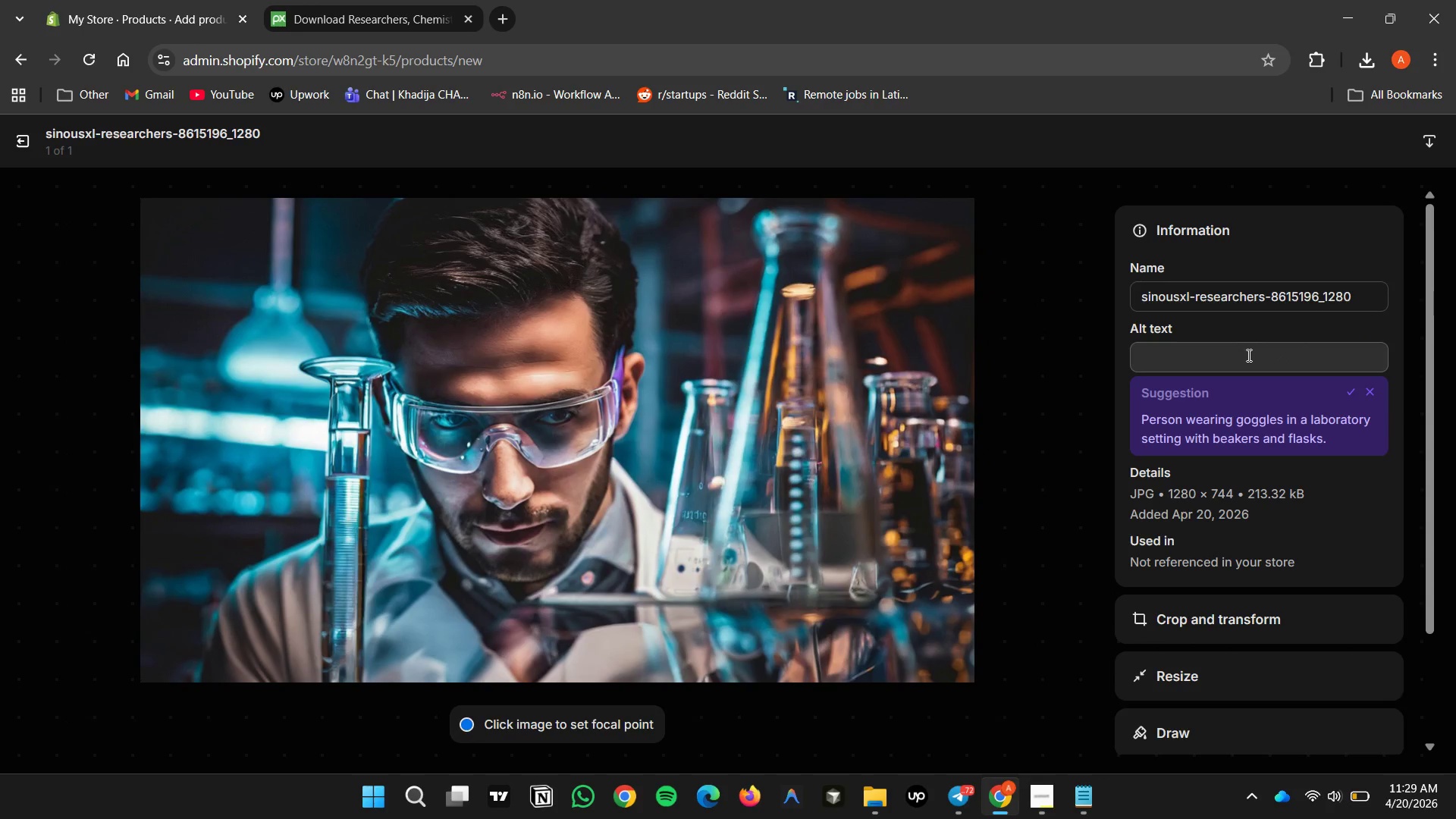 
wait(12.58)
 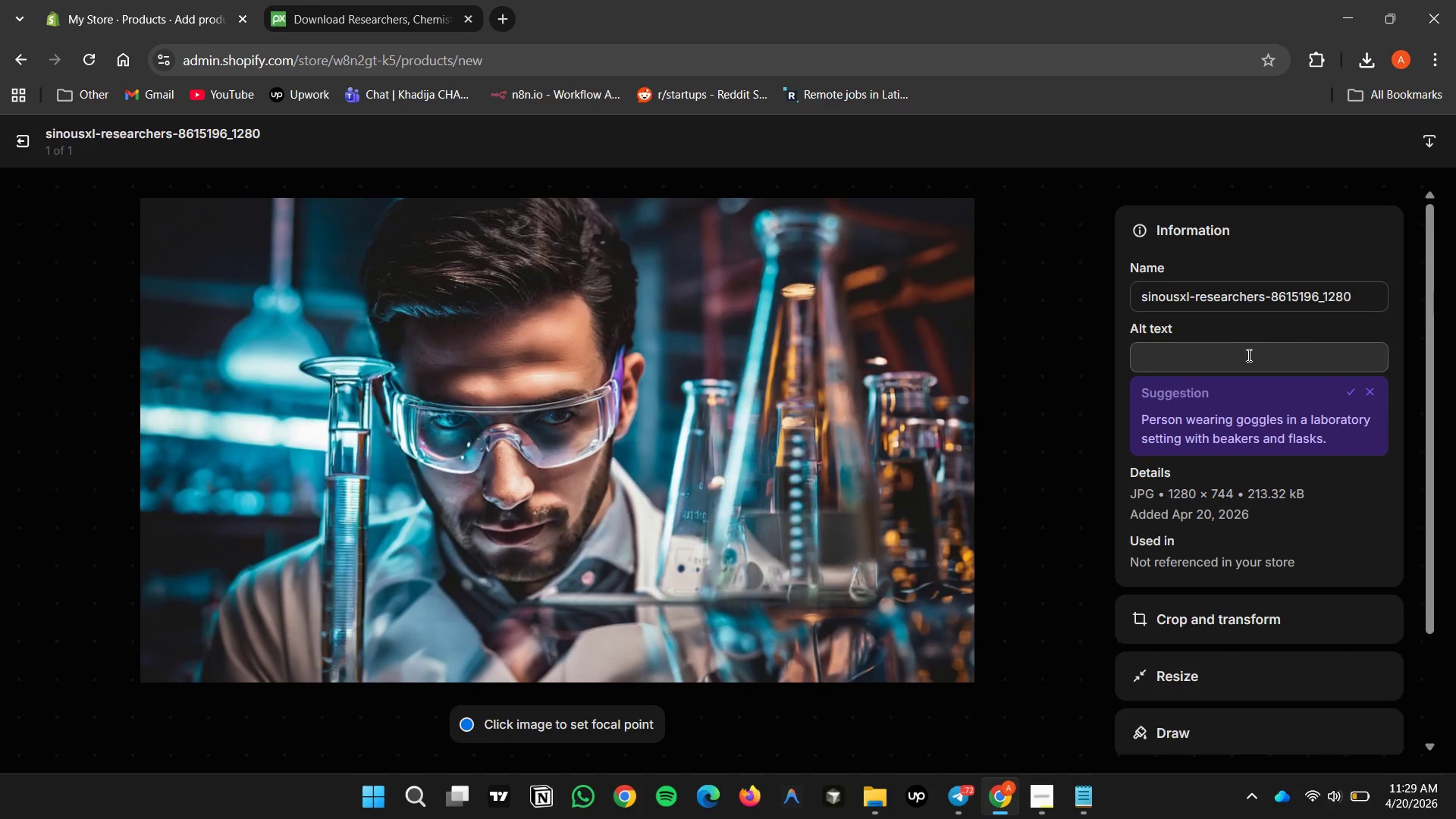 
double_click([1068, 790])
 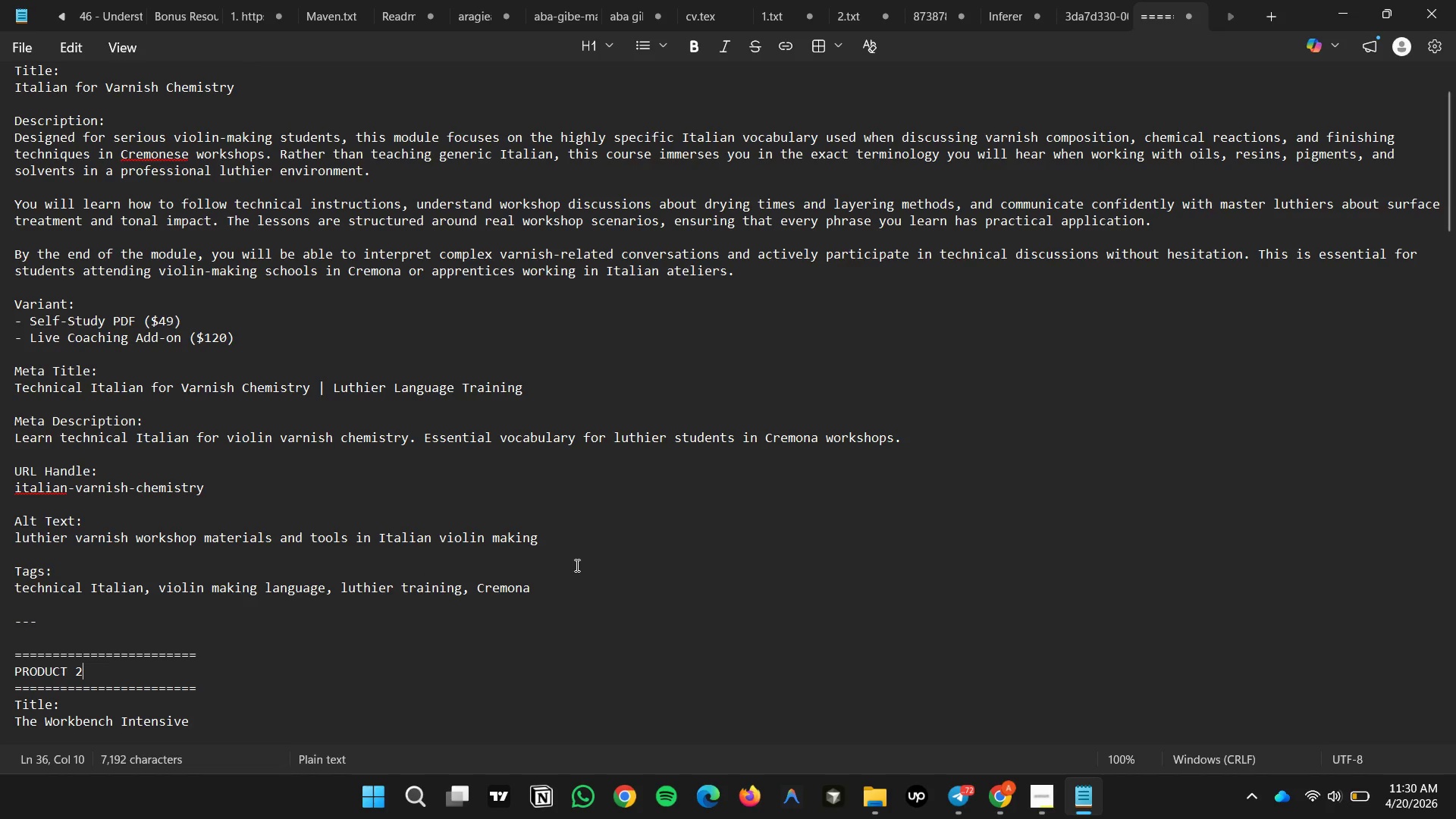 
left_click([542, 544])
 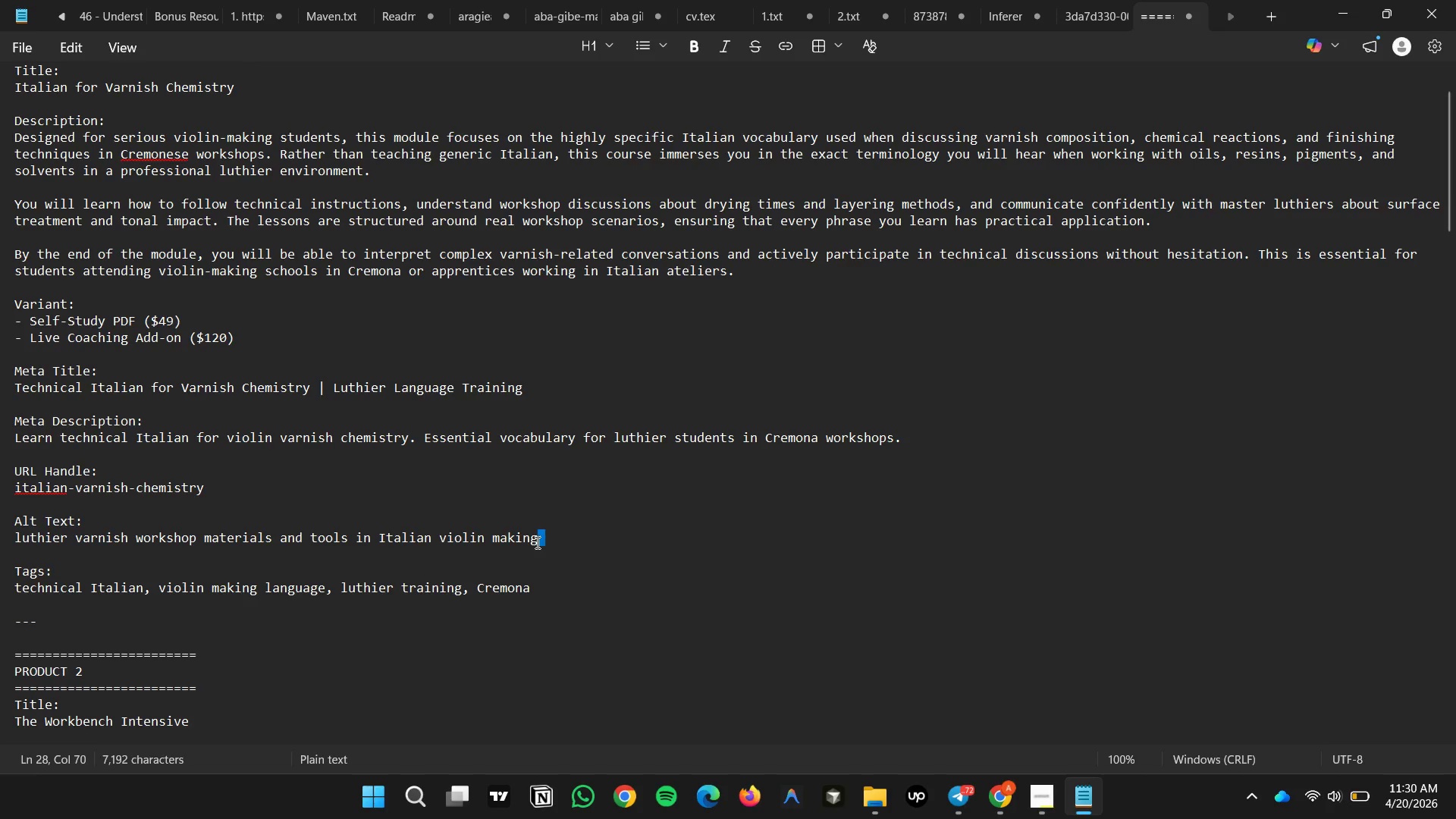 
left_click_drag(start_coordinate=[542, 543], to_coordinate=[538, 542])
 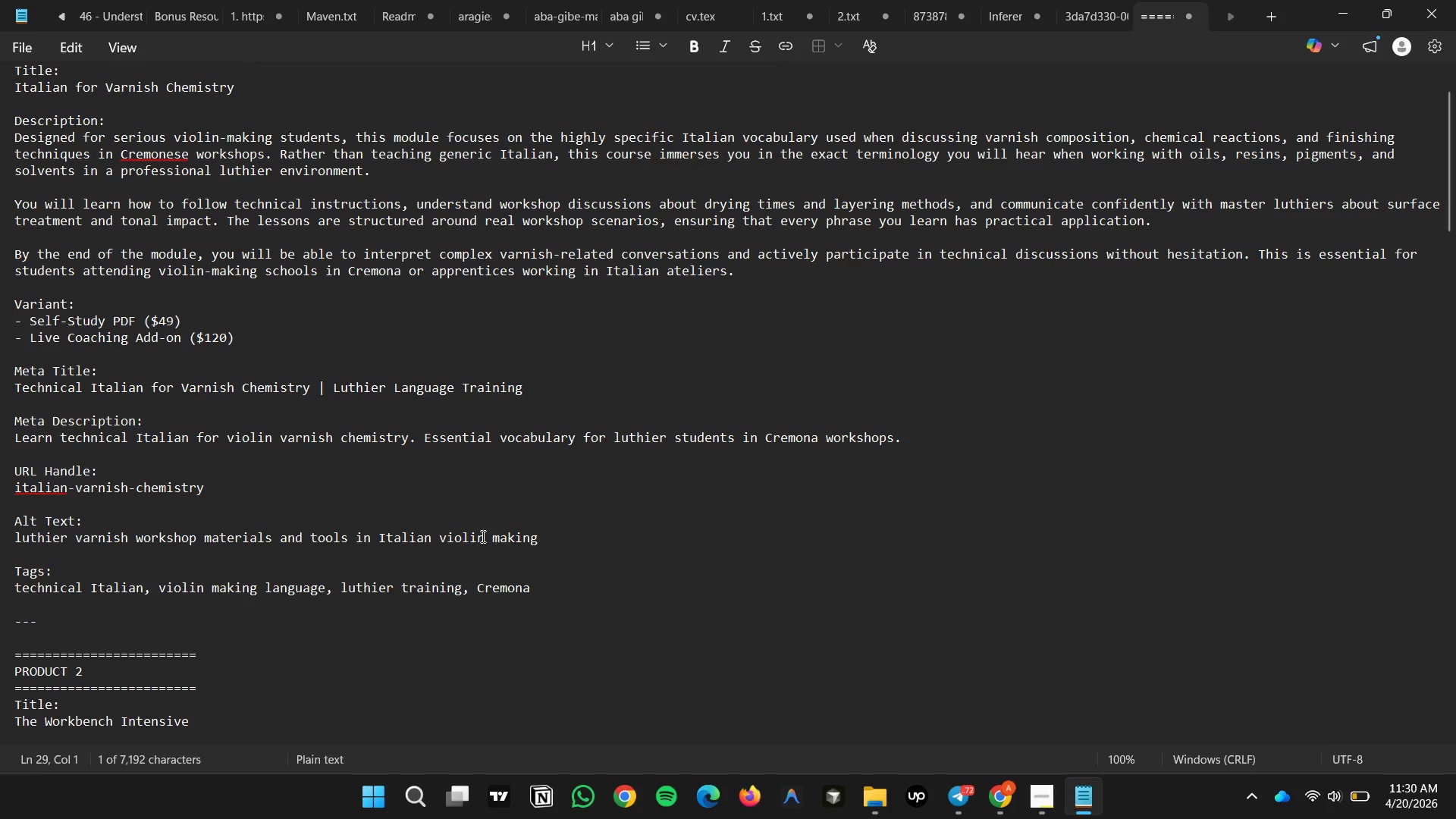 
left_click_drag(start_coordinate=[489, 537], to_coordinate=[449, 533])
 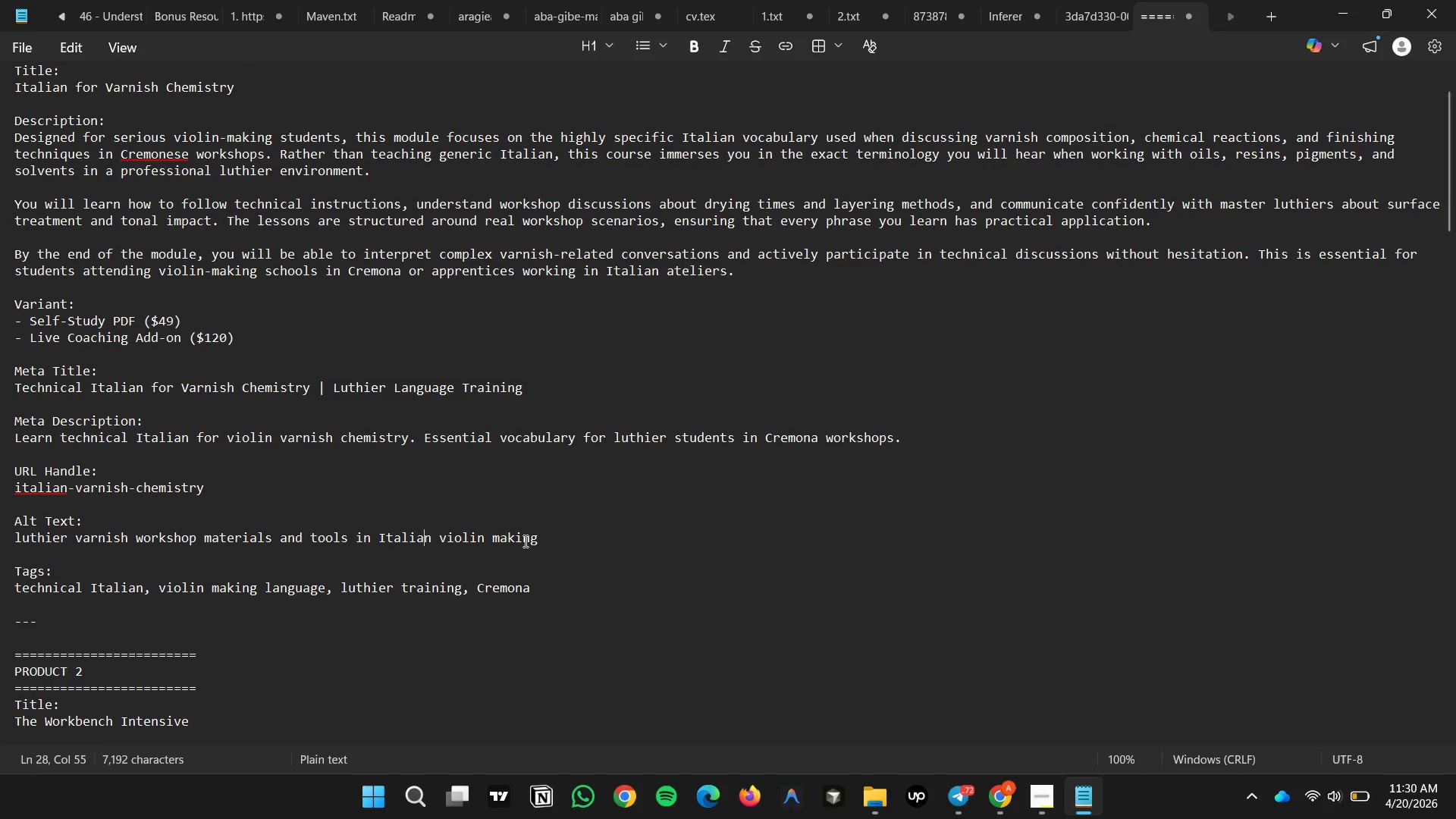 
left_click([524, 541])
 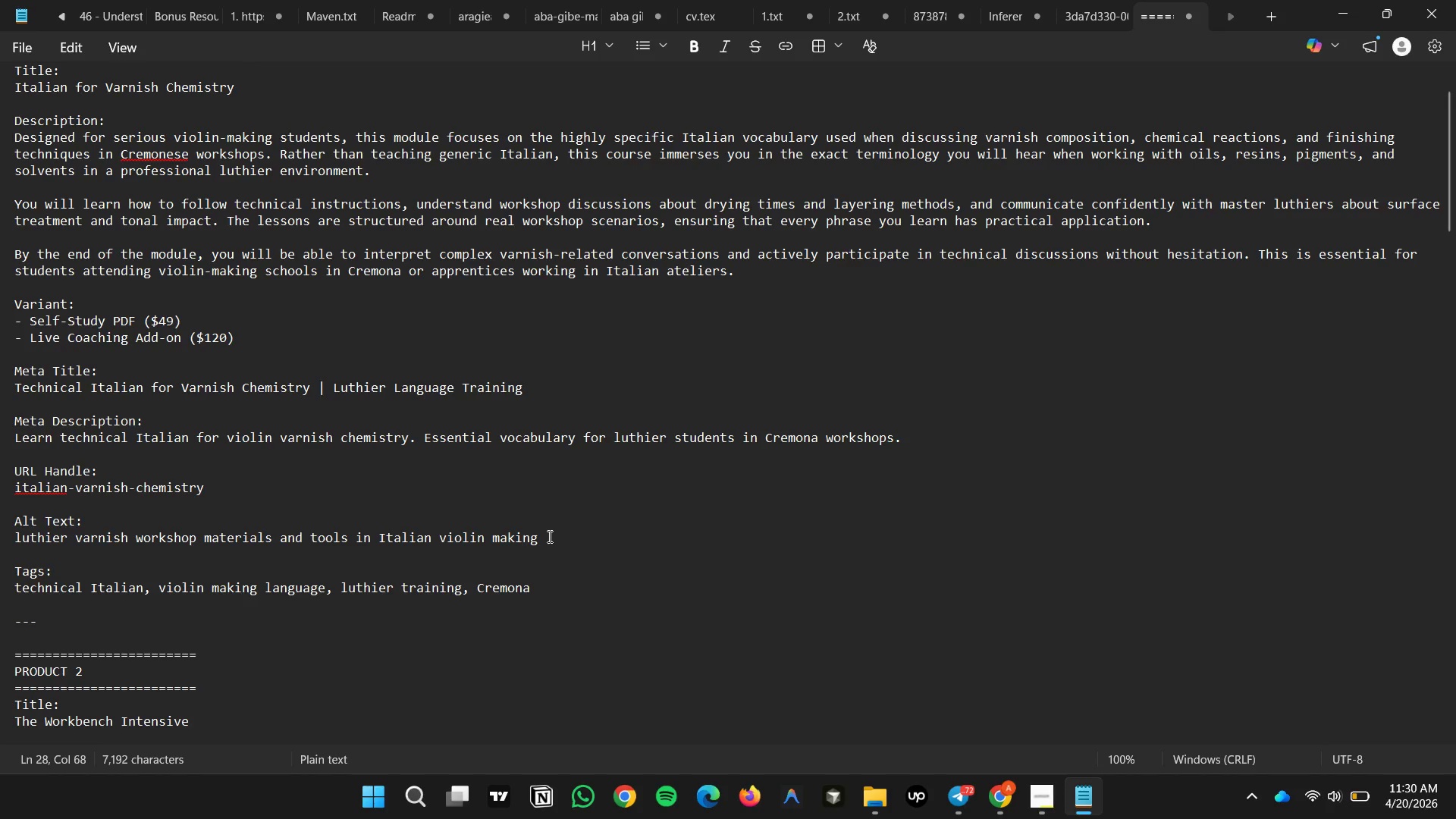 
left_click([548, 536])
 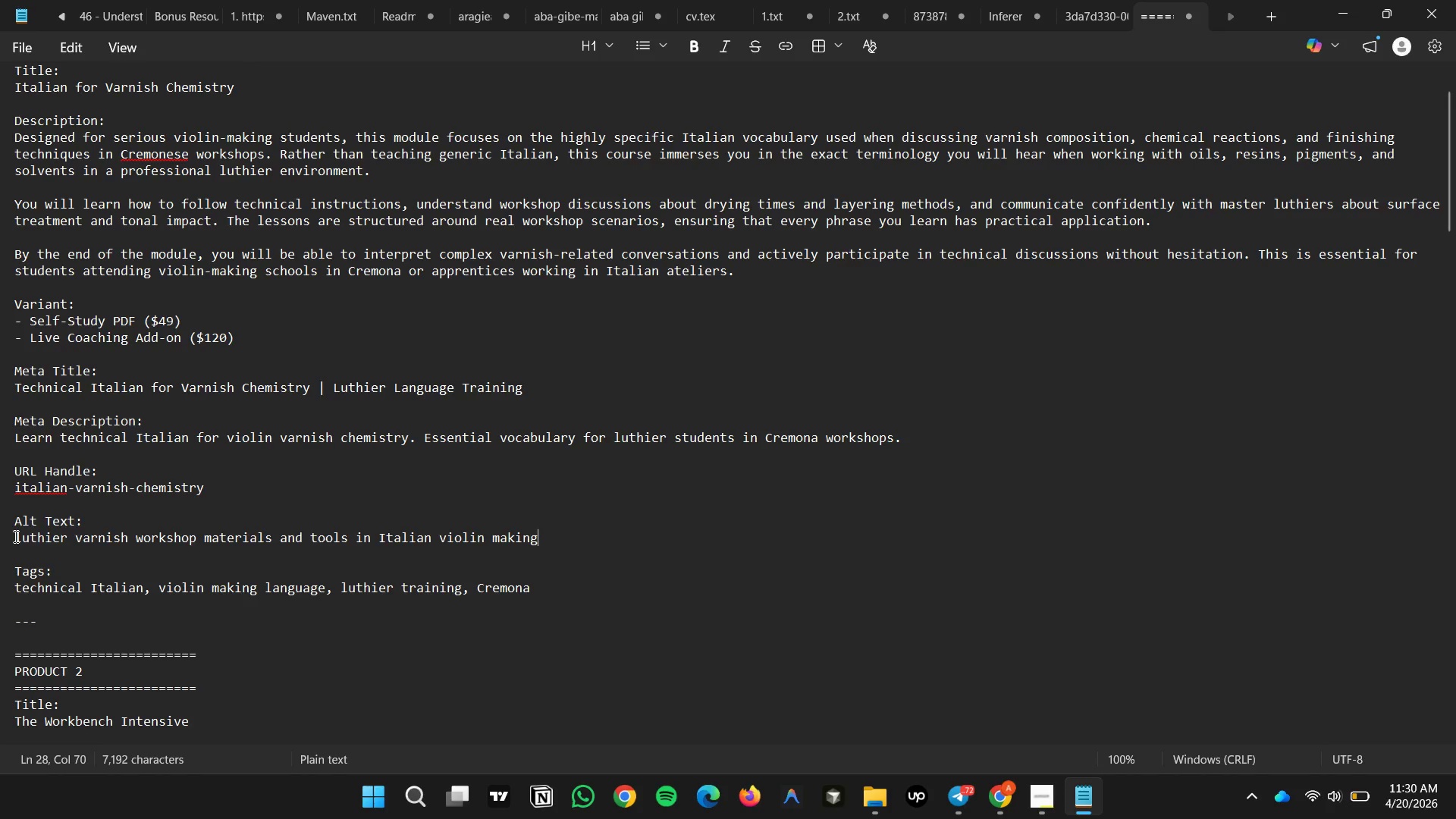 
left_click_drag(start_coordinate=[110, 537], to_coordinate=[142, 537])
 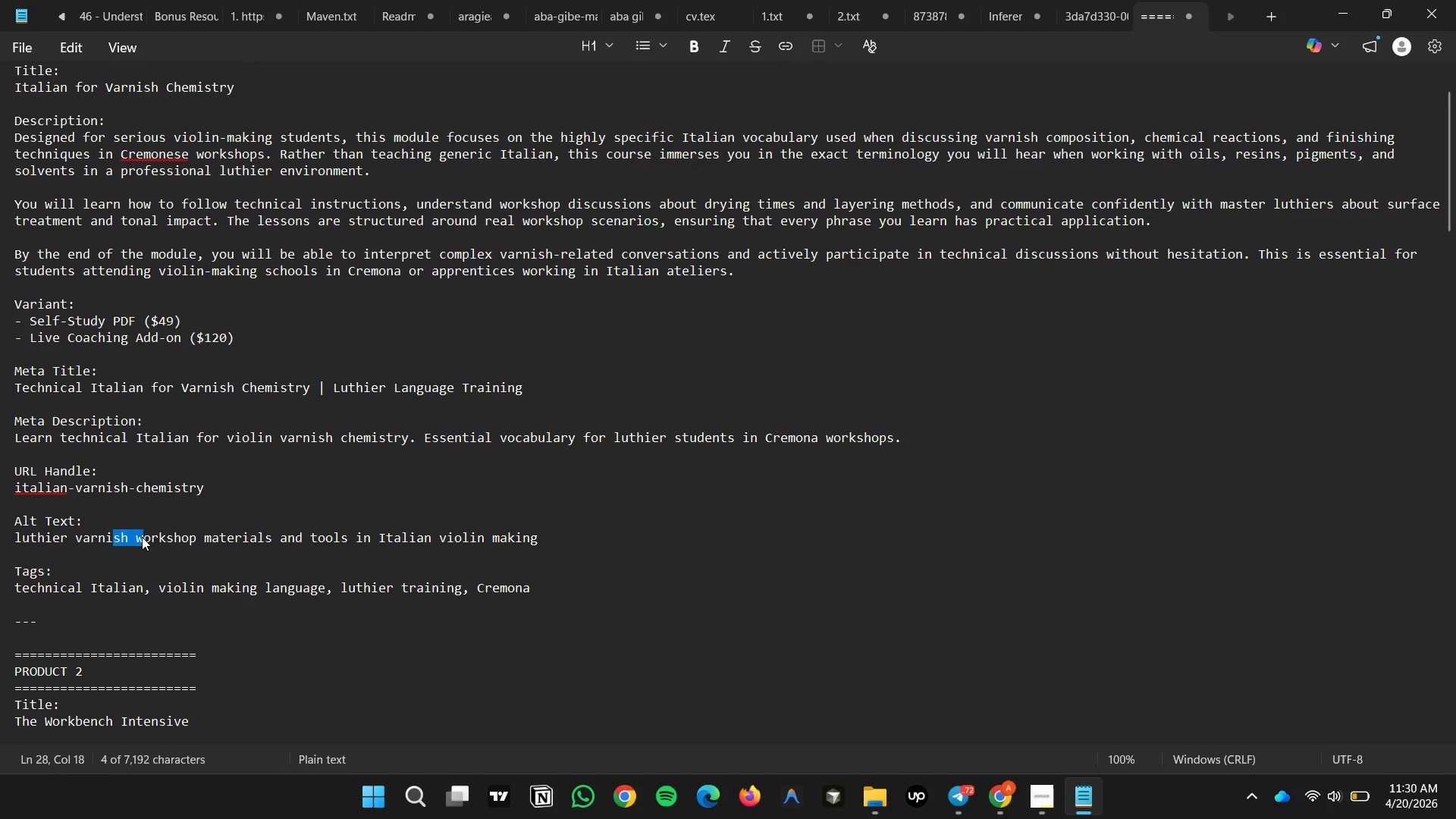 
triple_click([142, 537])
 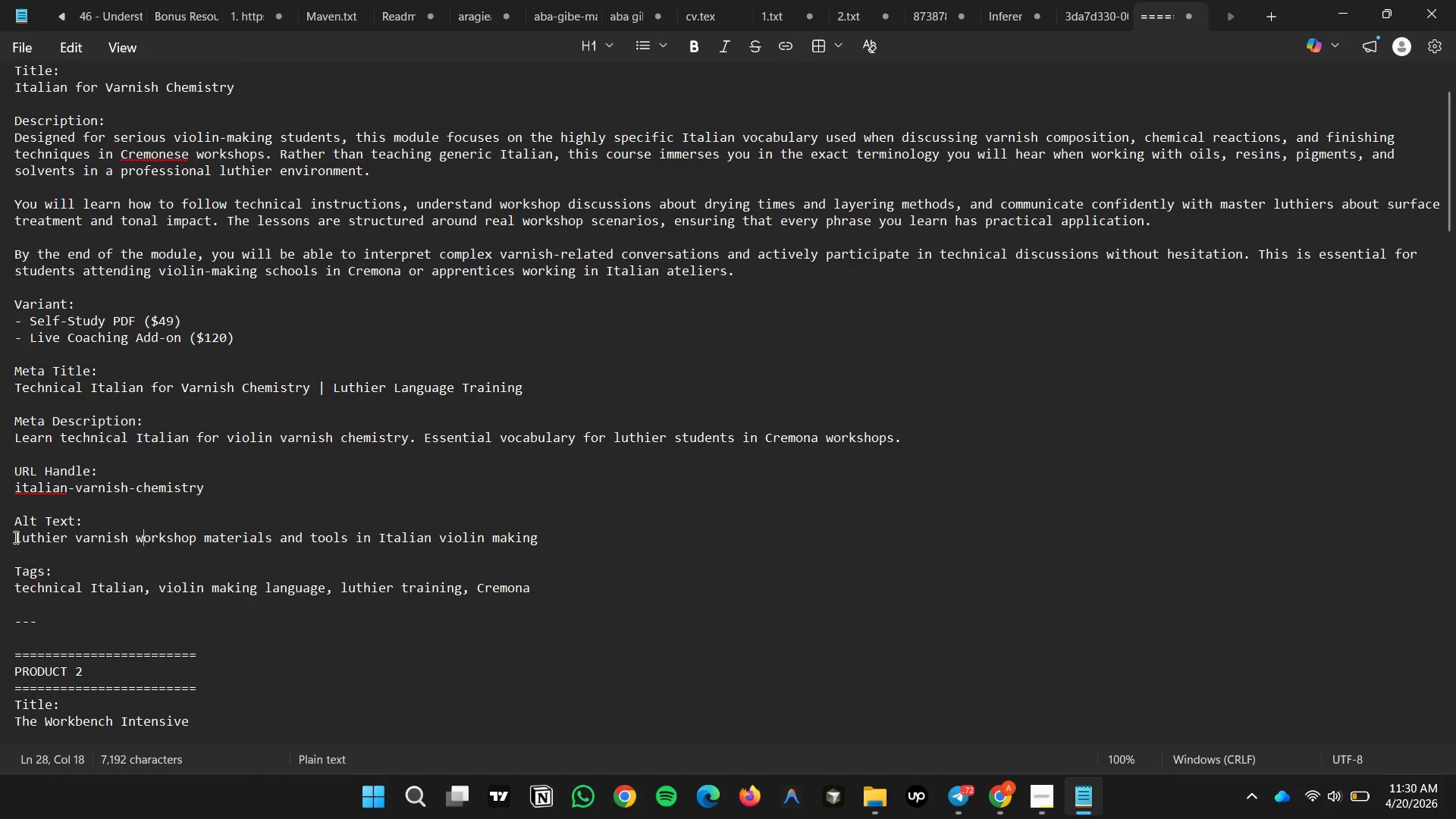 
left_click_drag(start_coordinate=[15, 537], to_coordinate=[34, 538])
 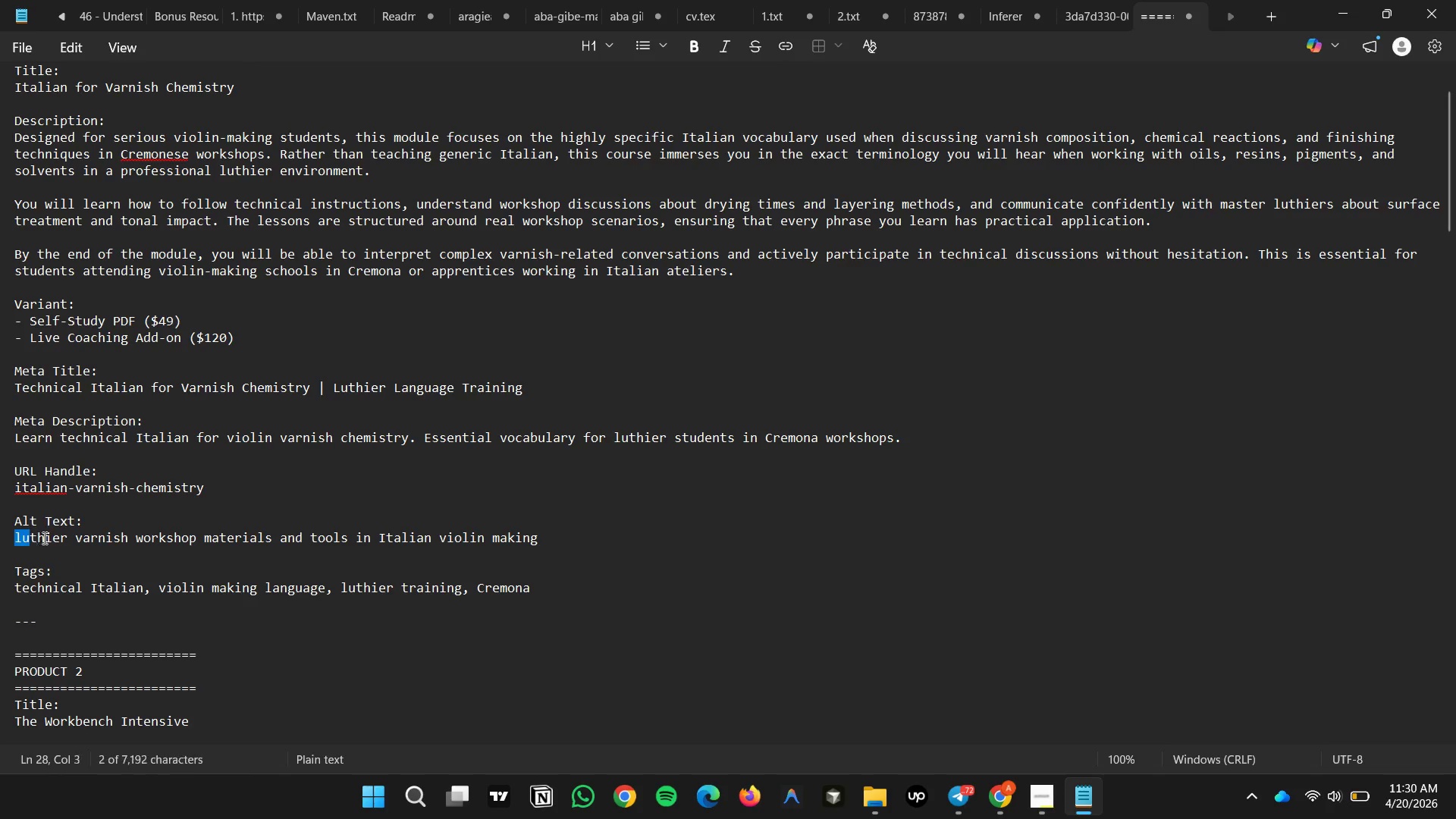 
left_click_drag(start_coordinate=[41, 538], to_coordinate=[121, 542])
 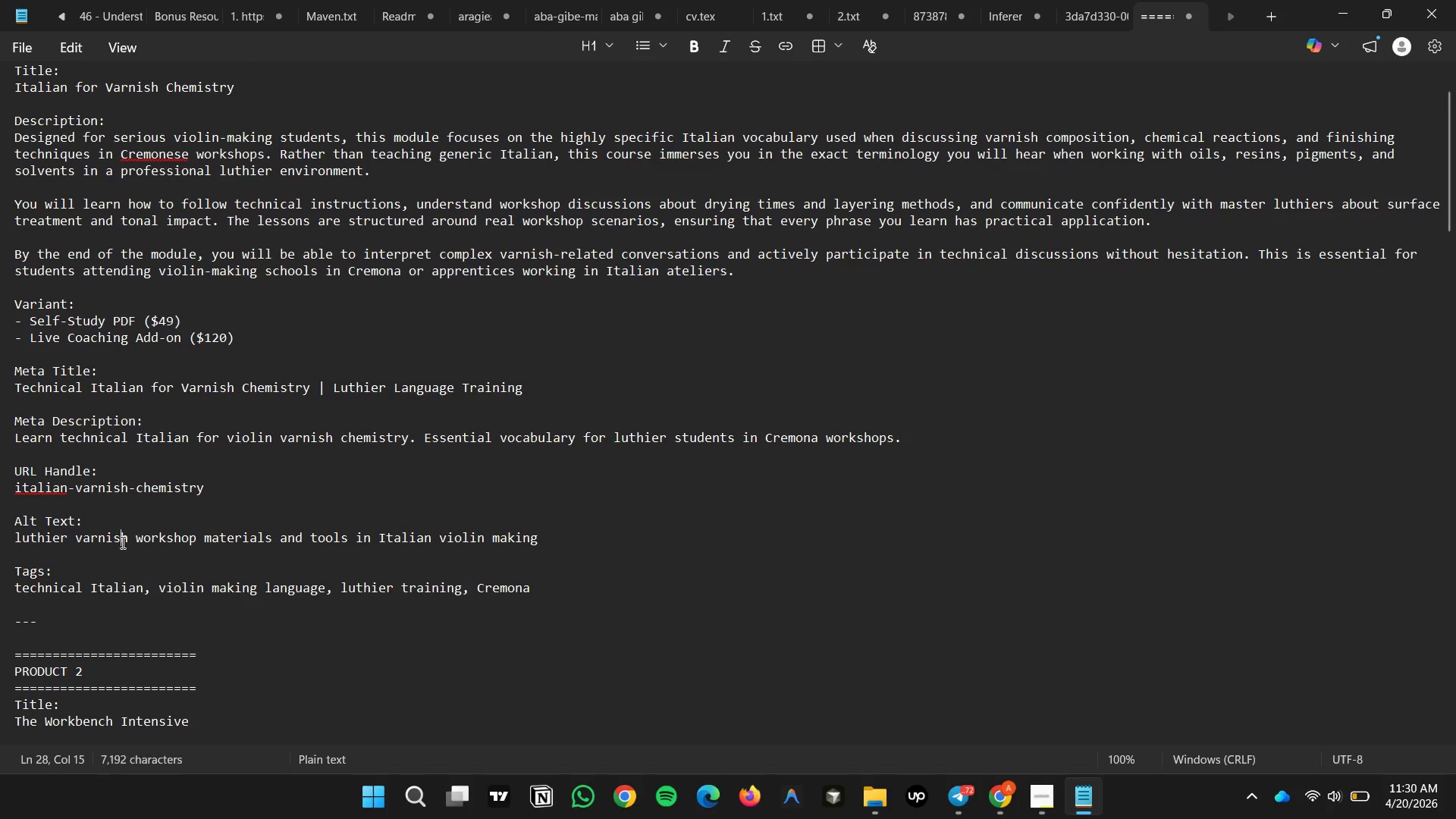 
triple_click([121, 542])
 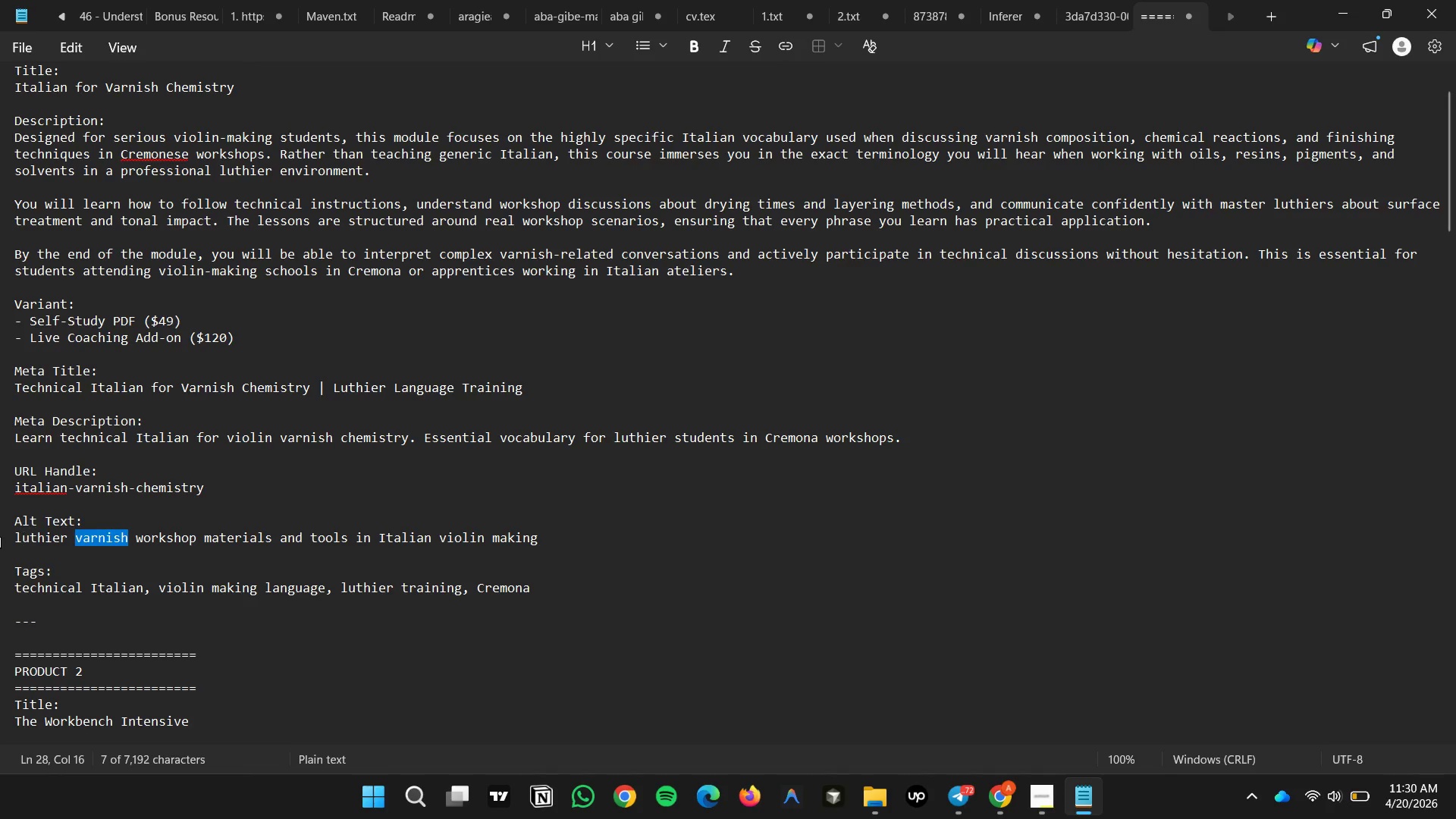 
triple_click([1, 537])
 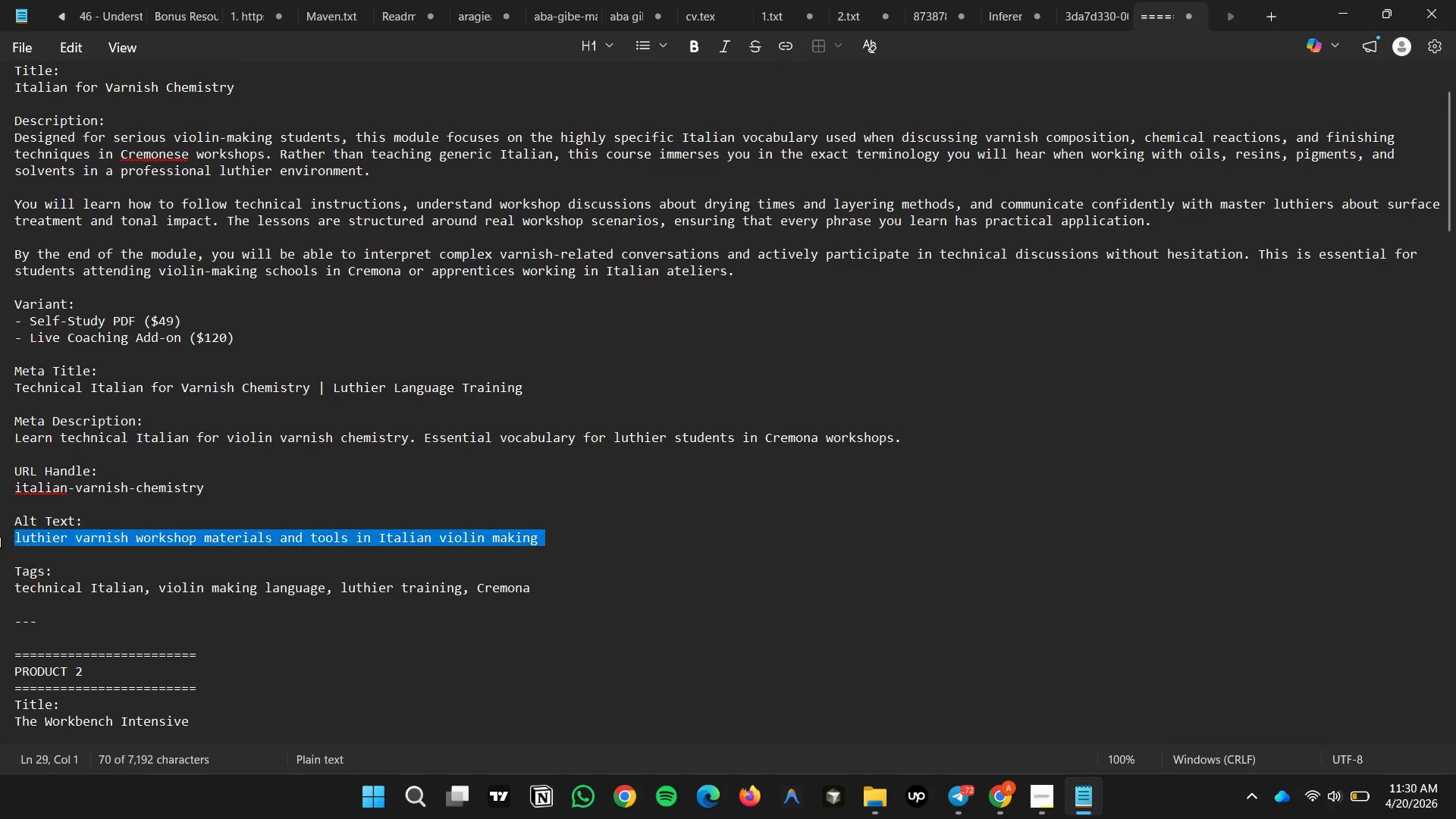 
triple_click([1, 537])
 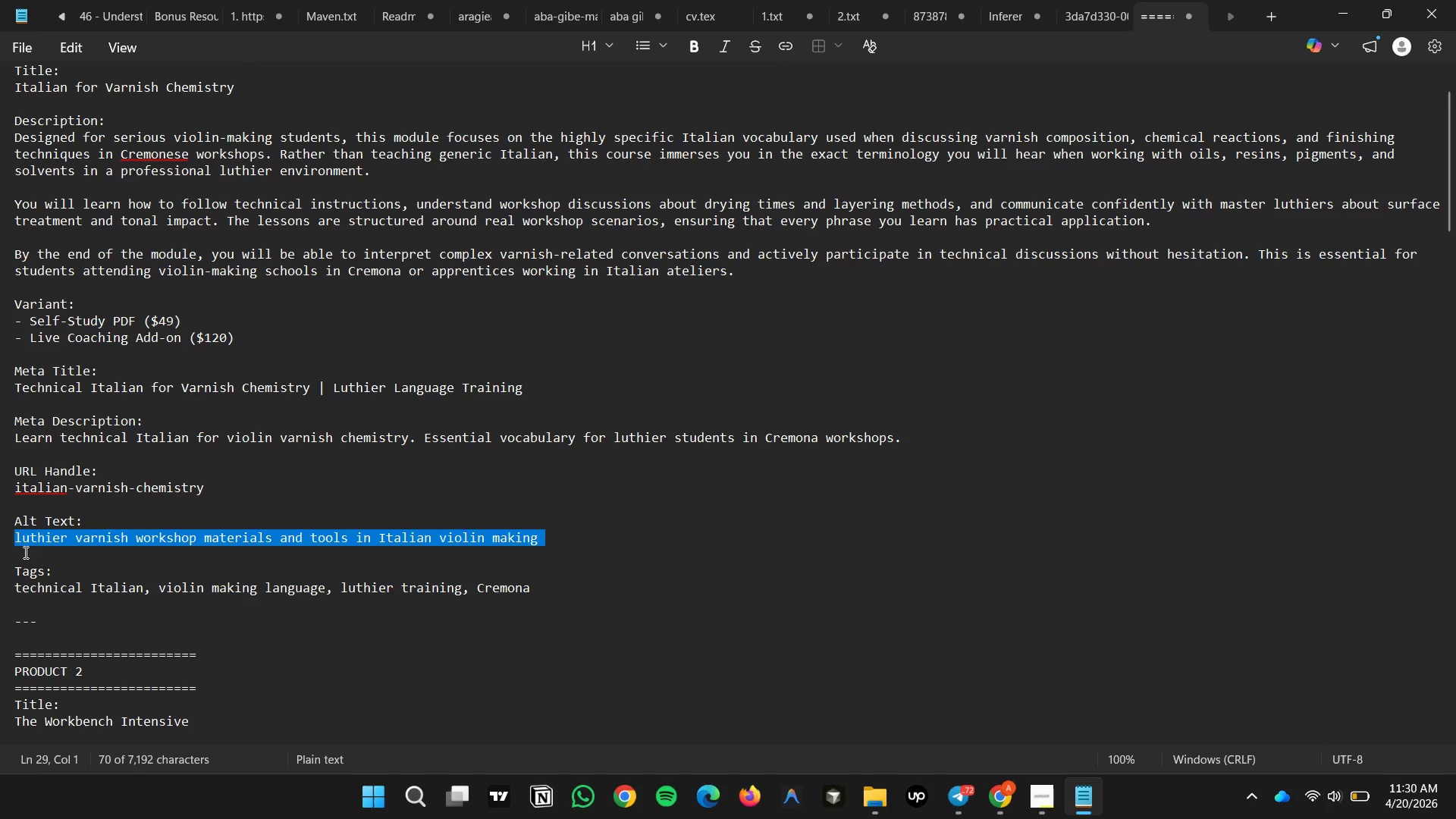 
left_click([25, 553])
 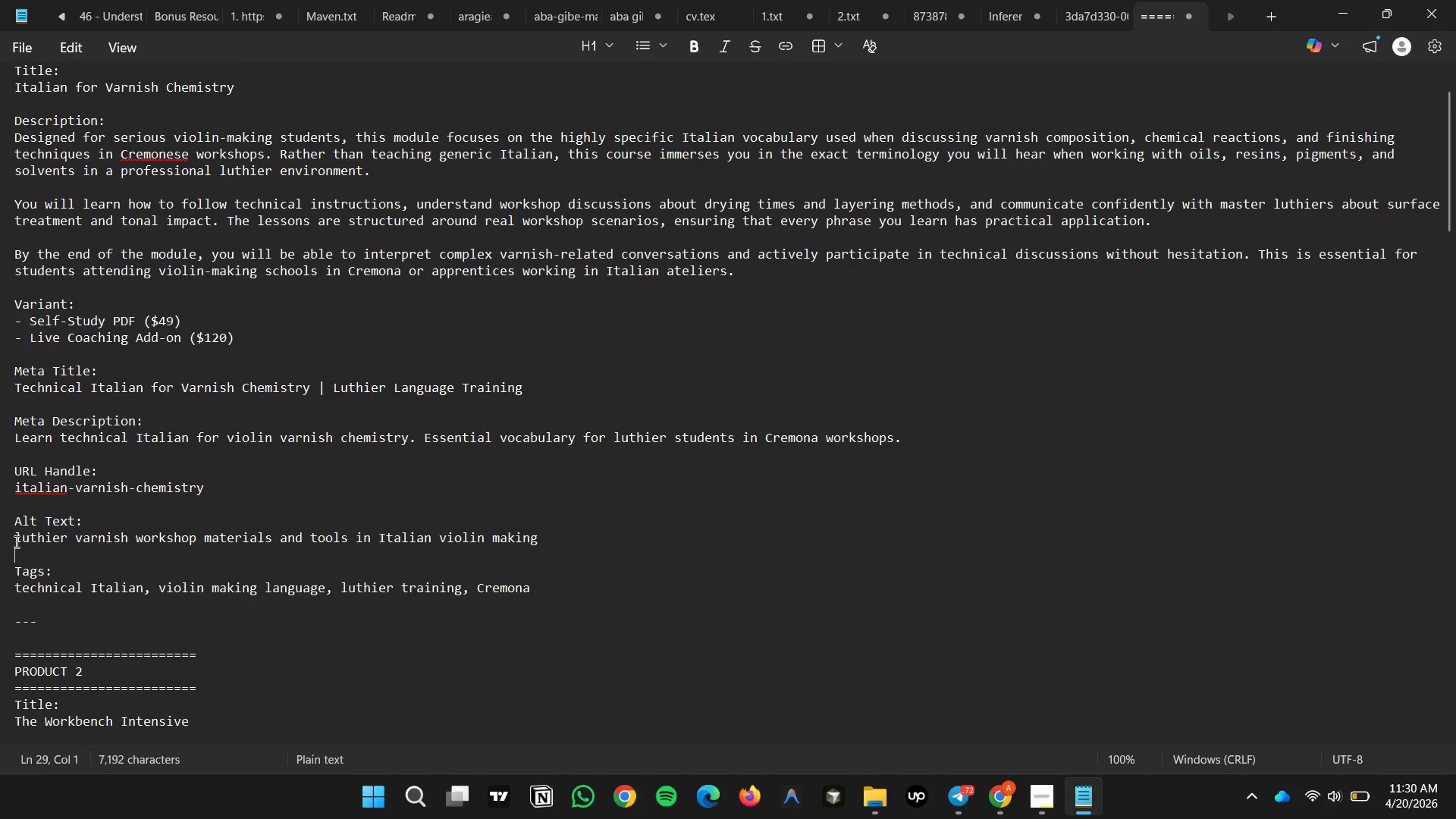 
double_click([17, 540])
 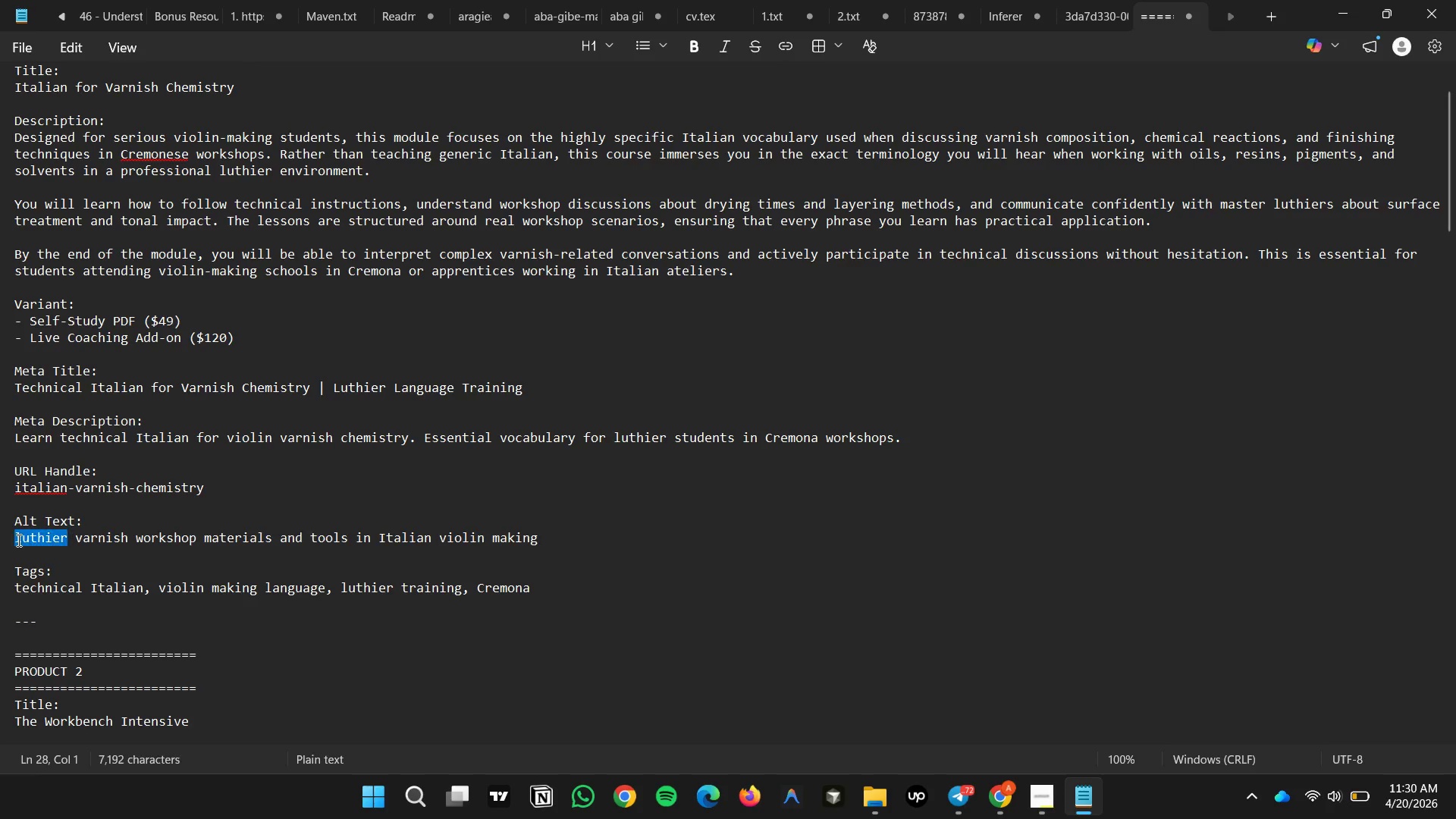 
triple_click([17, 540])
 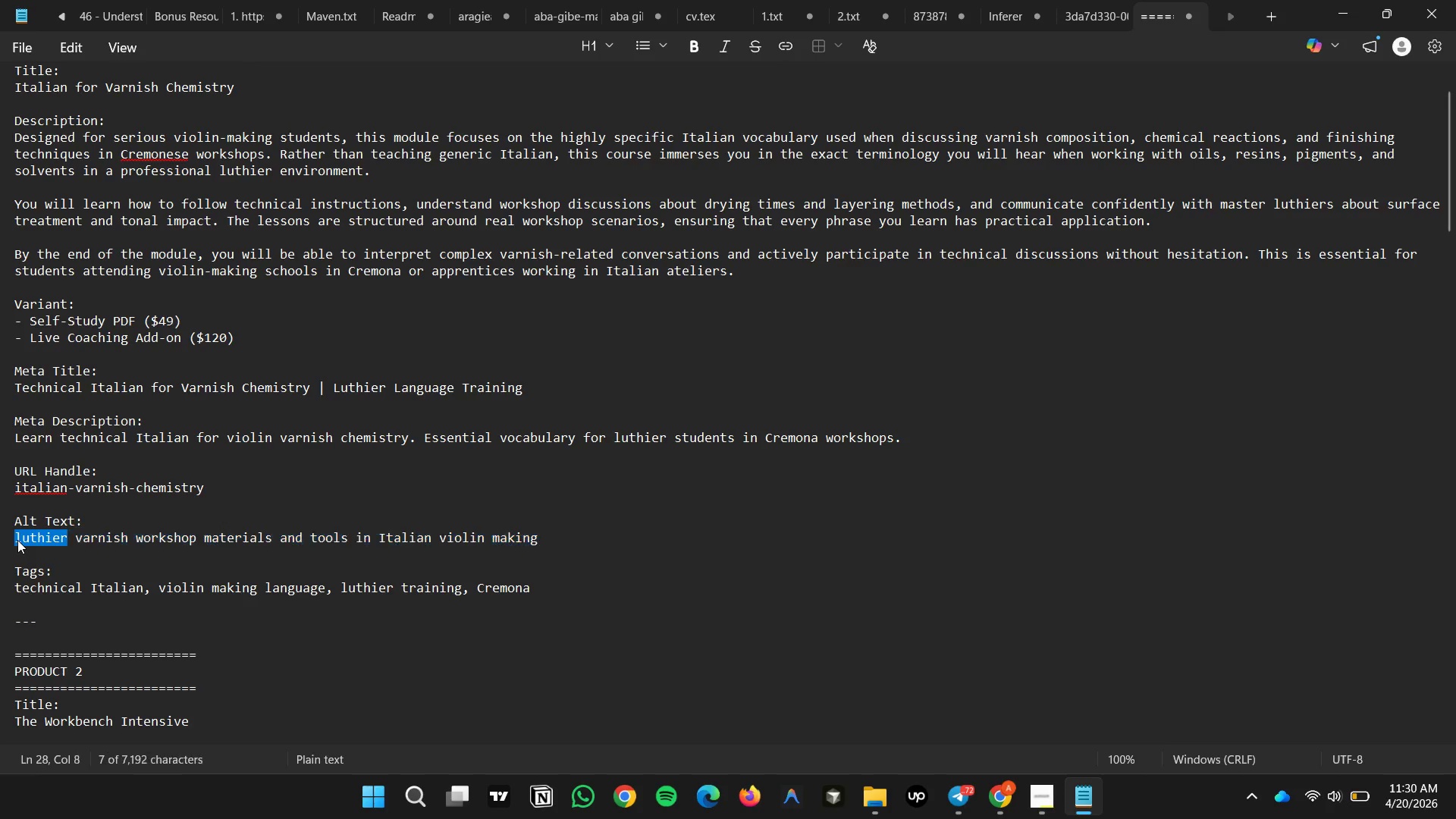 
triple_click([17, 540])
 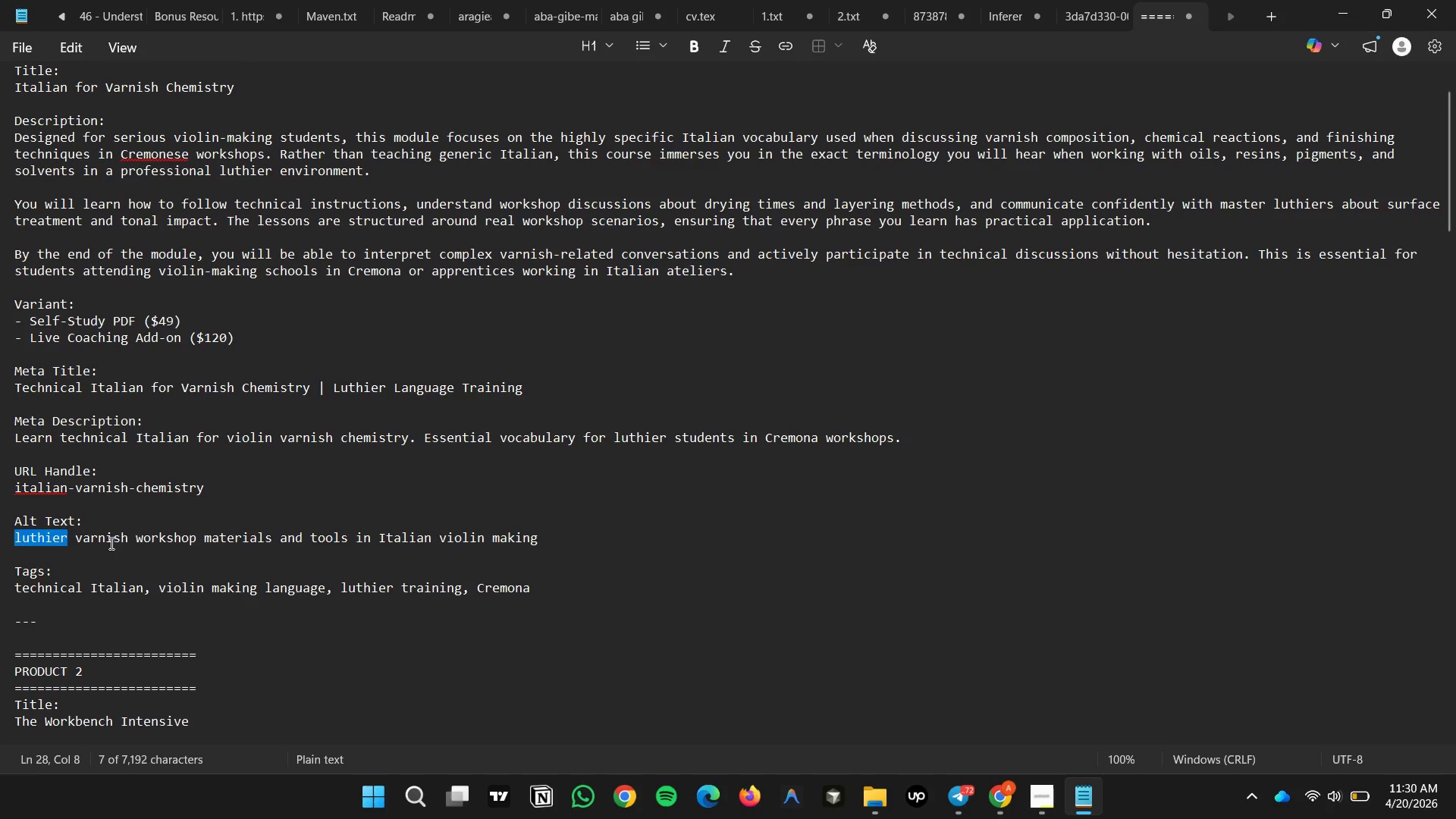 
double_click([110, 543])
 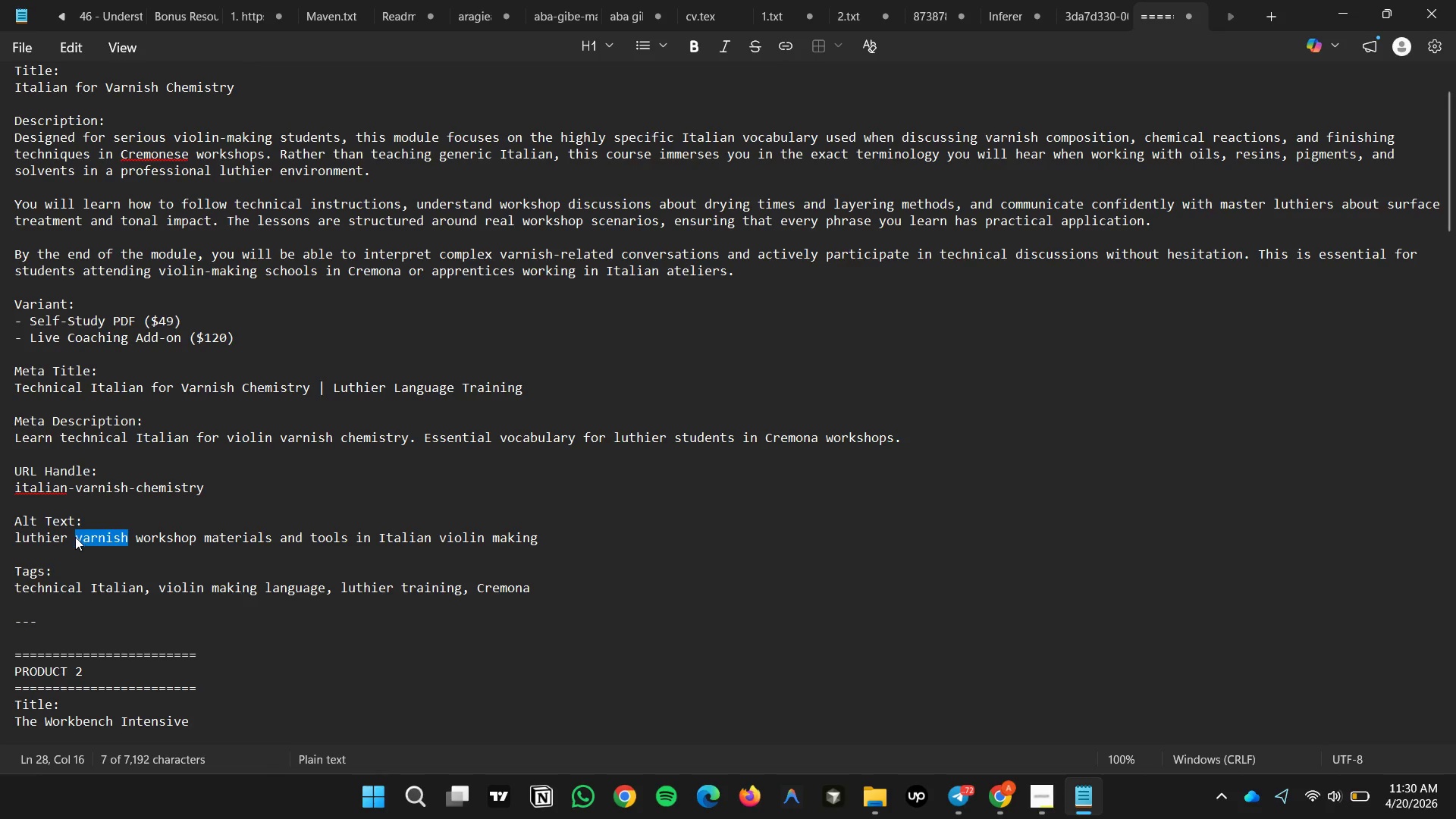 
double_click([75, 537])
 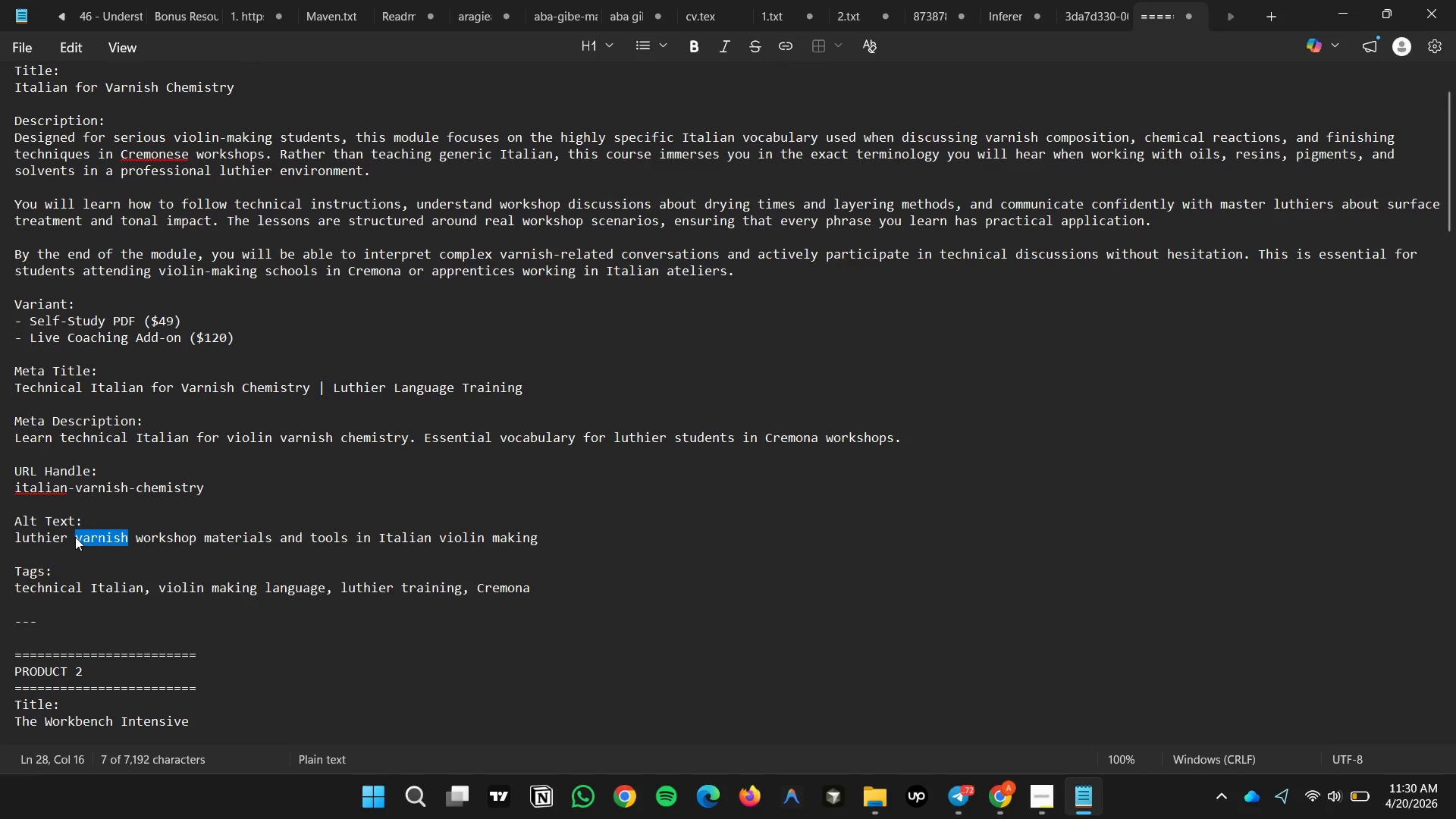 
triple_click([75, 537])
 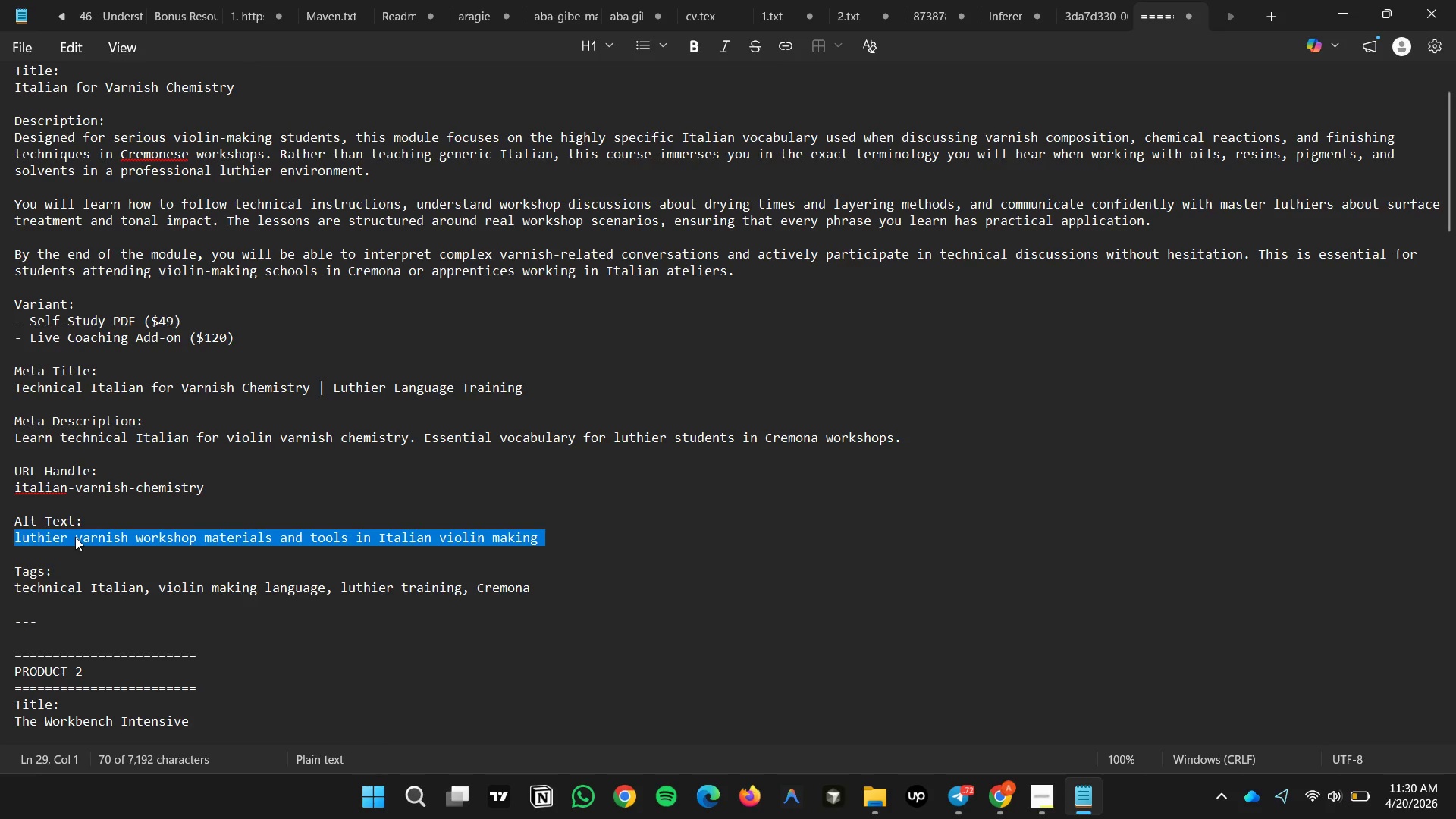 
key(Control+C)
 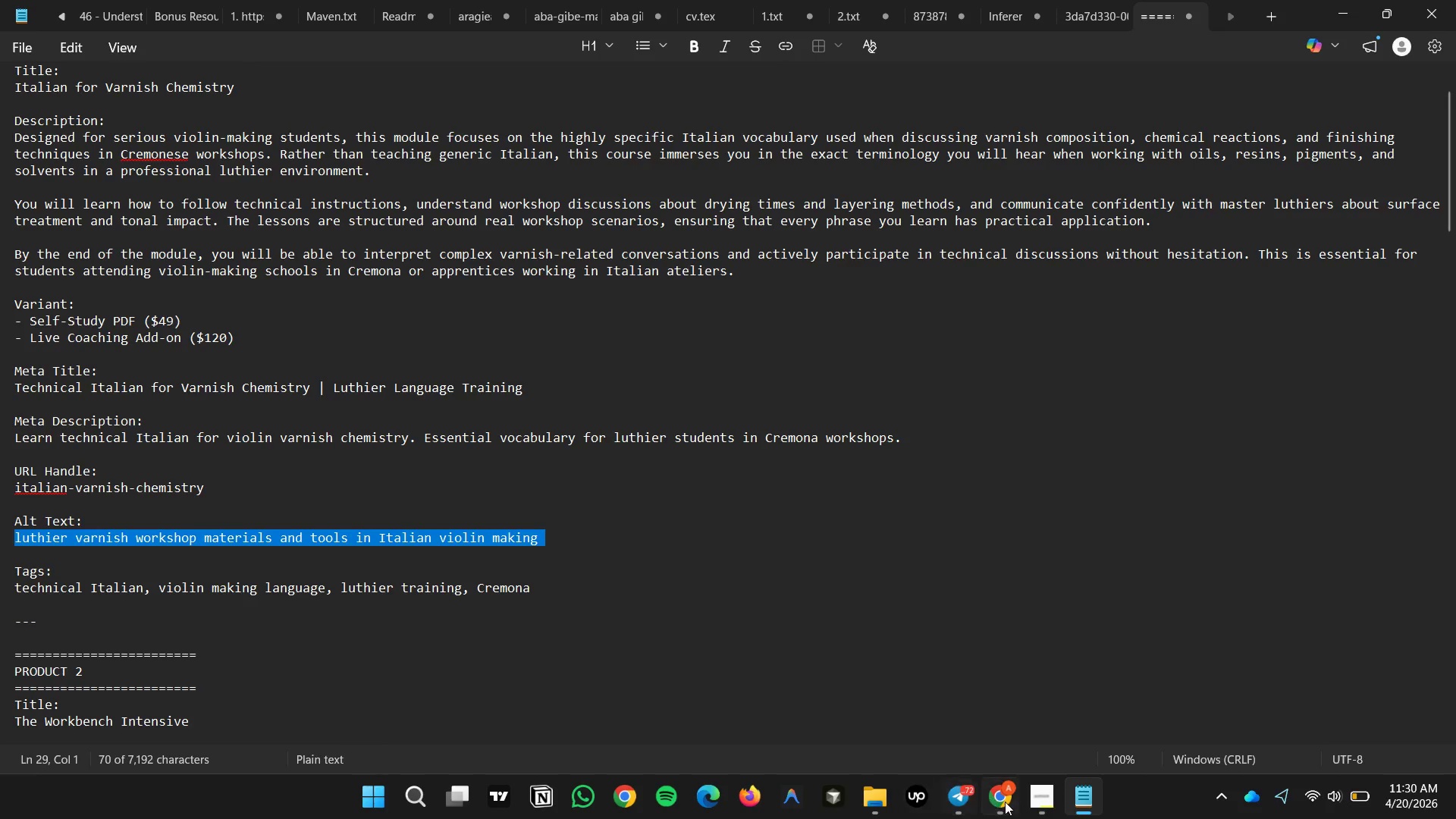 
left_click([1006, 802])
 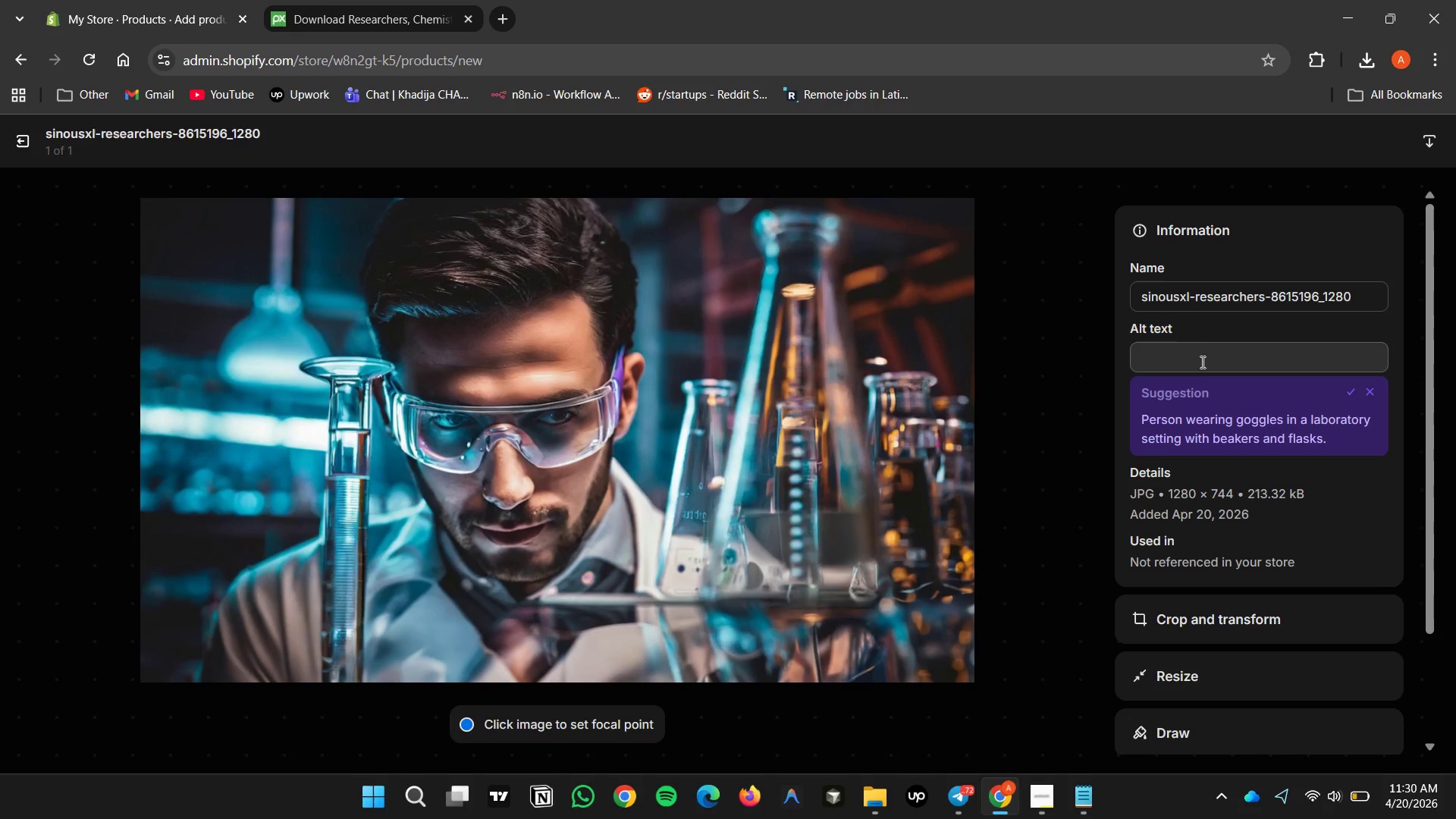 
left_click([1200, 343])
 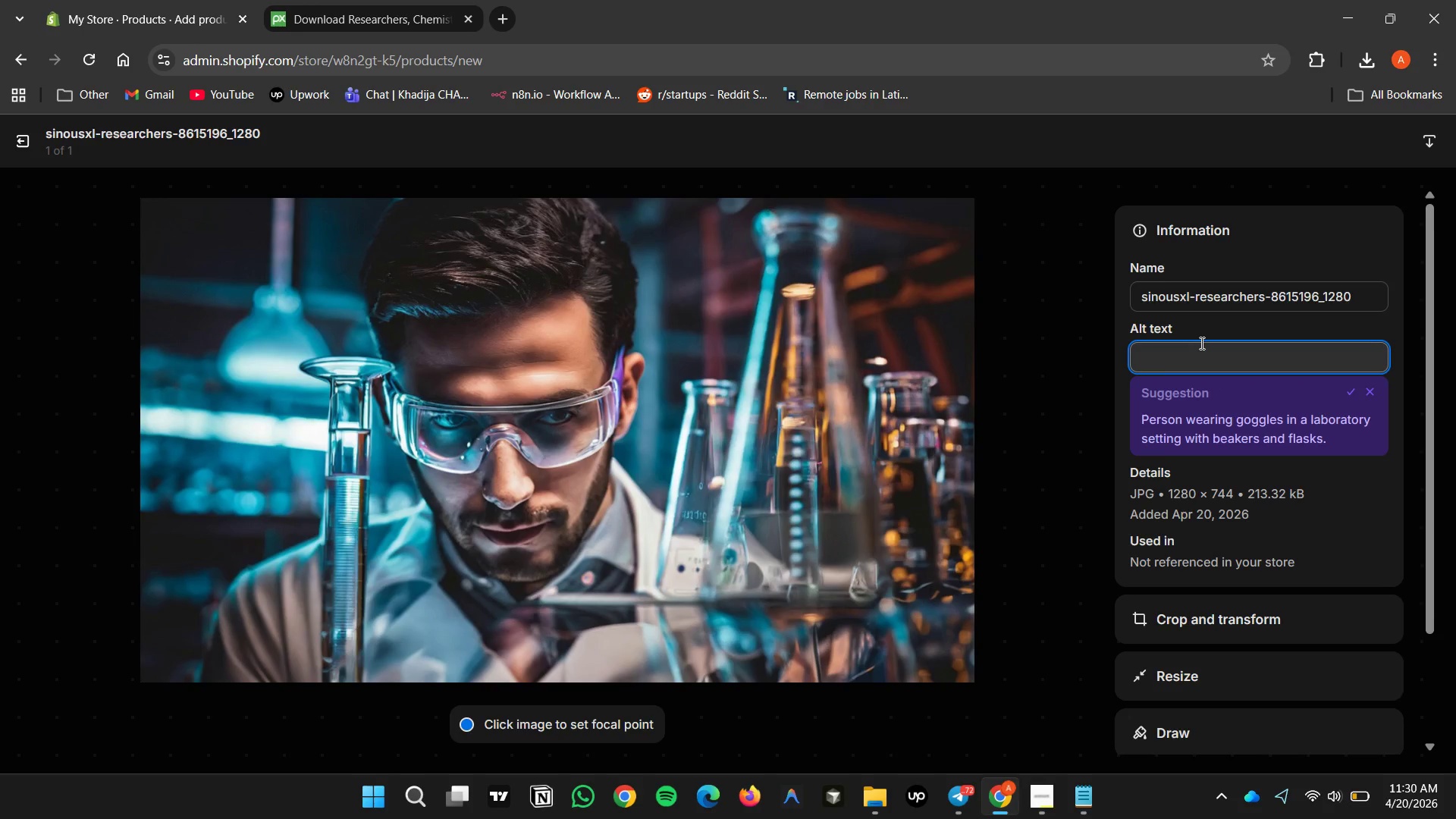 
key(Control+V)
 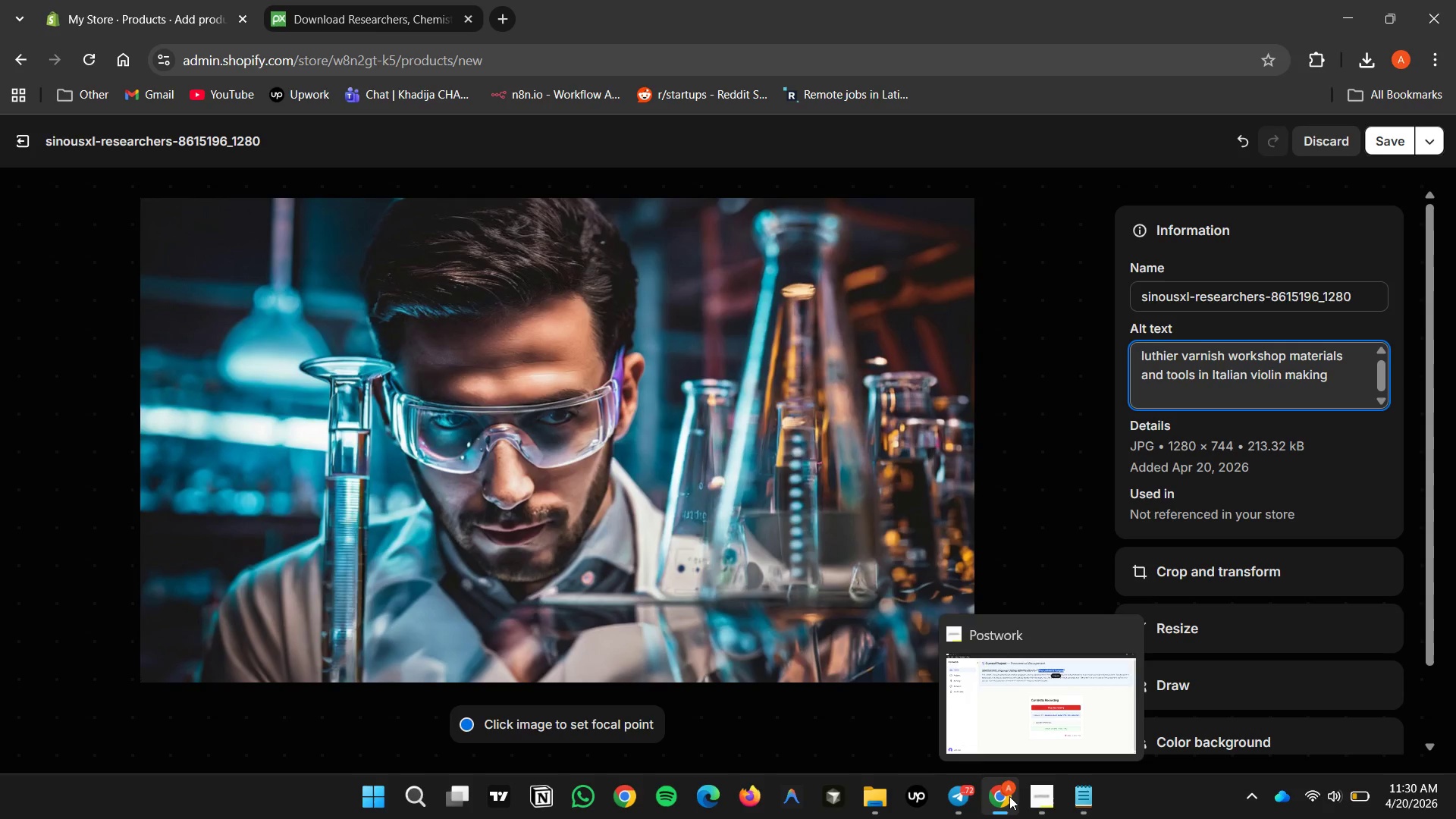 
wait(6.8)
 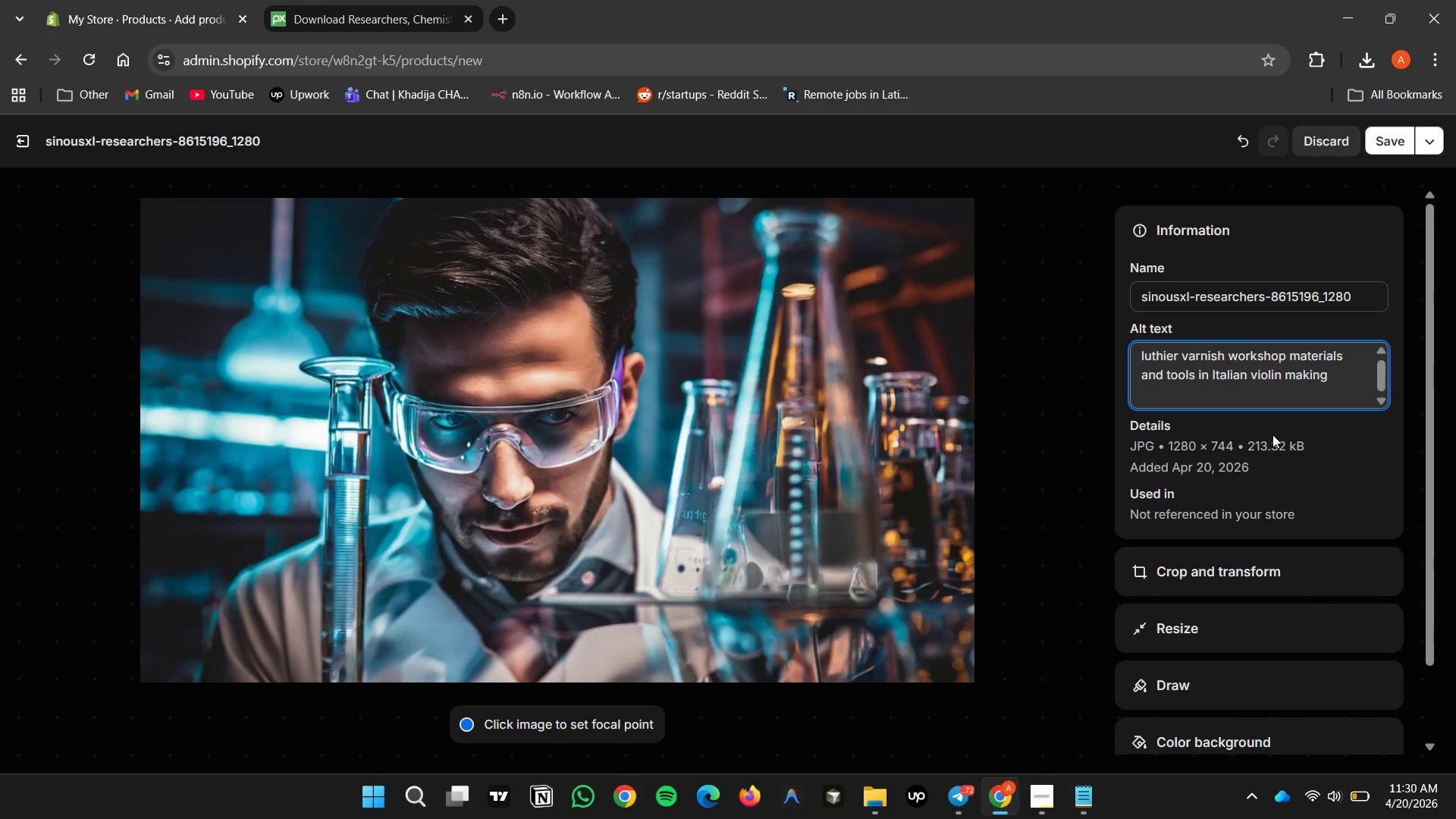 
left_click([1080, 797])
 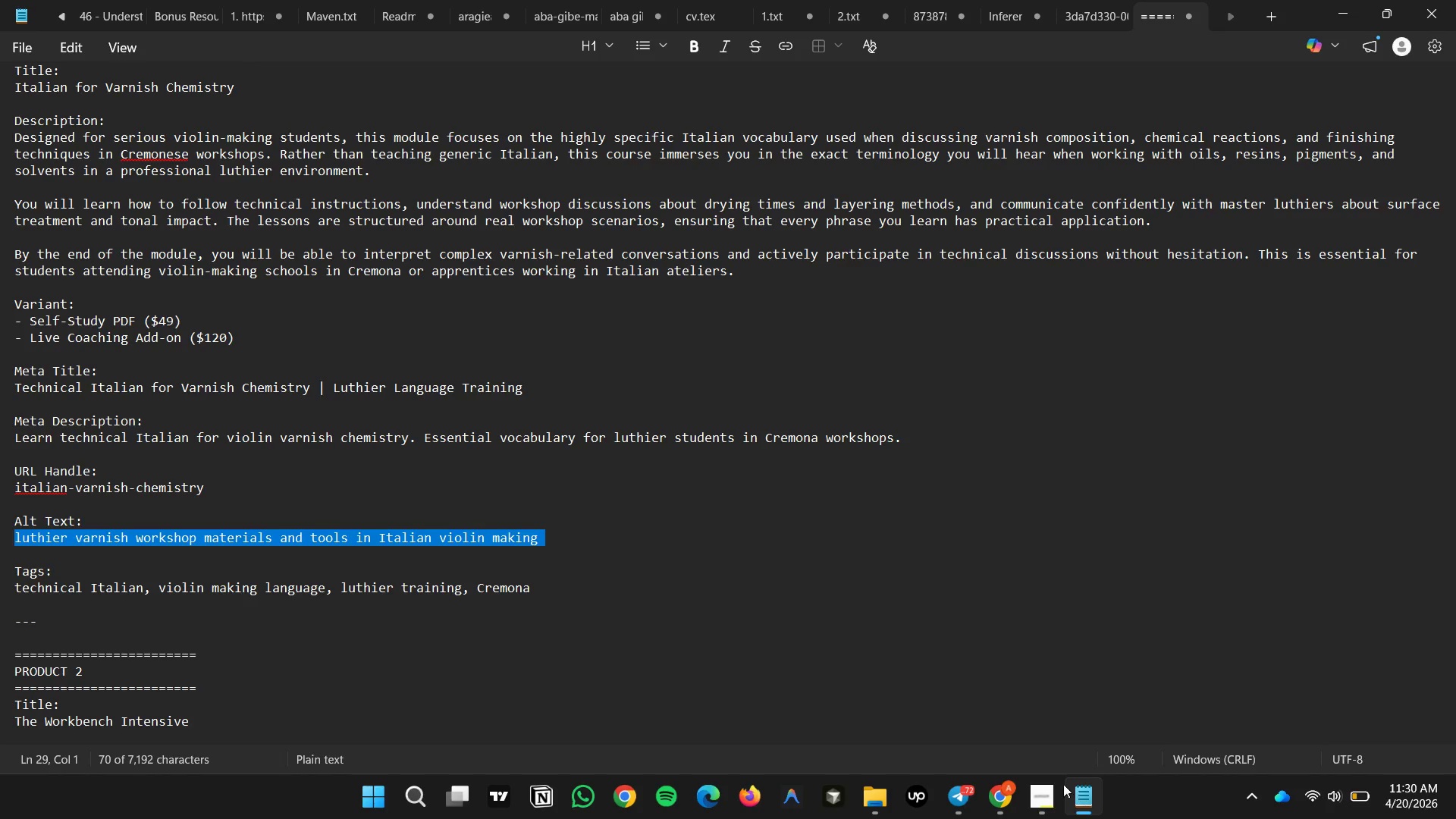 
wait(7.26)
 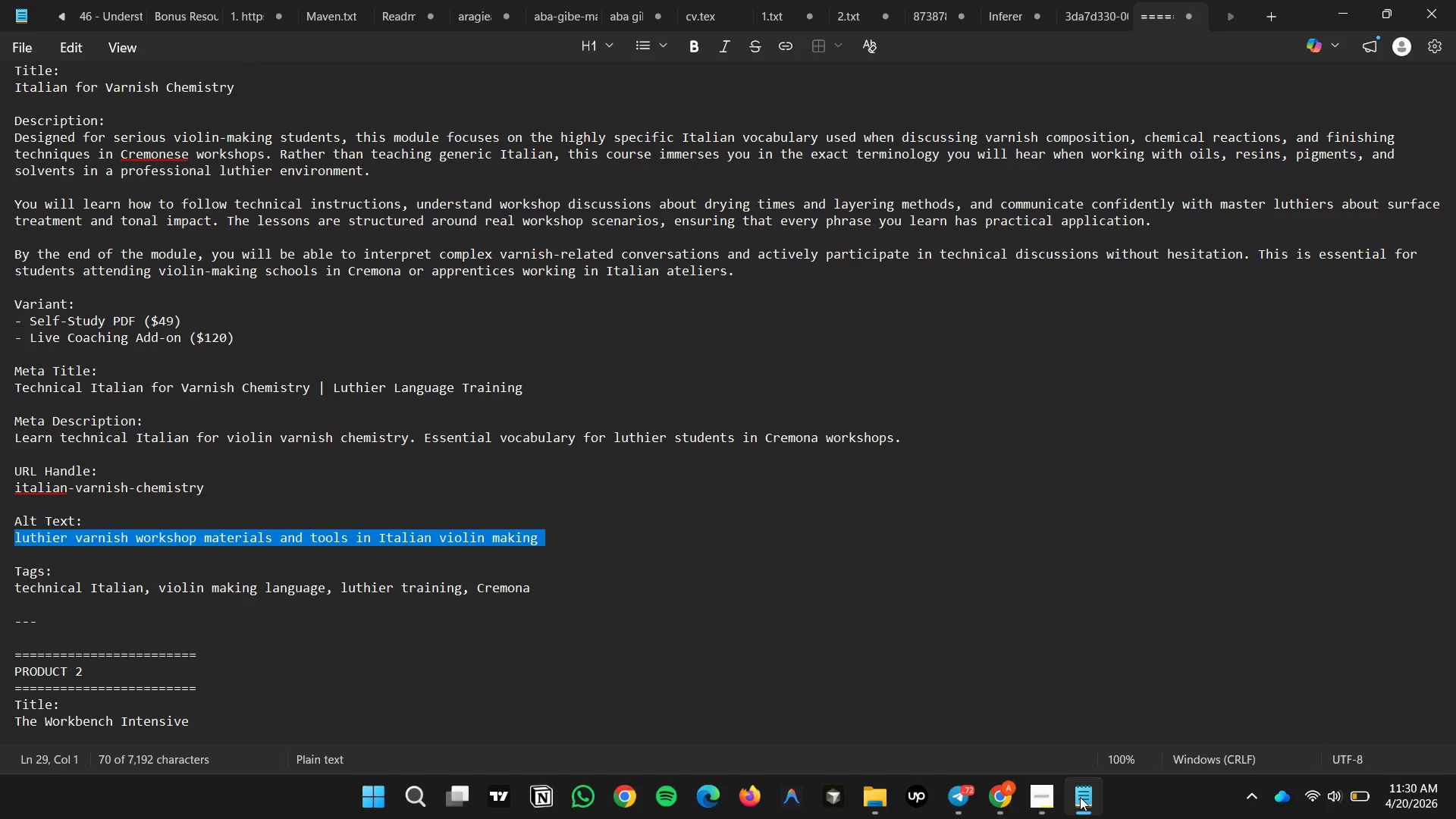 
left_click([1003, 799])
 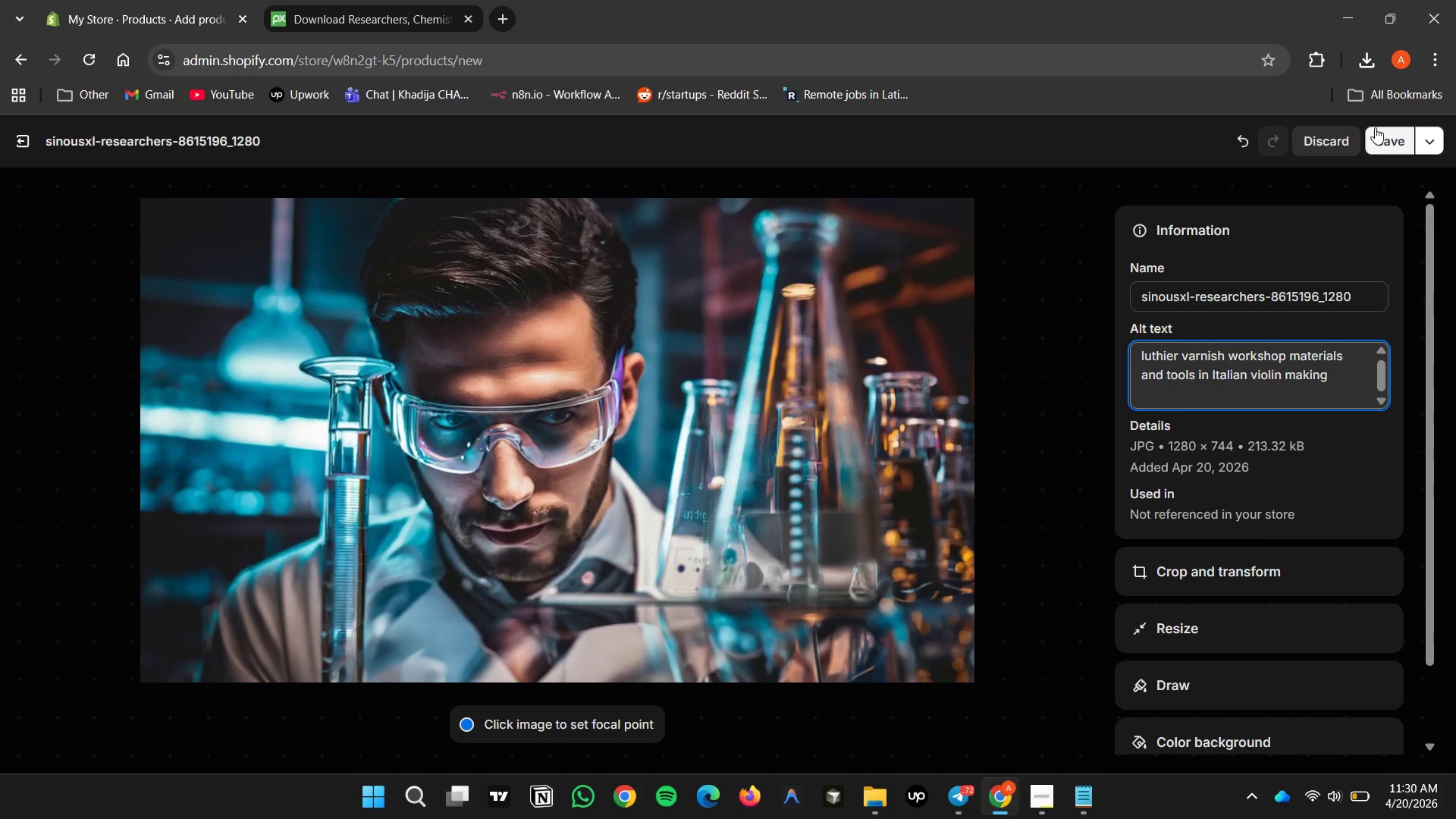 
left_click([1382, 138])
 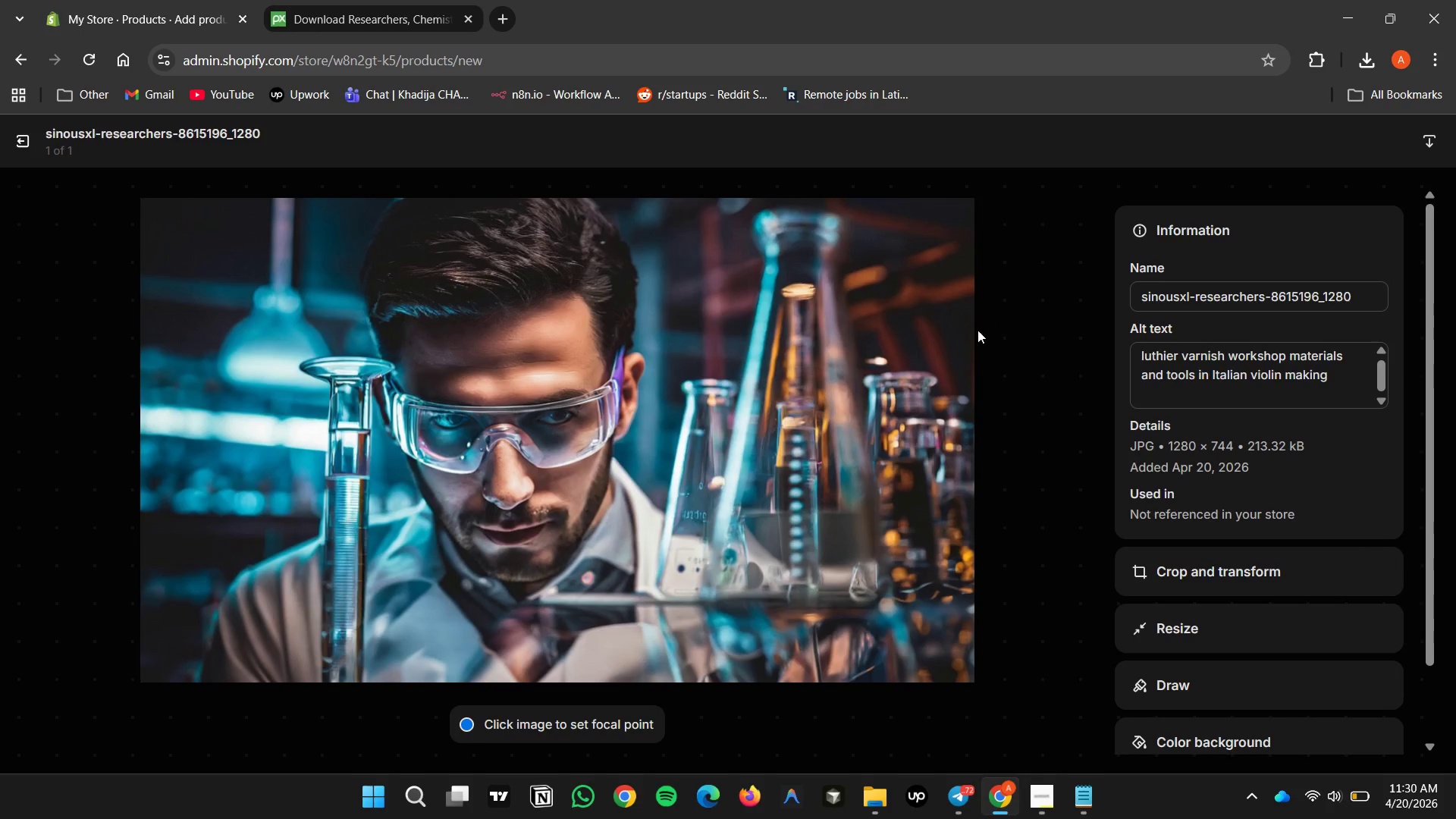 
mouse_move([34, 142])
 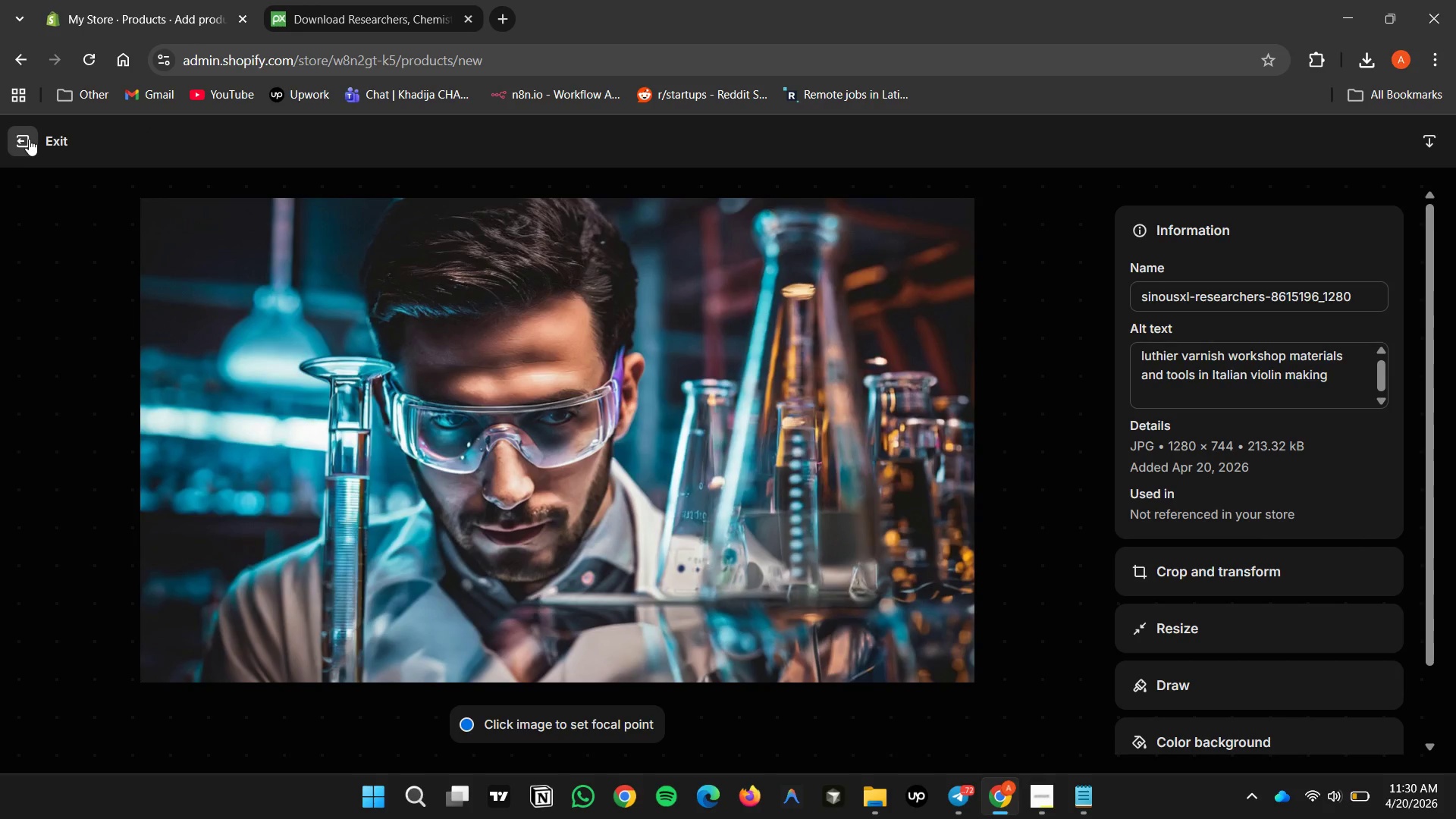 
left_click([29, 138])
 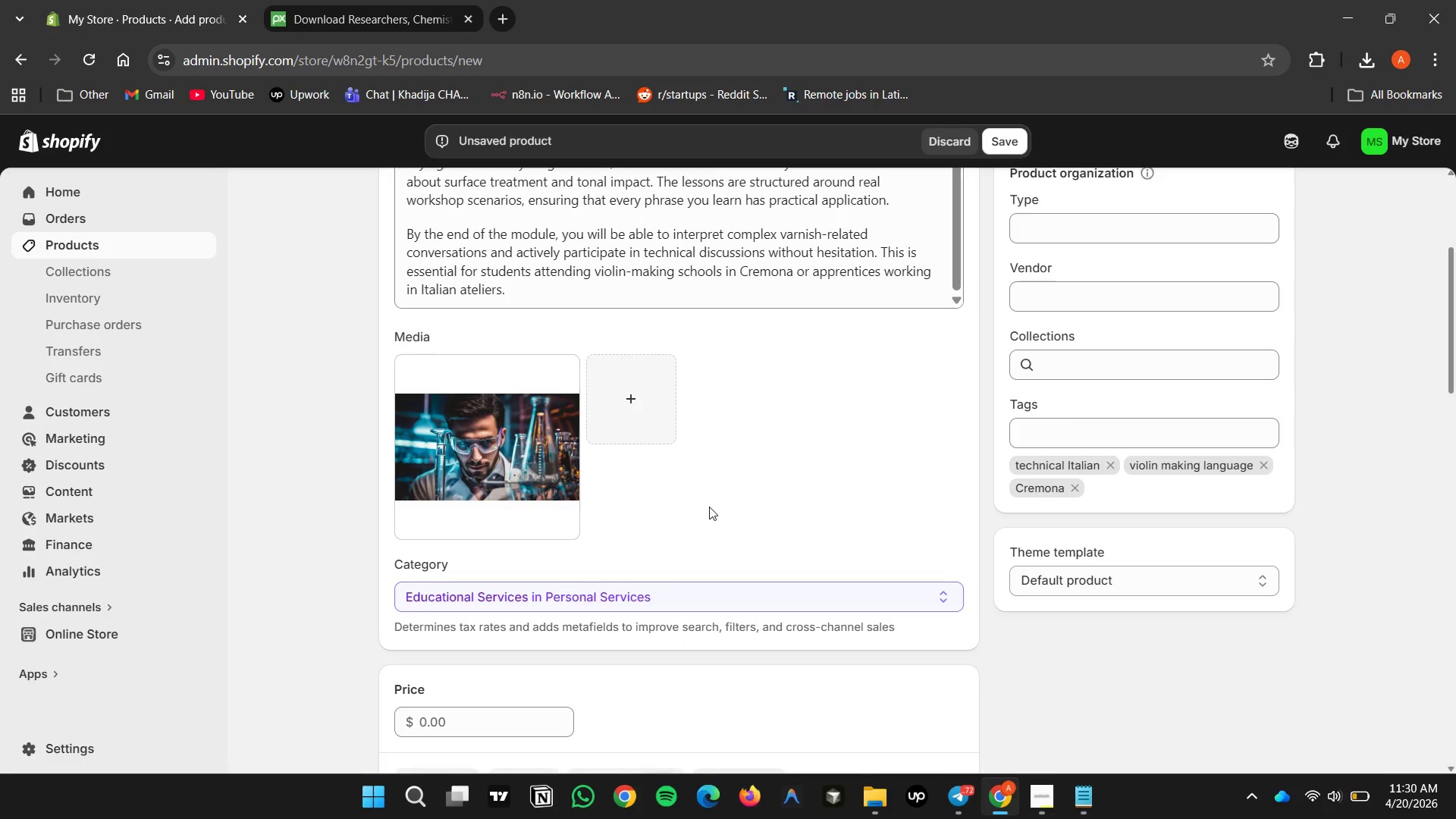 
scroll: coordinate [709, 507], scroll_direction: down, amount: 17.0
 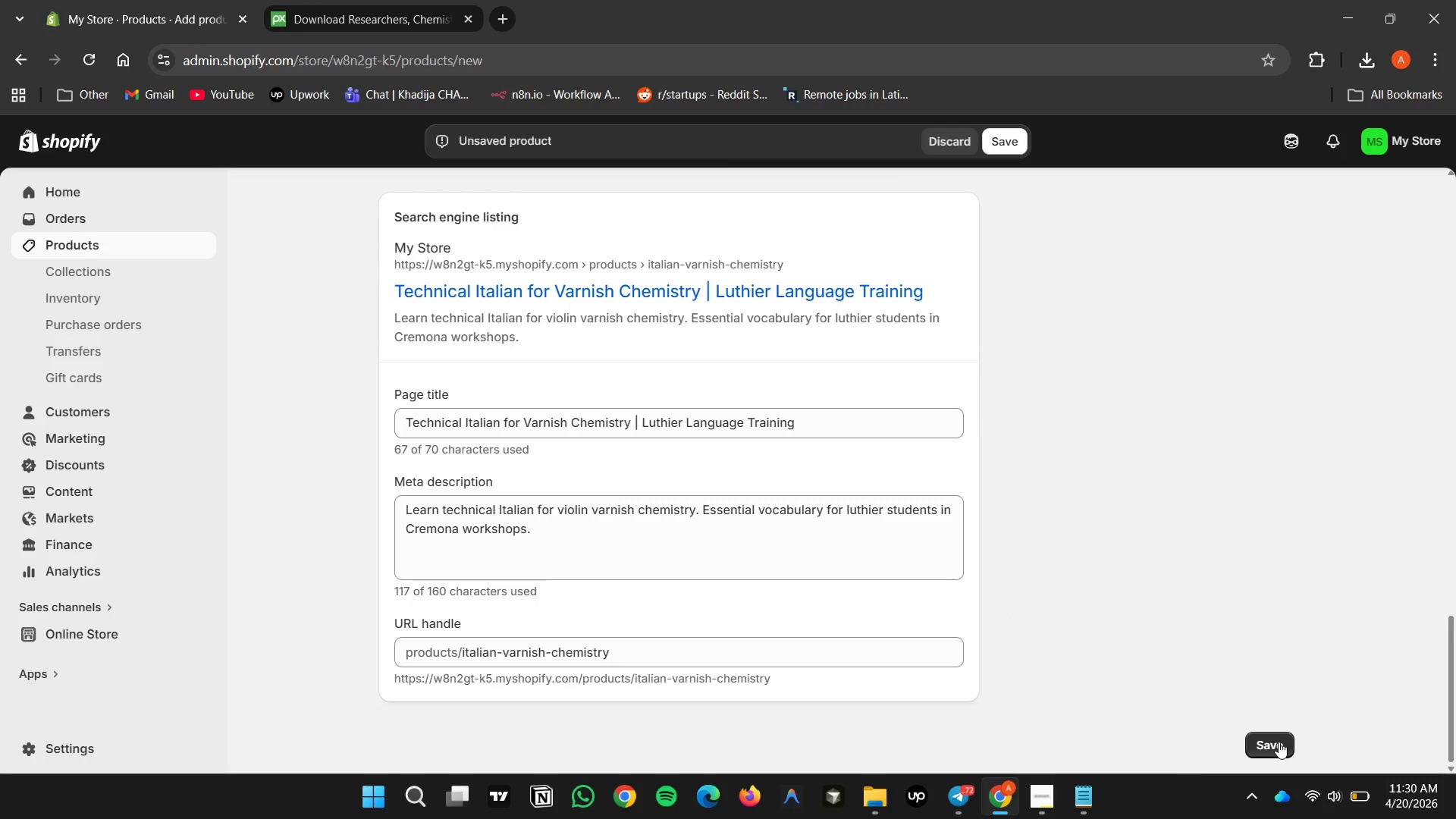 
left_click([1269, 742])
 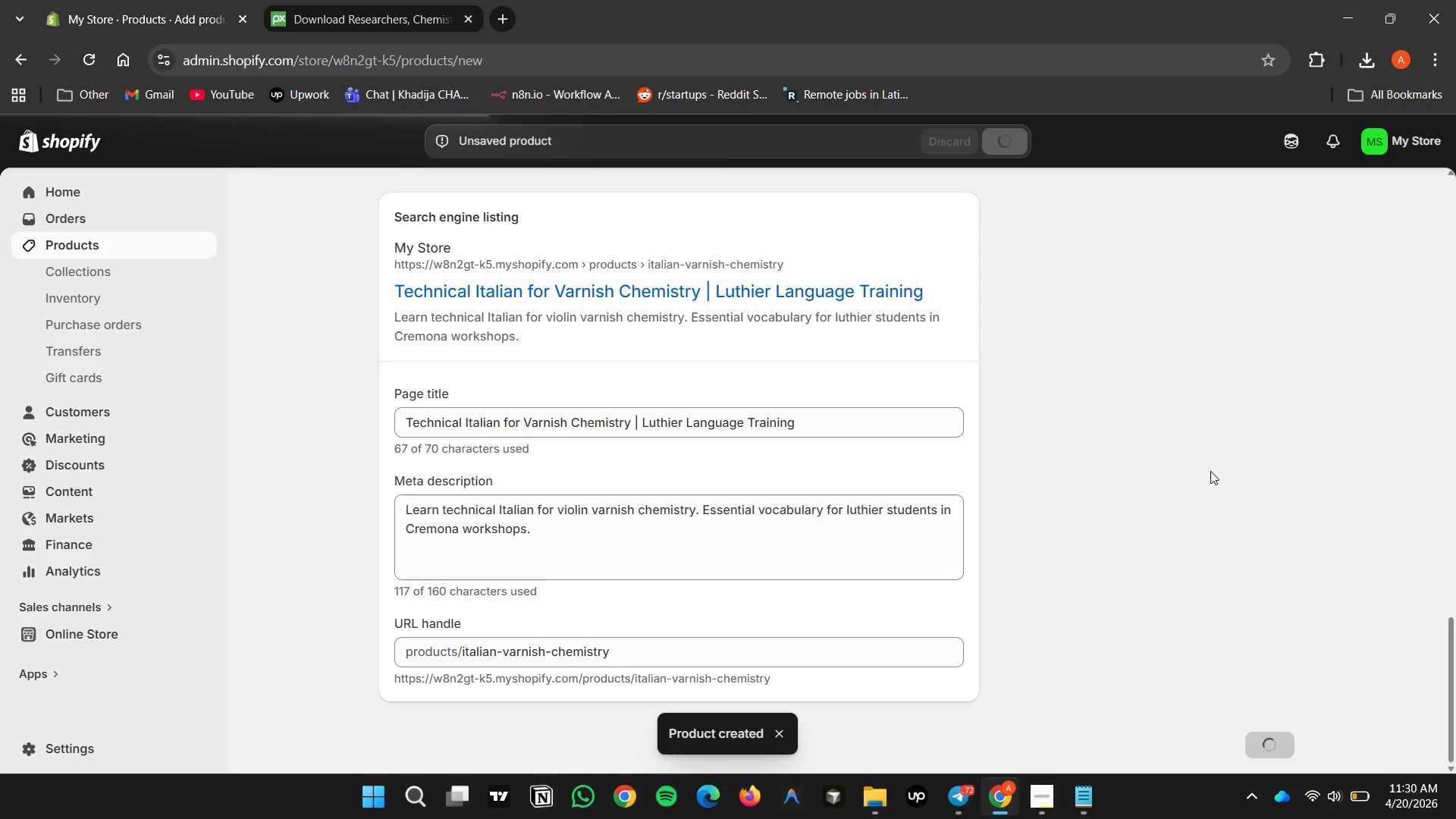 
wait(11.94)
 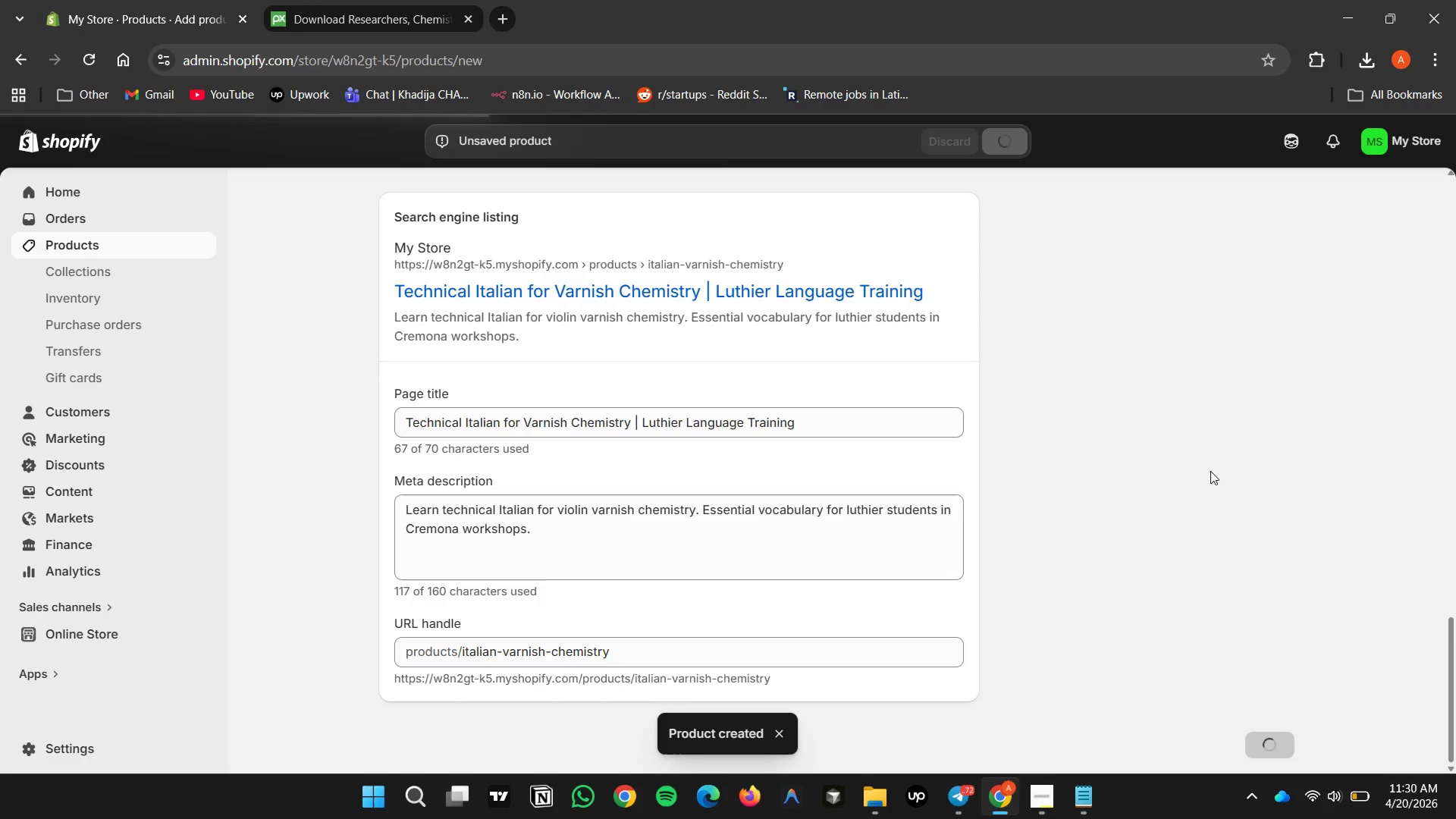 
double_click([273, 409])
 